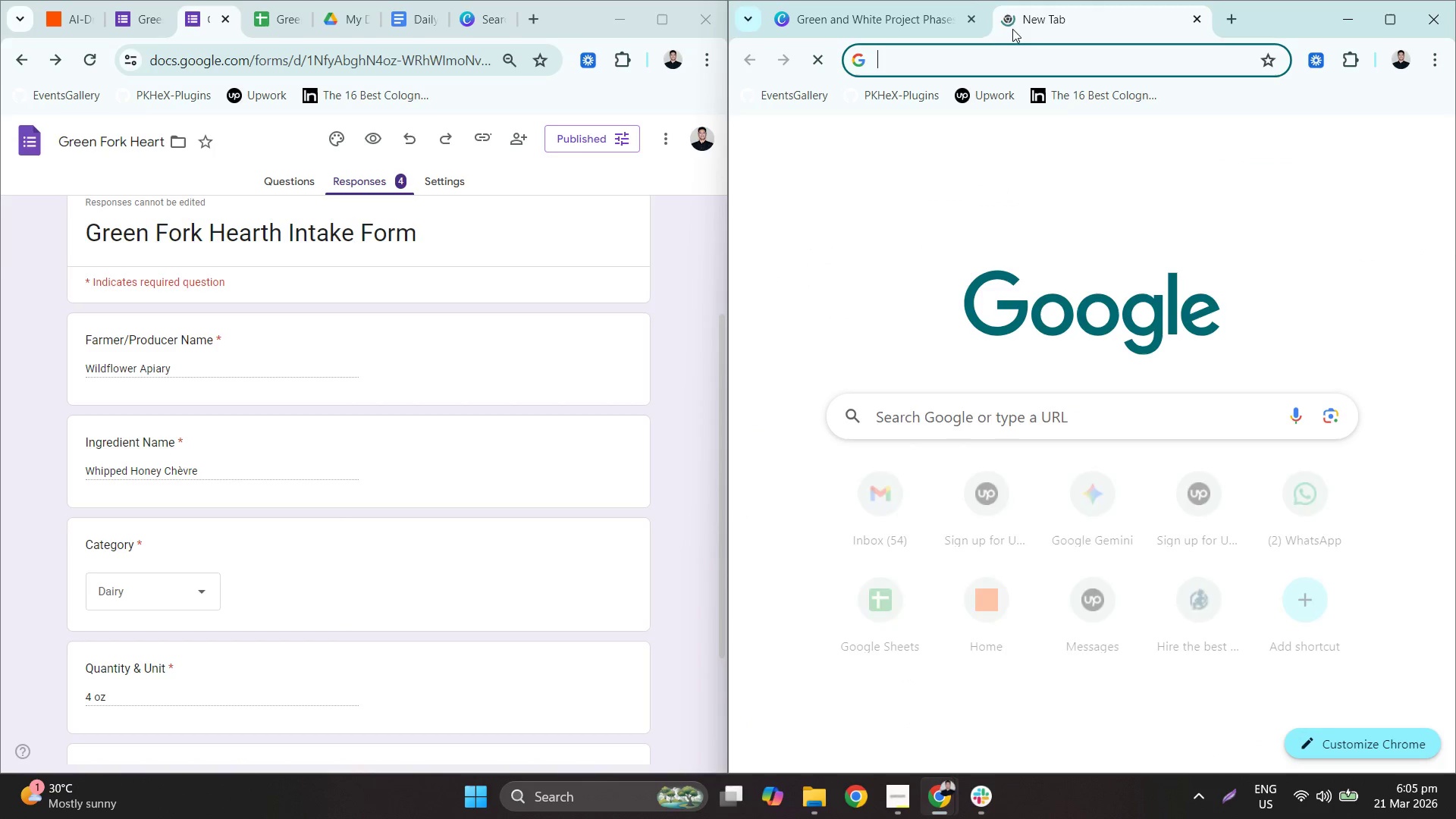 
type(gogl)
key(Backspace)
key(Backspace)
type(ogle form logo)
 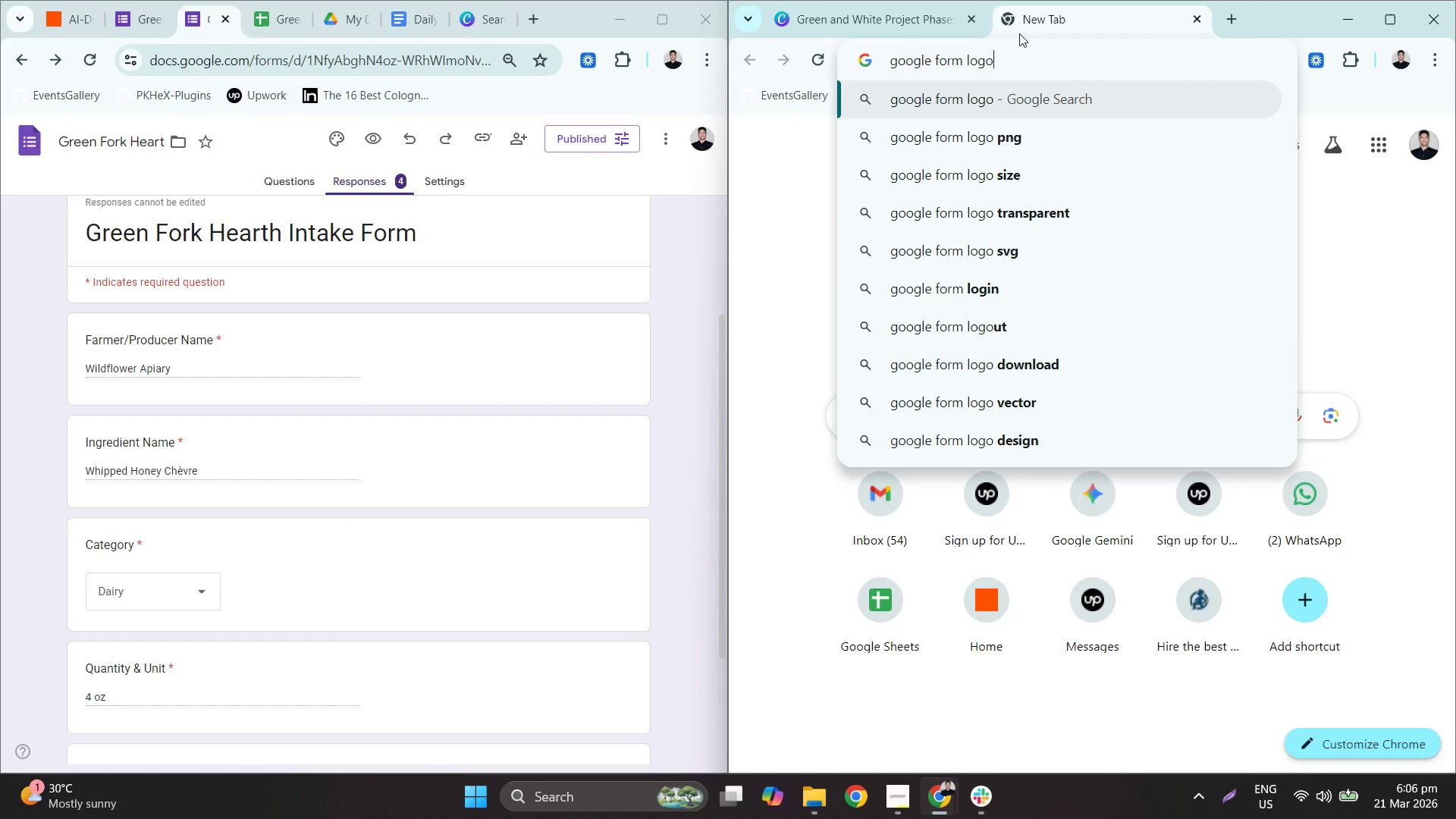 
key(Enter)
 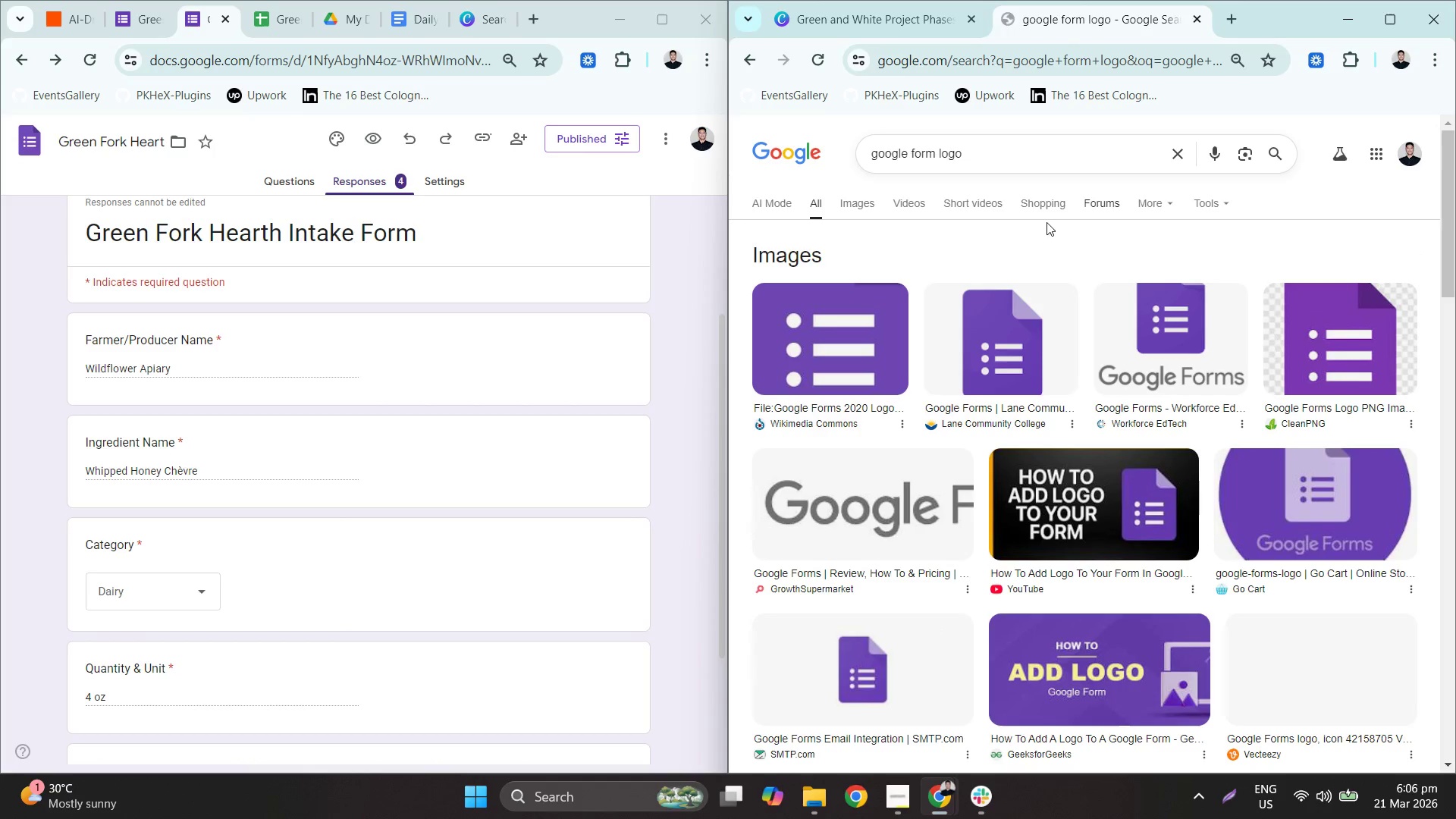 
left_click_drag(start_coordinate=[829, 364], to_coordinate=[921, 360])
 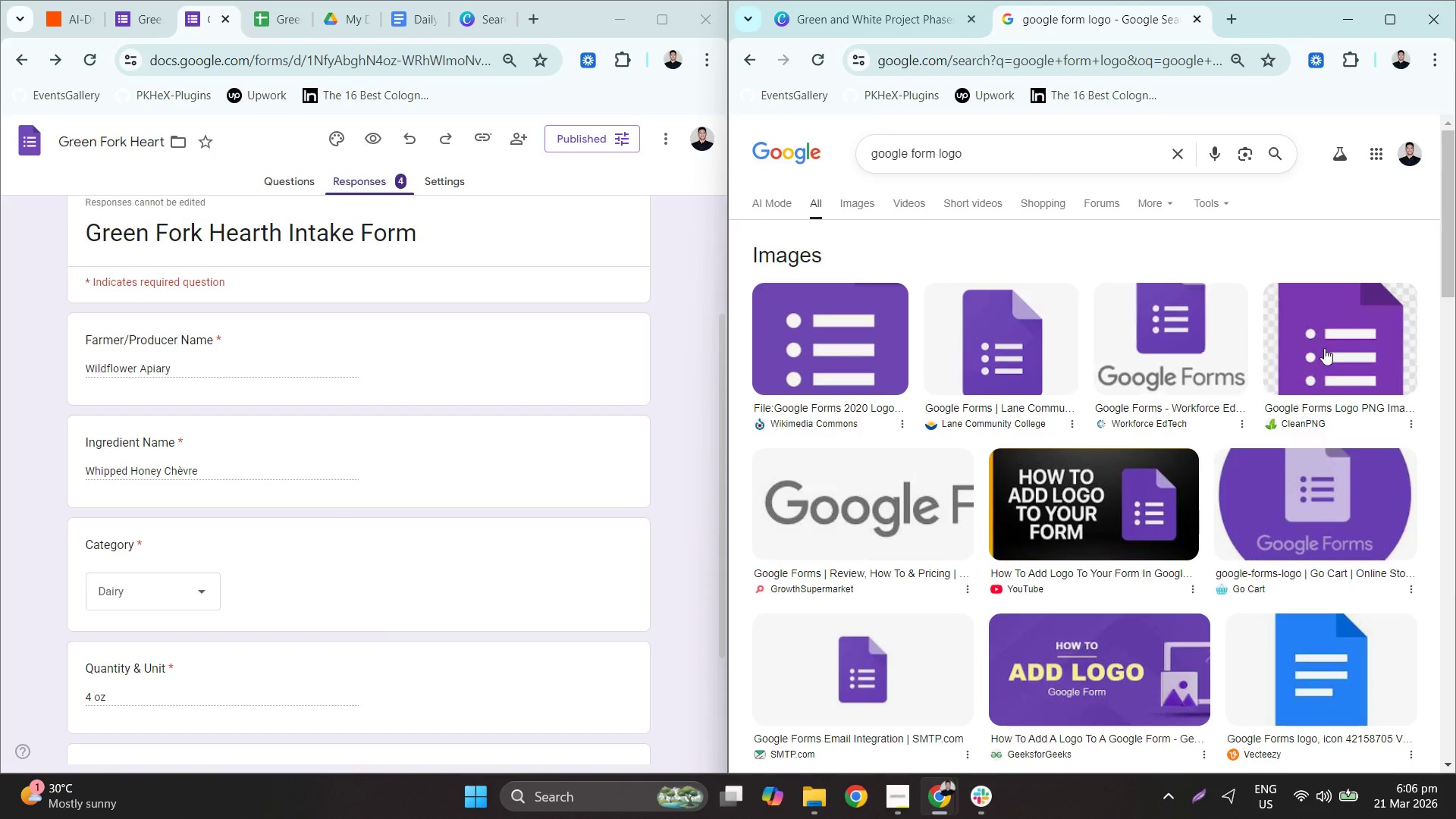 
left_click([1325, 348])
 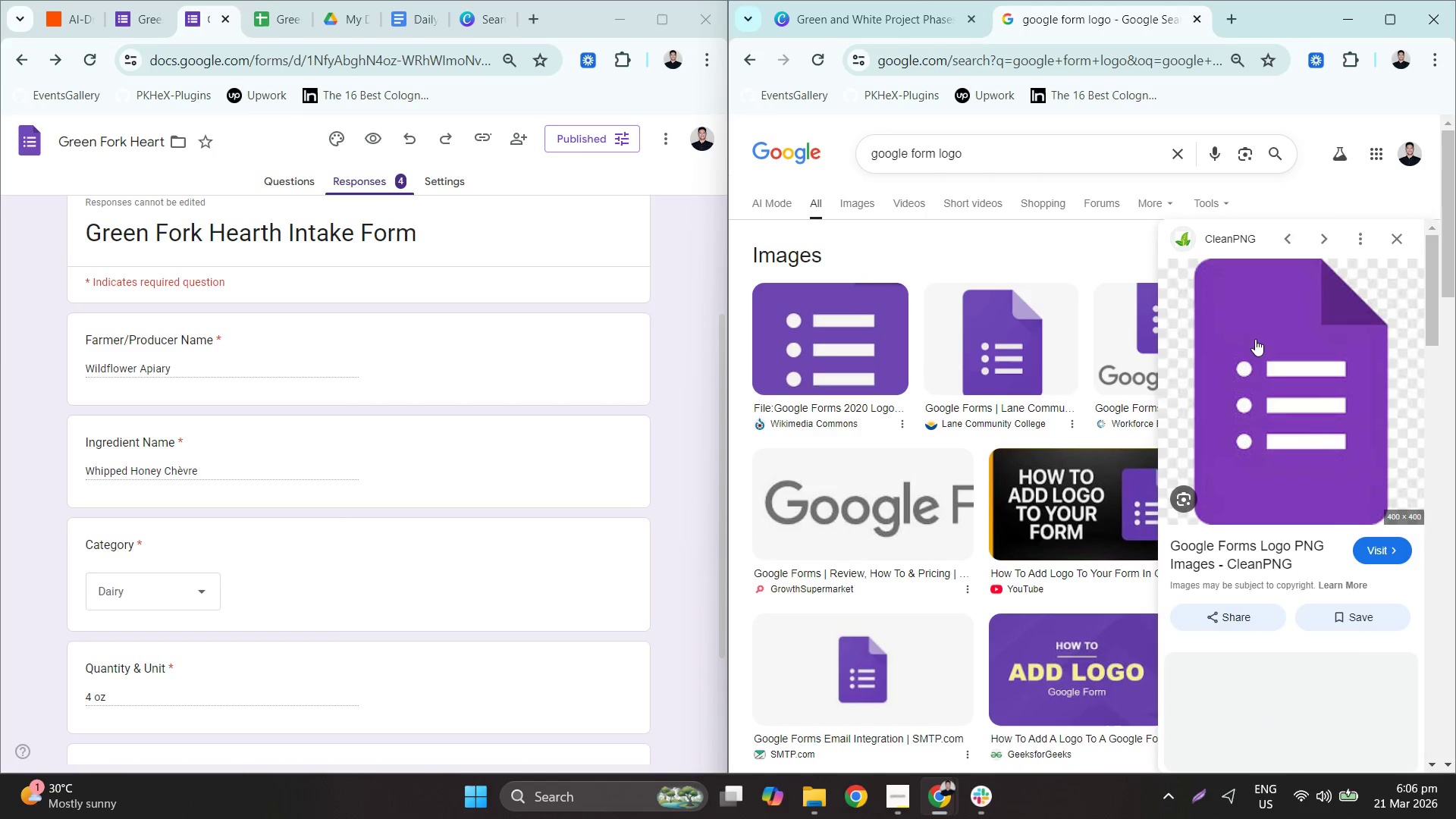 
right_click([1238, 345])
 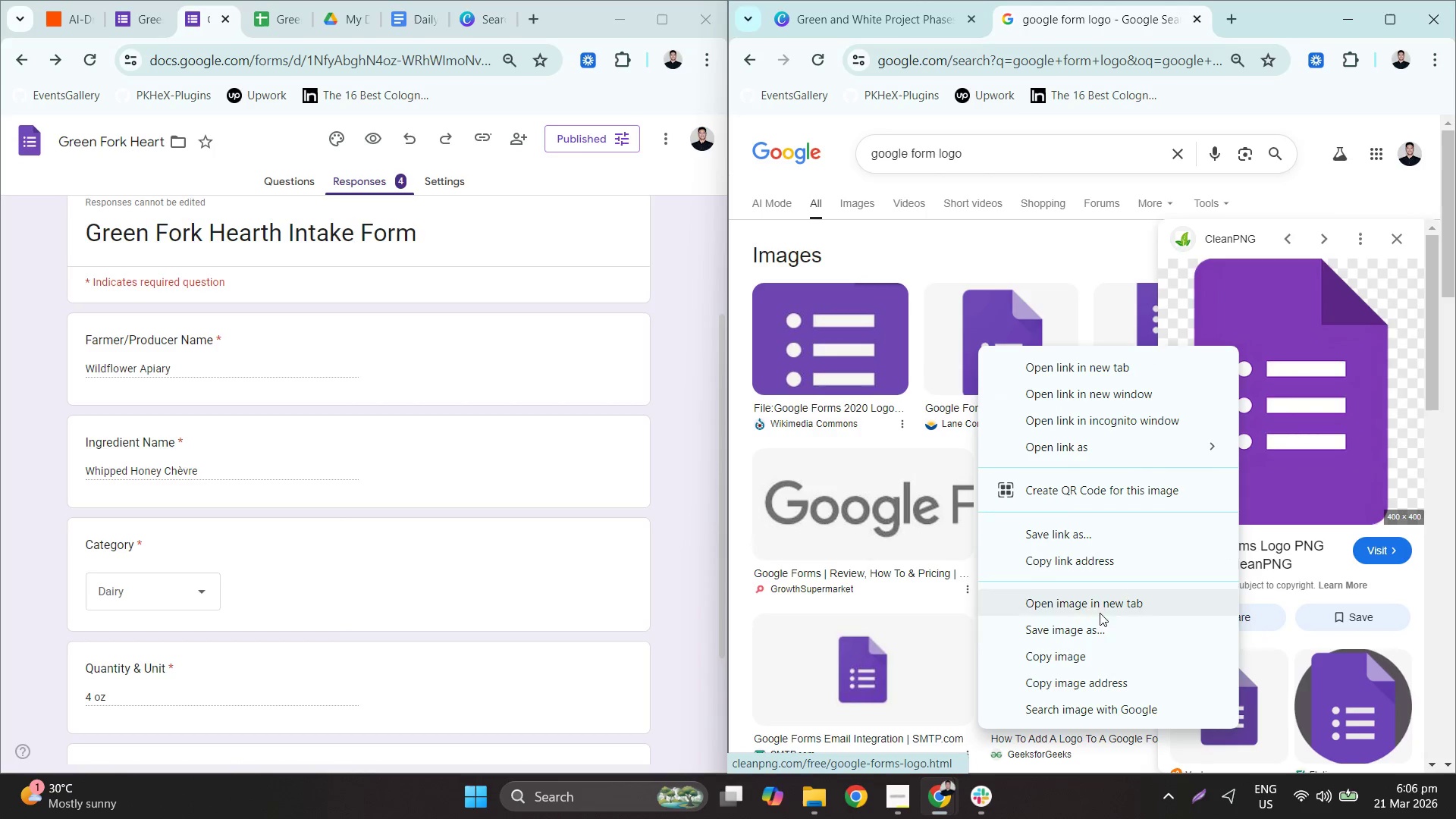 
left_click([1079, 654])
 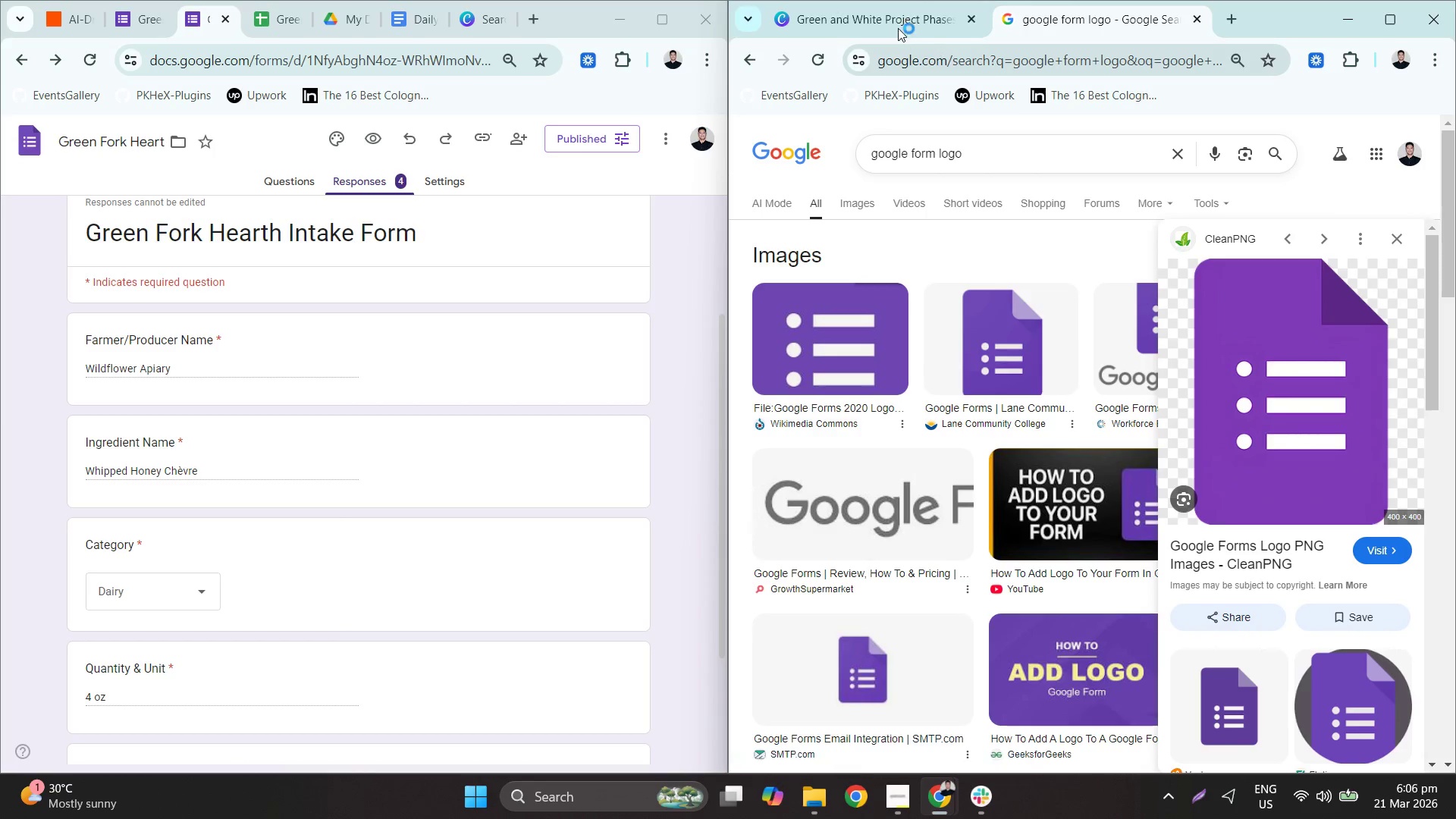 
key(Control+V)
 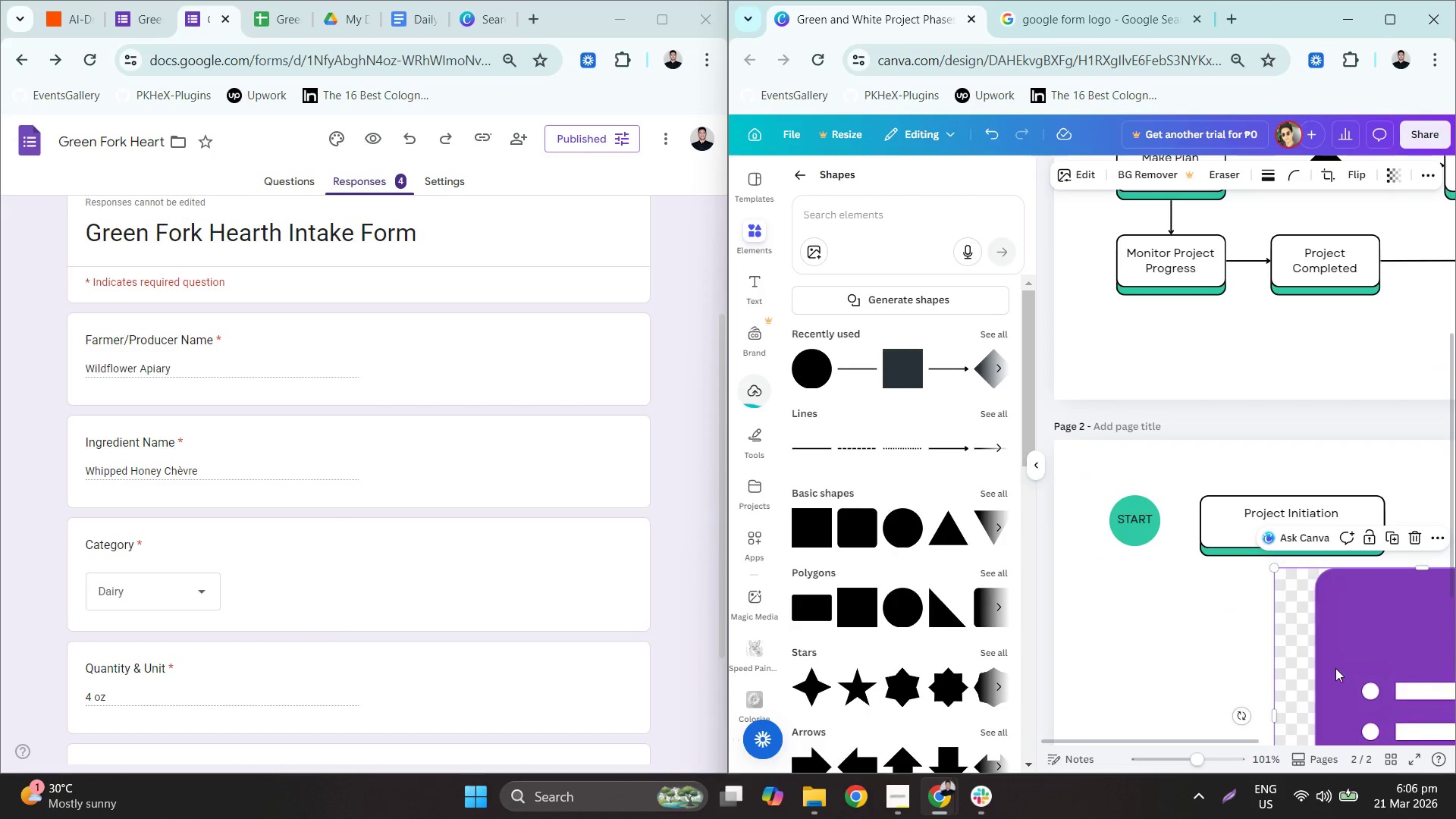 
key(Control+Z)
 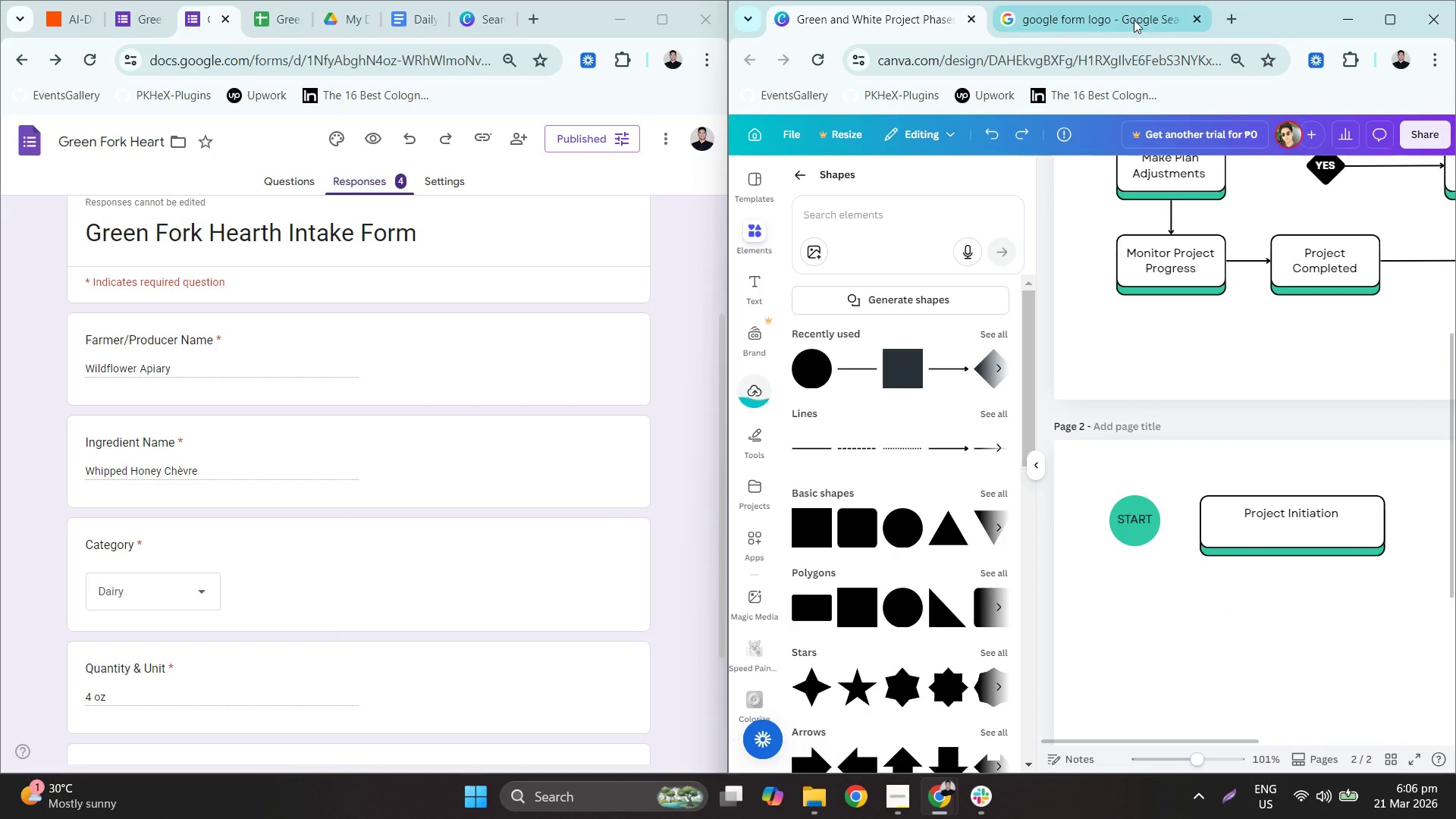 
left_click([1115, 30])
 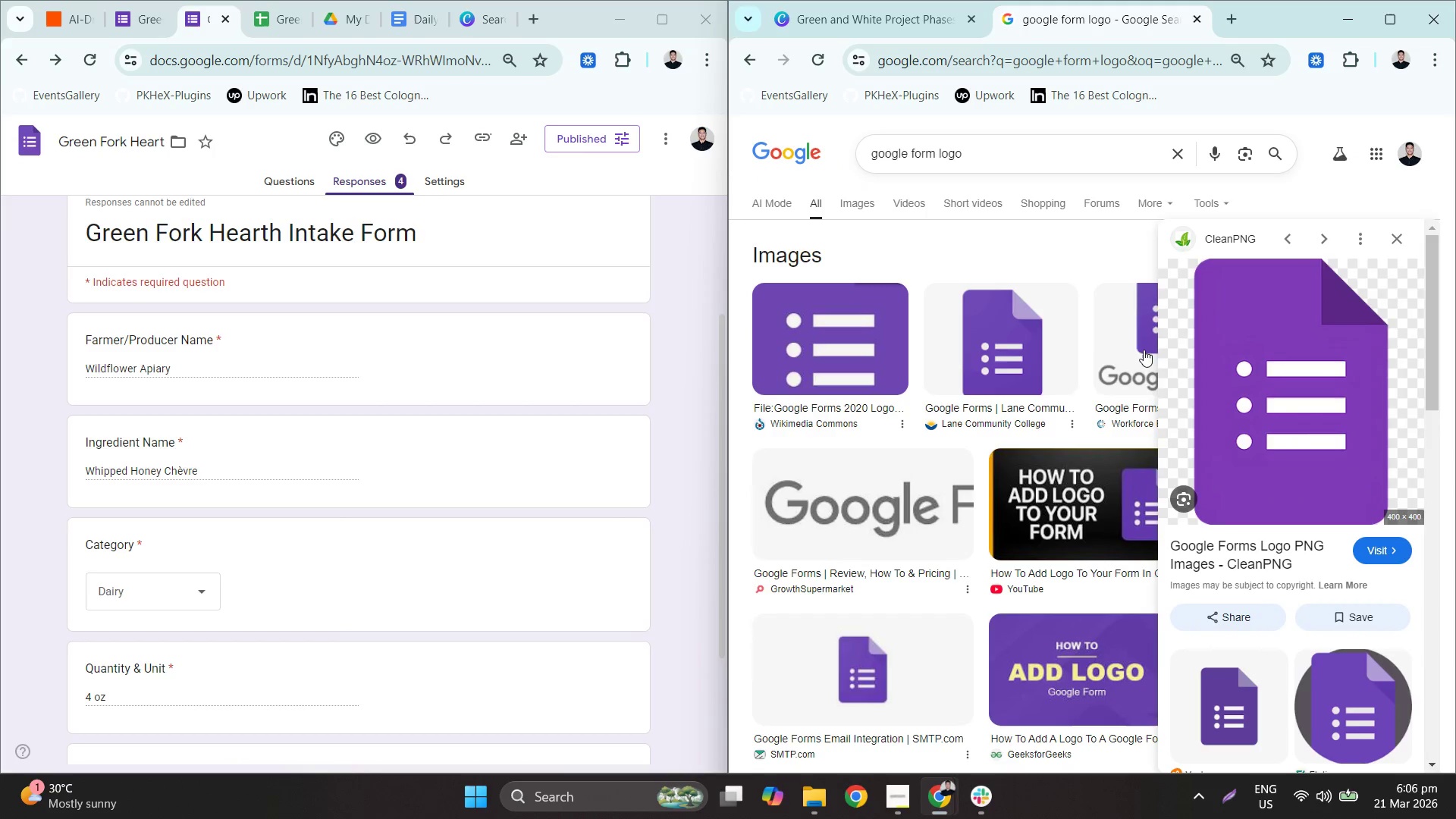 
left_click([818, 303])
 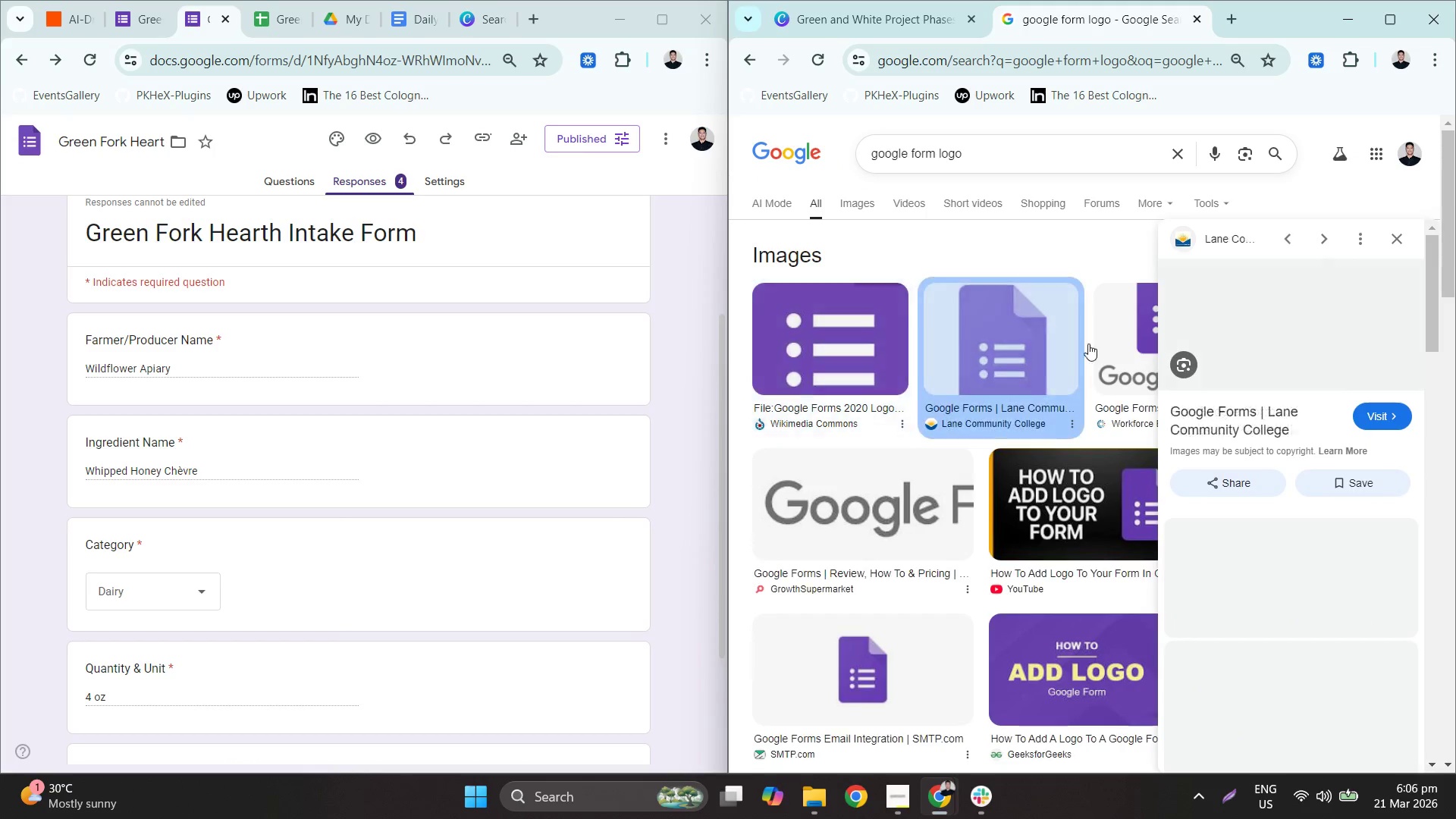 
right_click([1265, 358])
 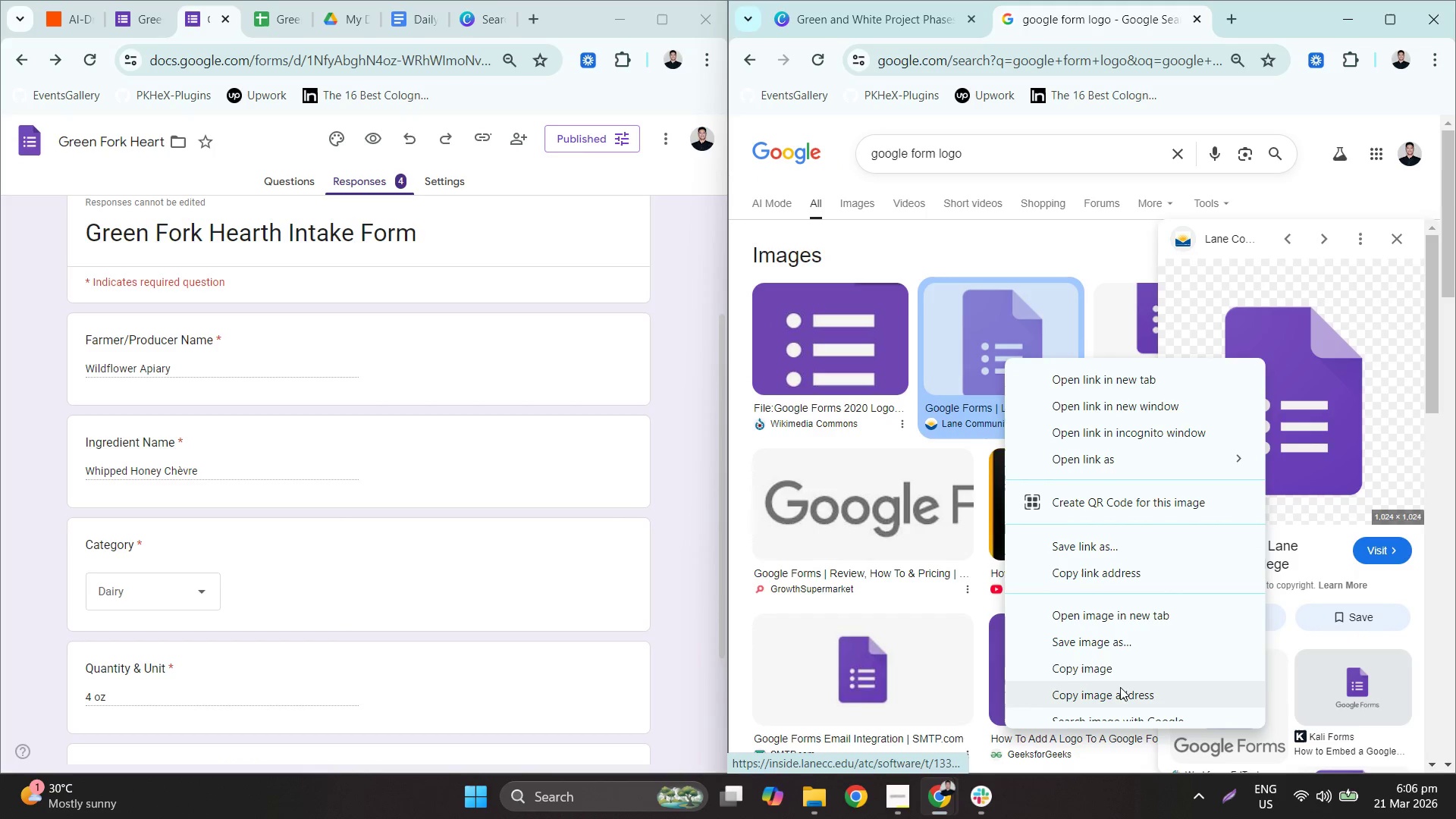 
left_click([1122, 671])
 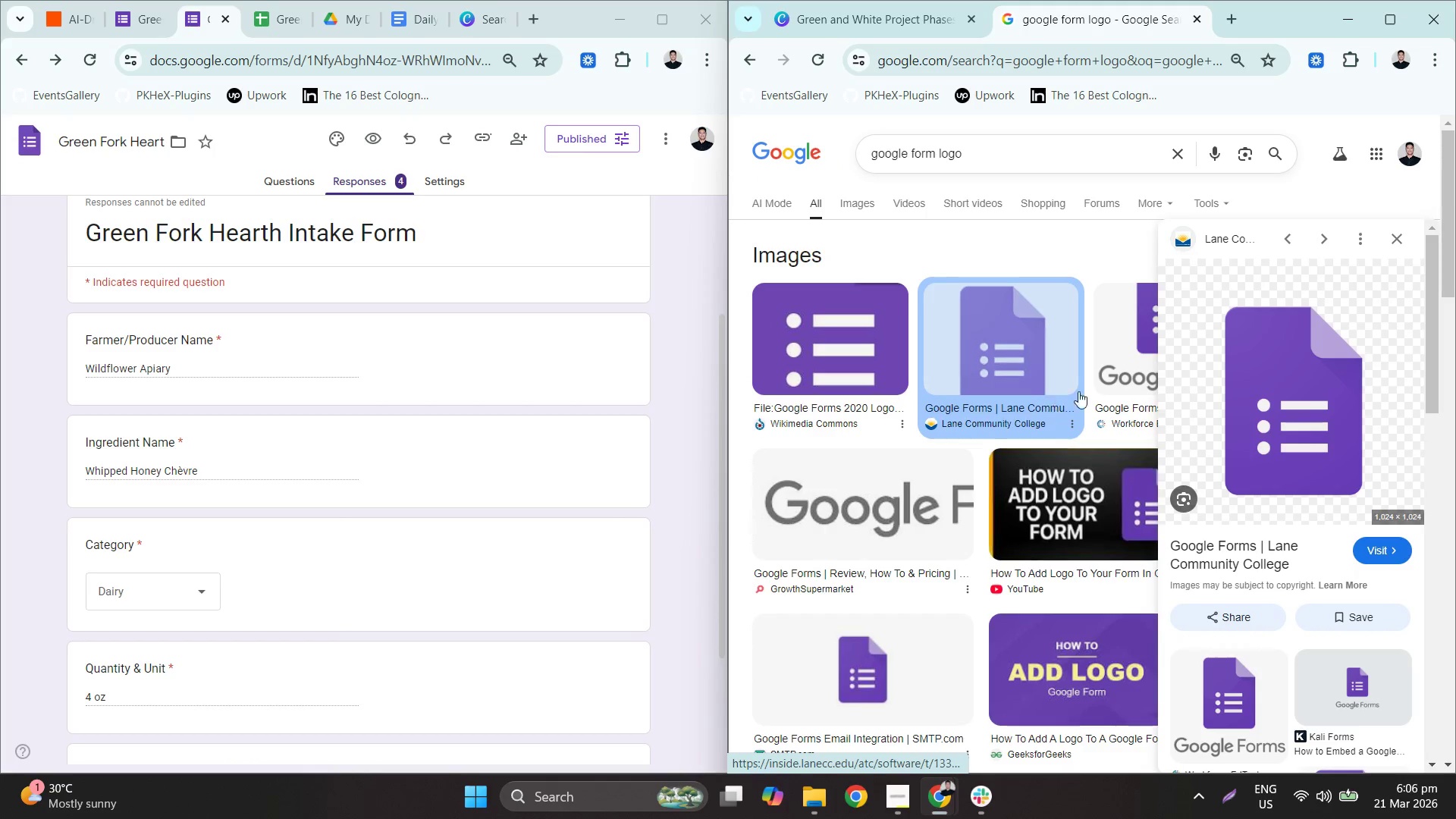 
hold_key(key=ControlLeft, duration=1.24)
 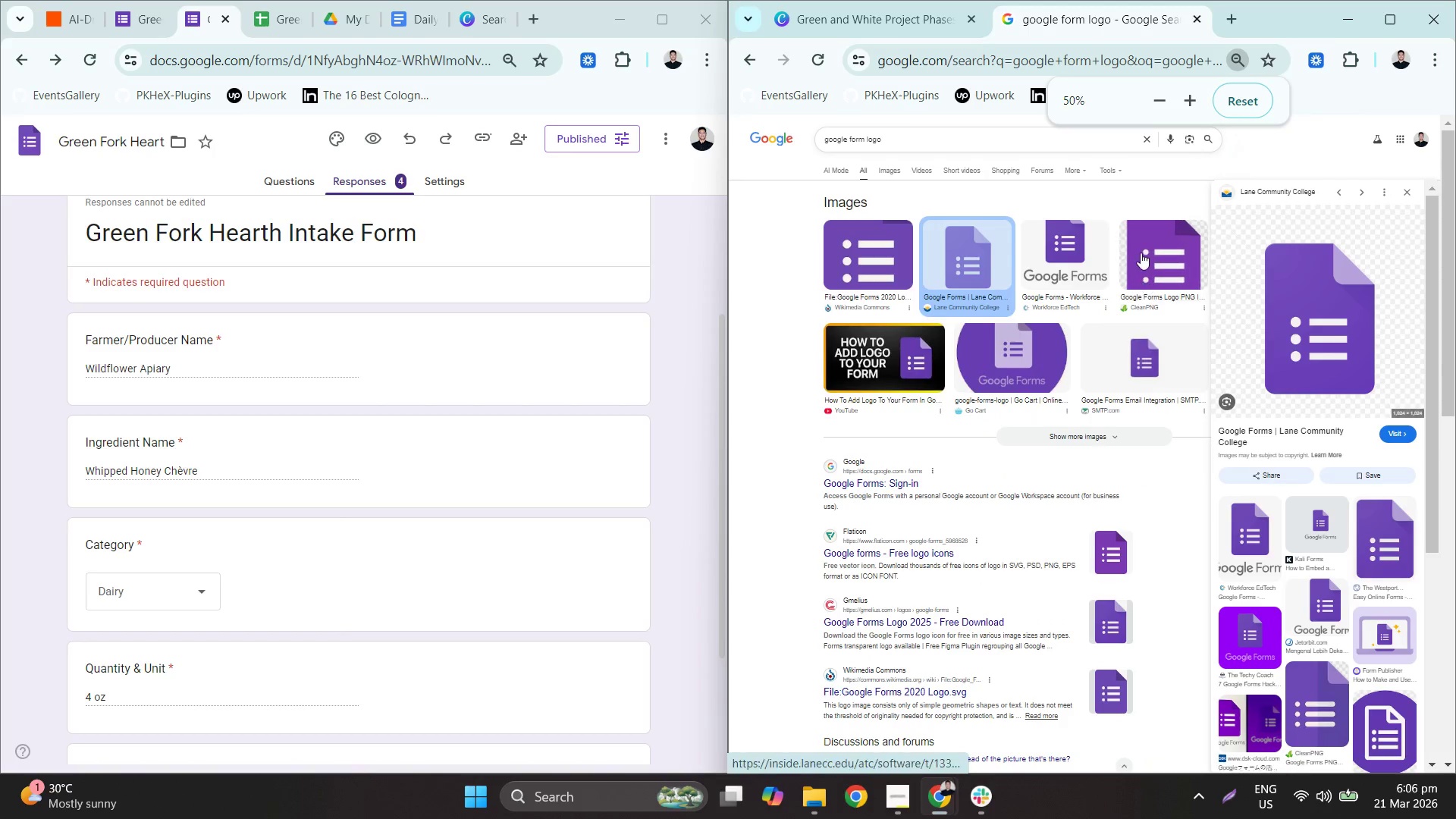 
hold_key(key=ControlLeft, duration=3.38)
 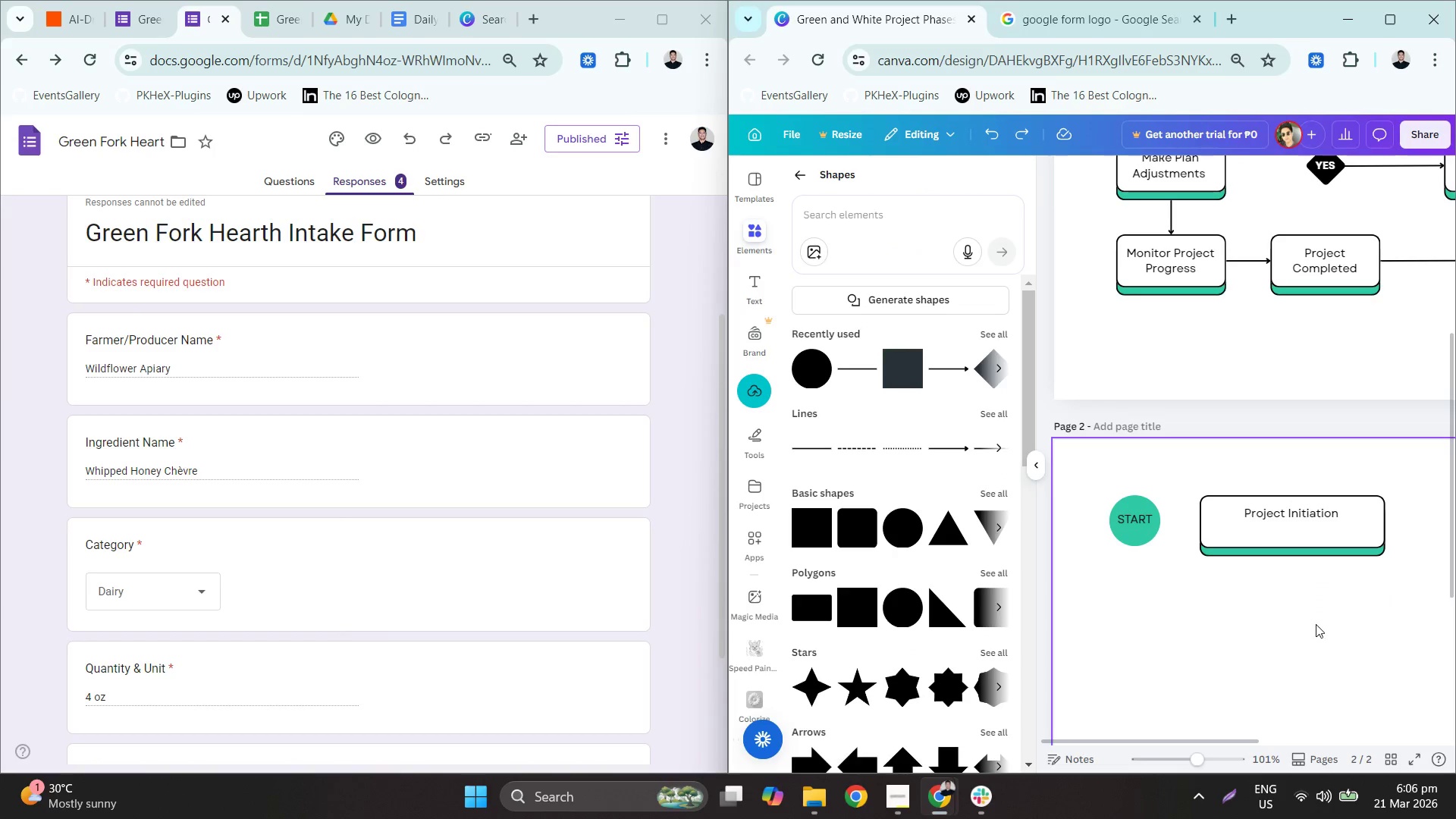 
scroll: coordinate [943, 611], scroll_direction: down, amount: 3.0
 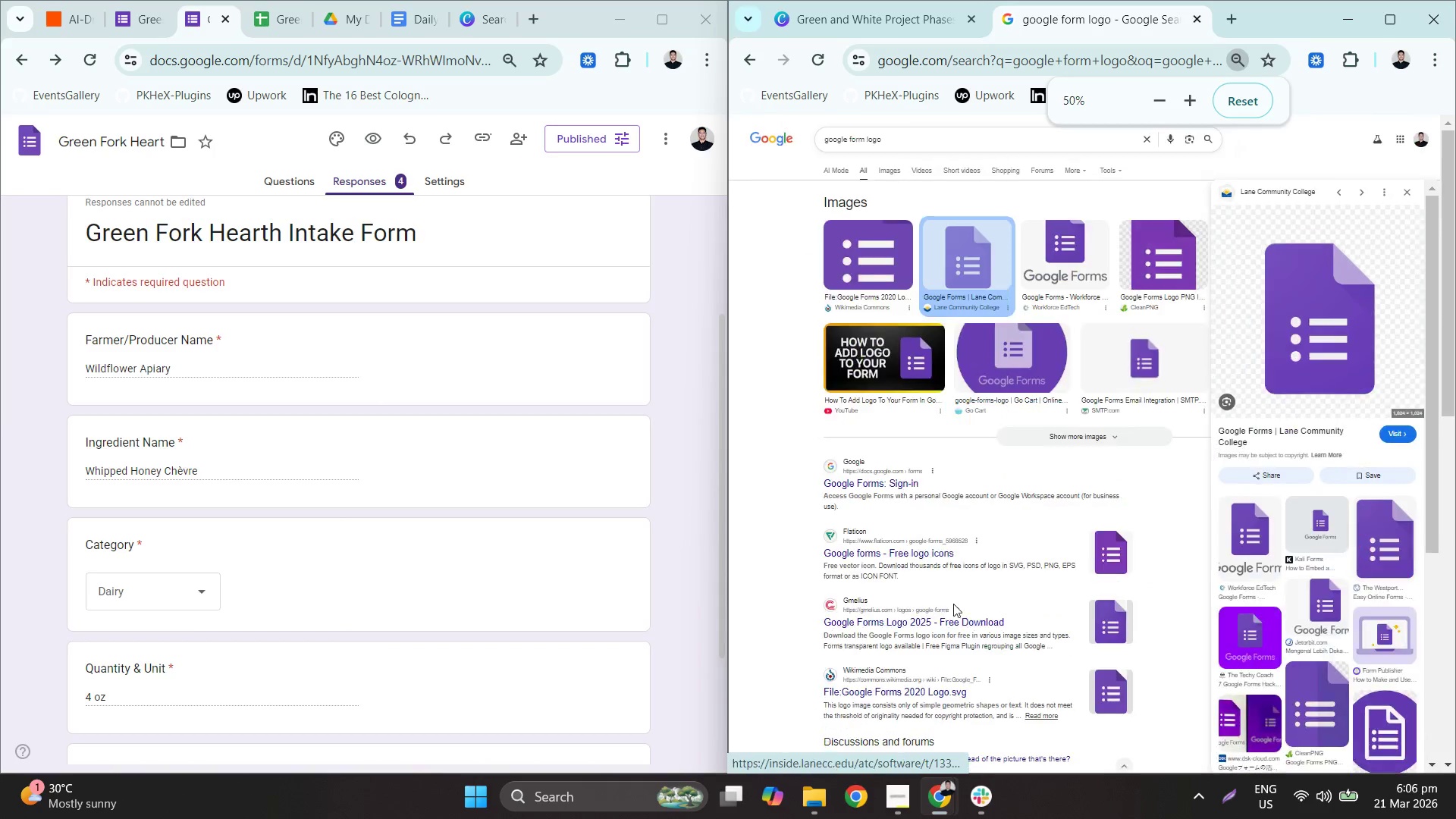 
left_click([891, 14])
 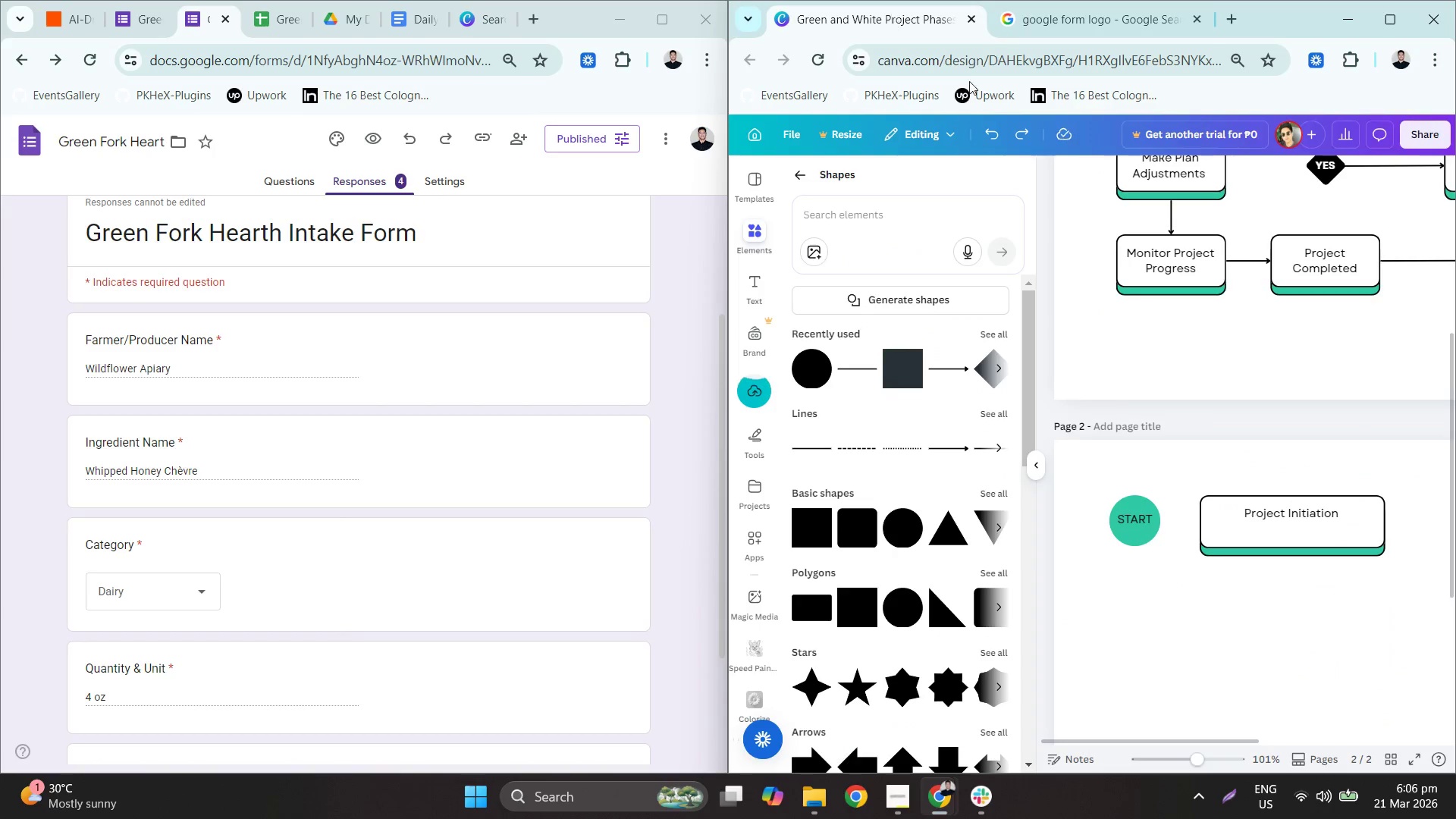 
key(Control+V)
 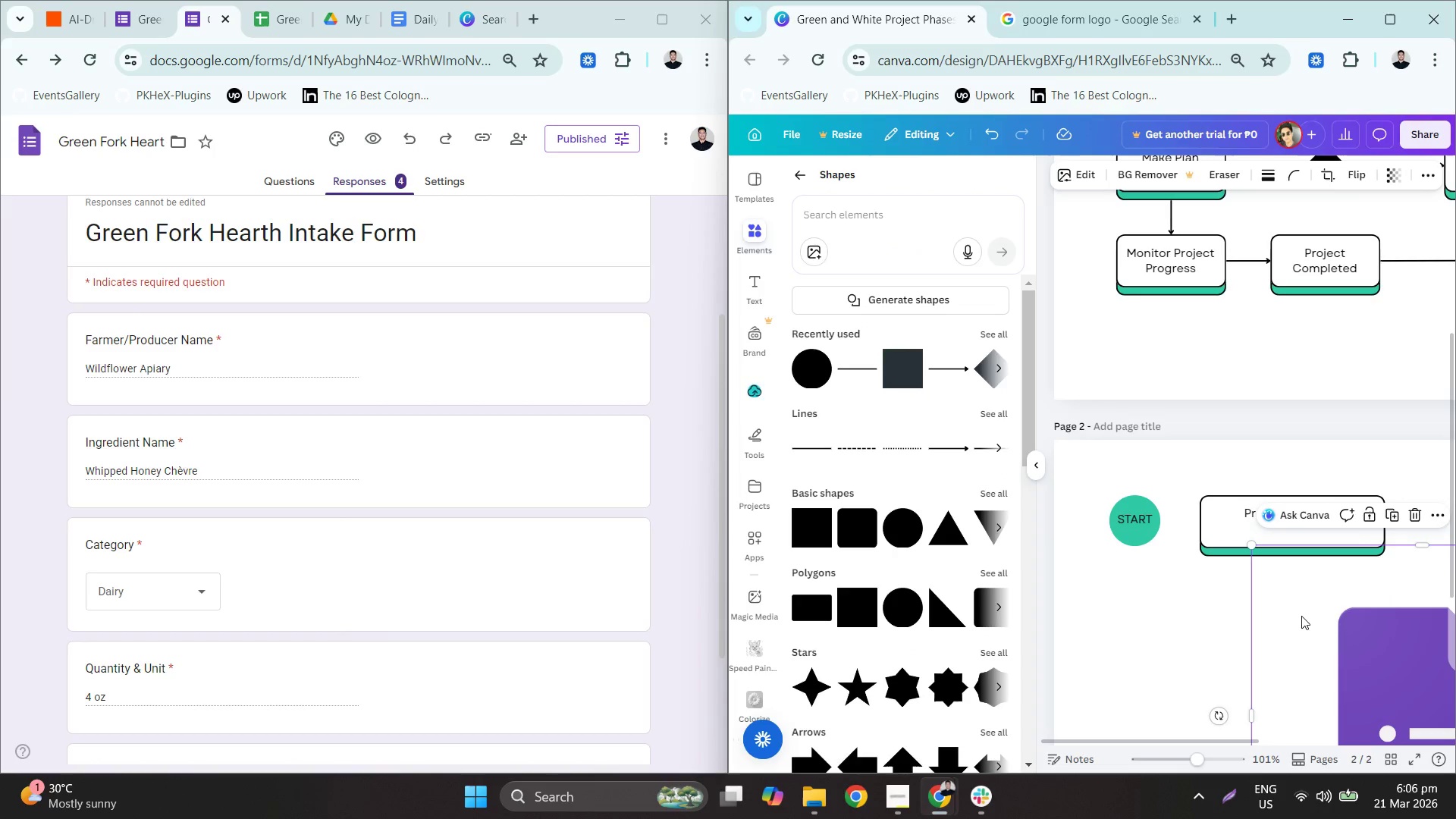 
hold_key(key=ControlLeft, duration=0.47)
scroll: coordinate [1241, 610], scroll_direction: down, amount: 3.0
 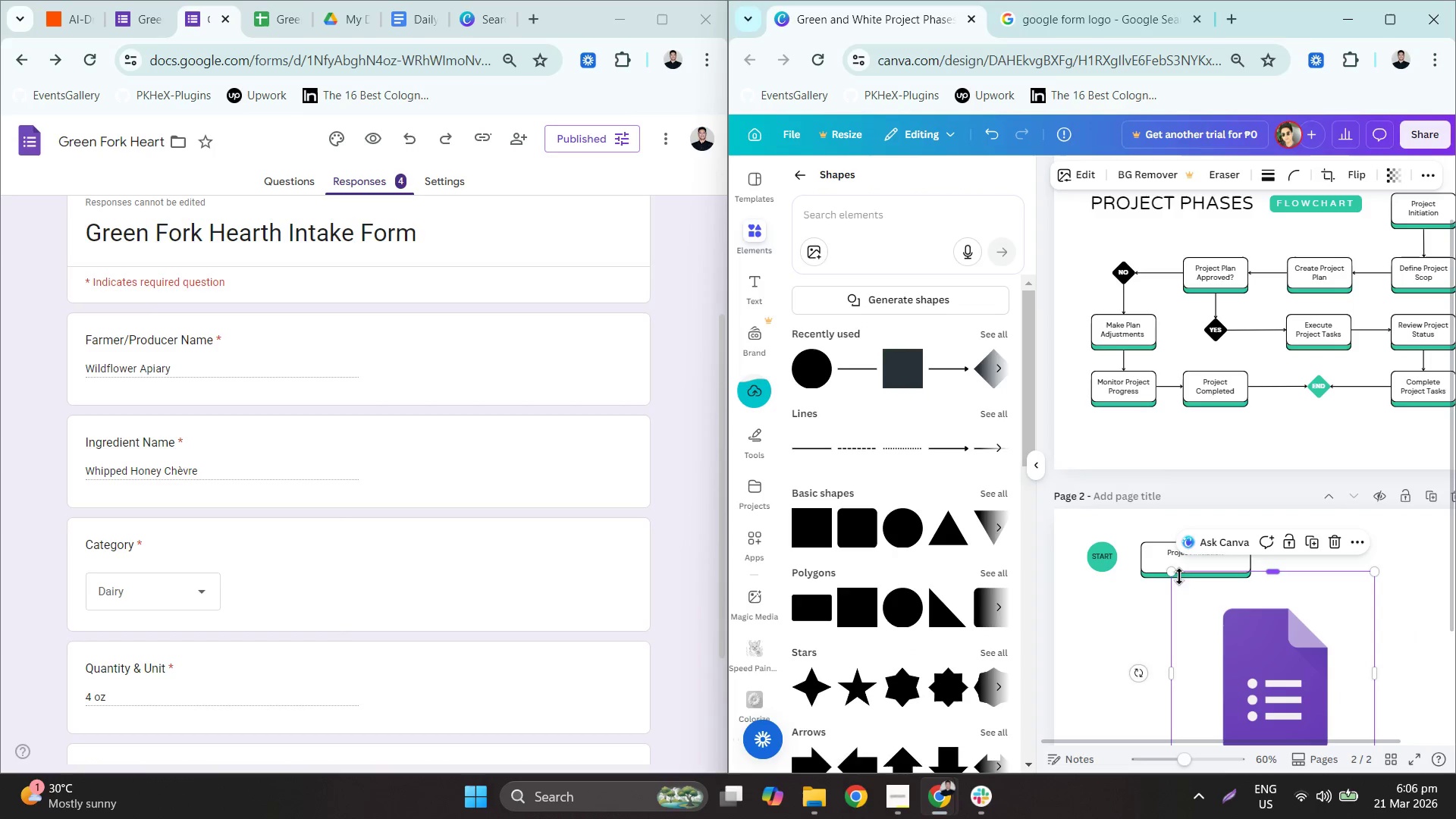 
left_click_drag(start_coordinate=[1175, 574], to_coordinate=[1323, 670])
 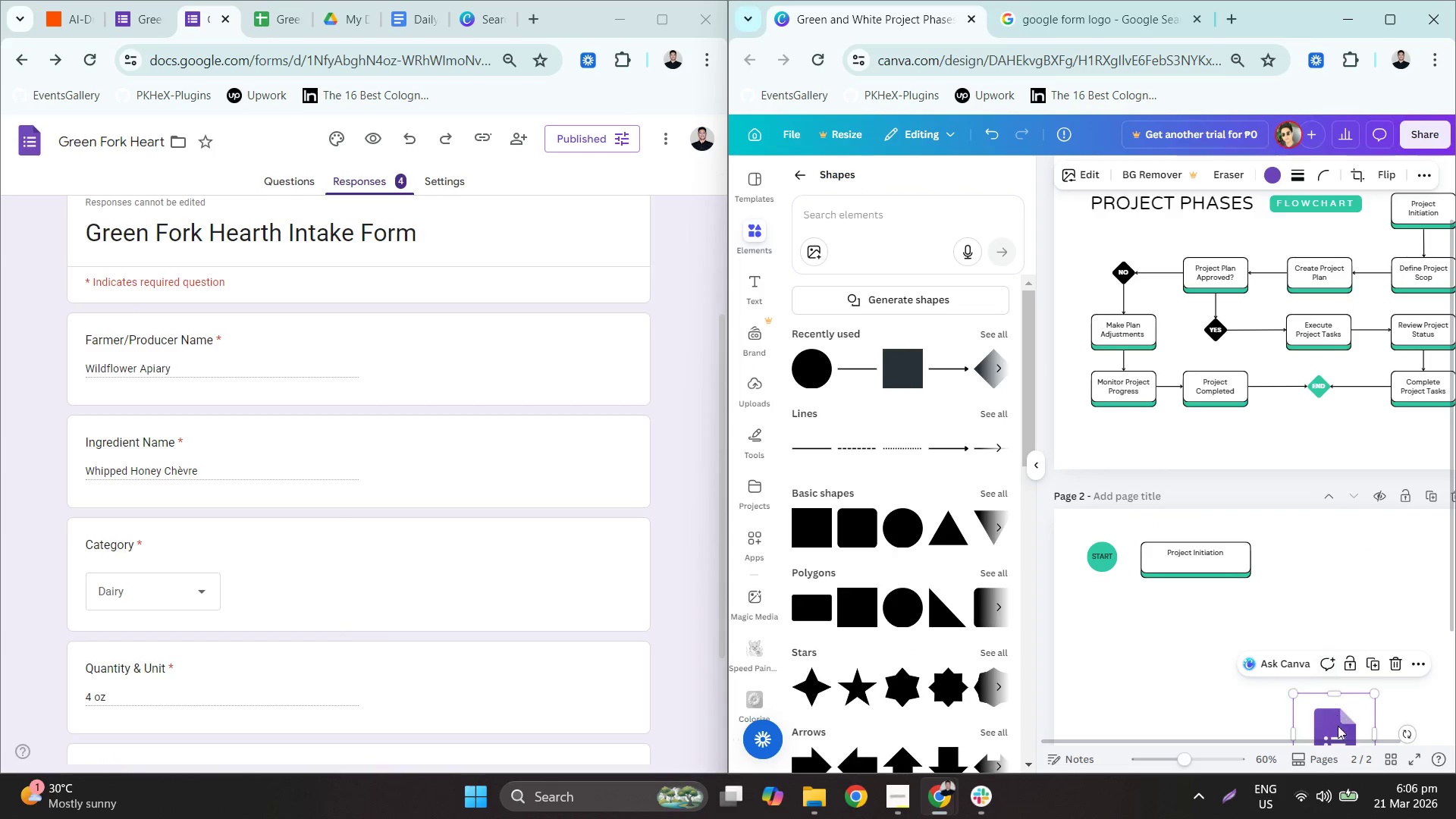 
left_click_drag(start_coordinate=[1331, 728], to_coordinate=[1287, 547])
 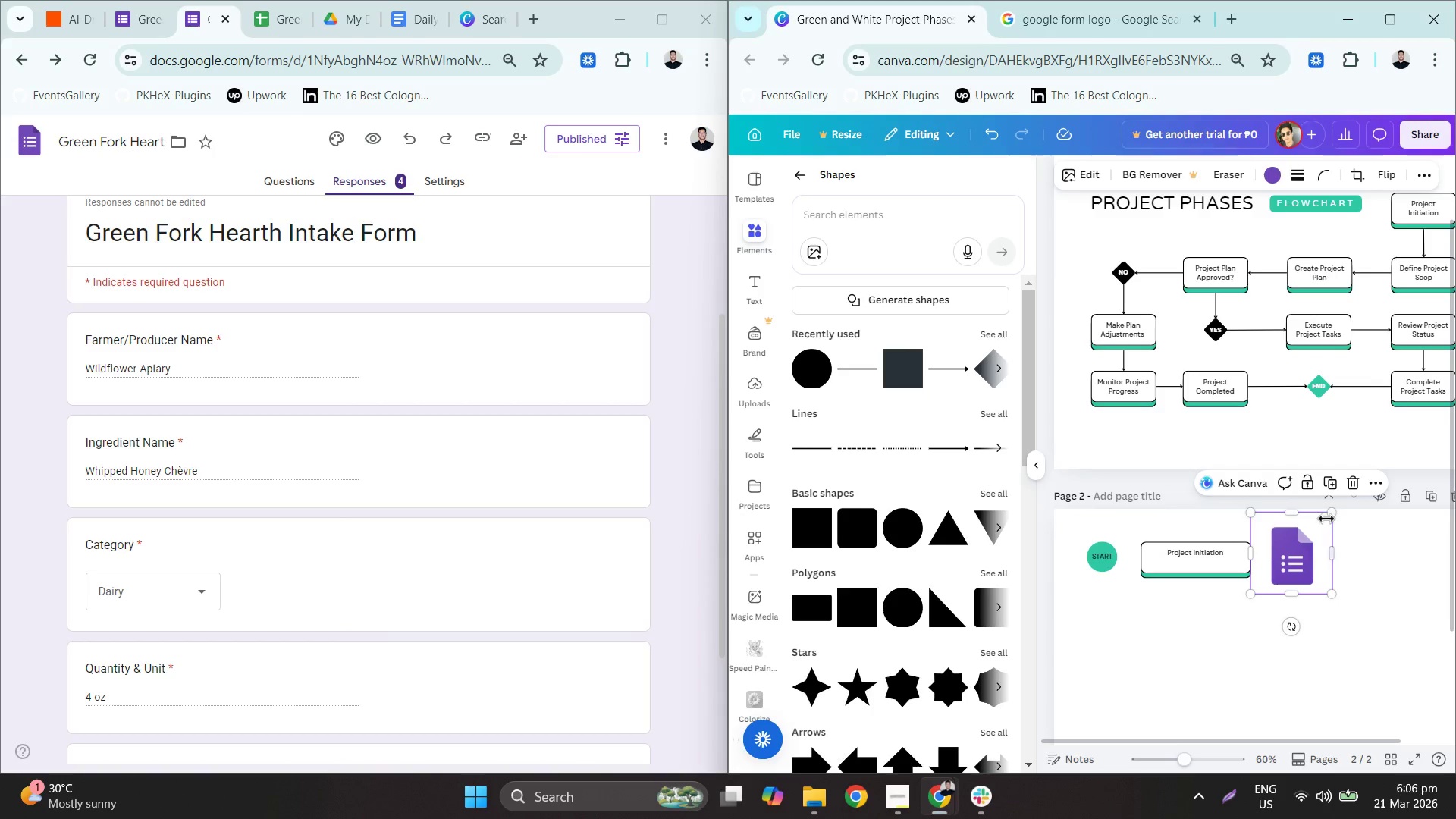 
left_click_drag(start_coordinate=[1330, 516], to_coordinate=[1285, 566])
 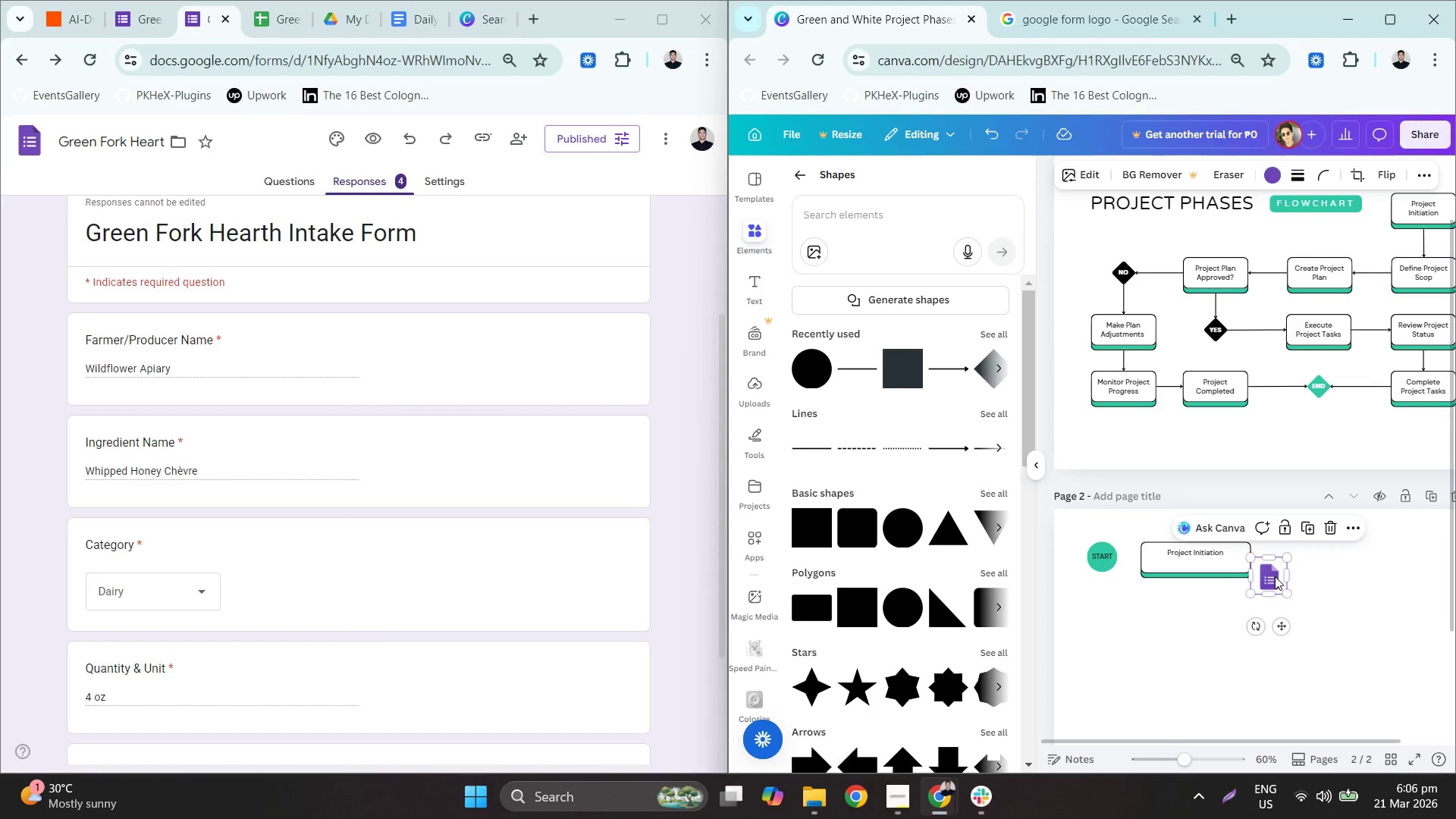 
left_click_drag(start_coordinate=[1275, 576], to_coordinate=[1167, 521])
 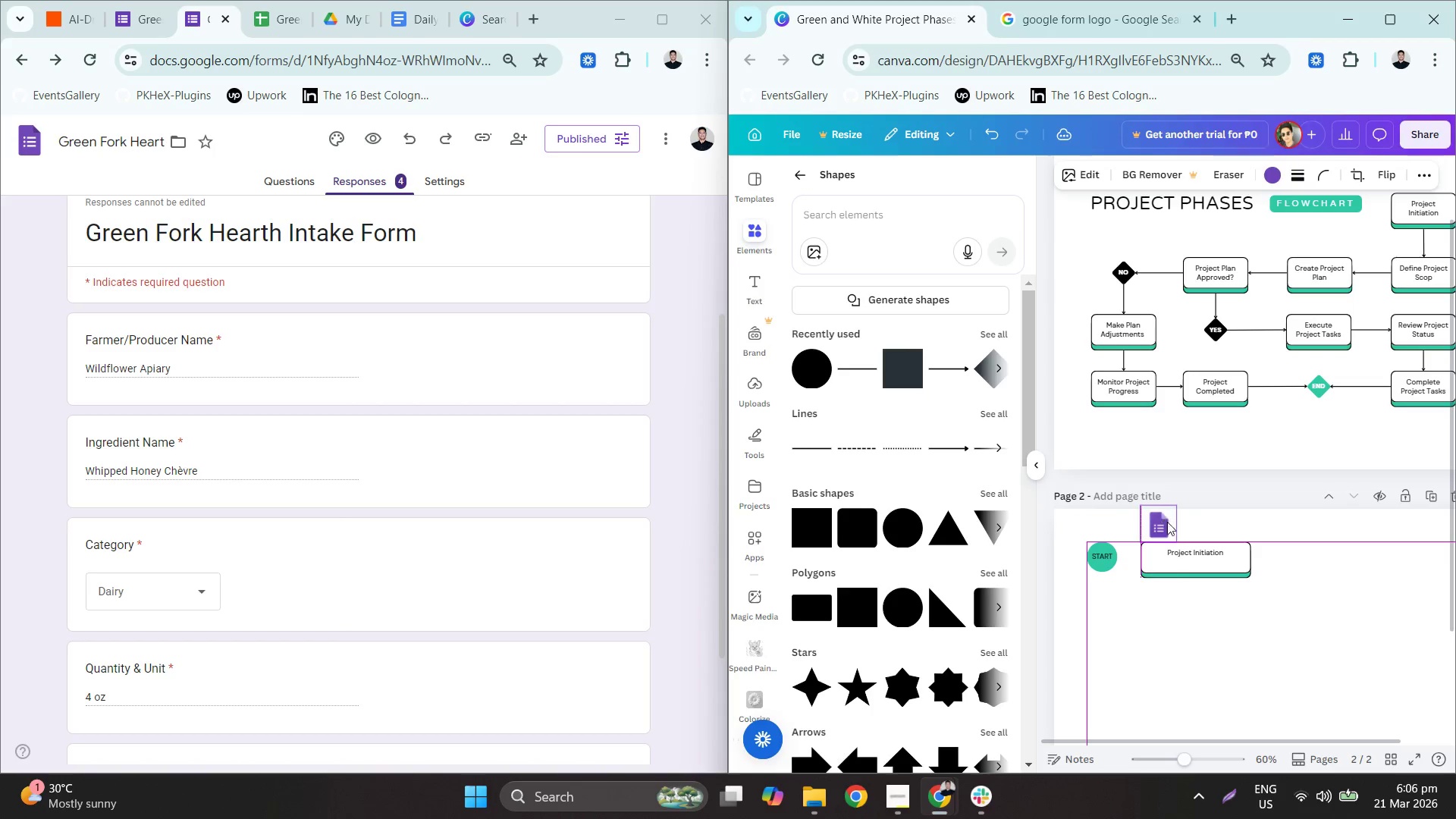 
hold_key(key=ControlLeft, duration=0.7)
 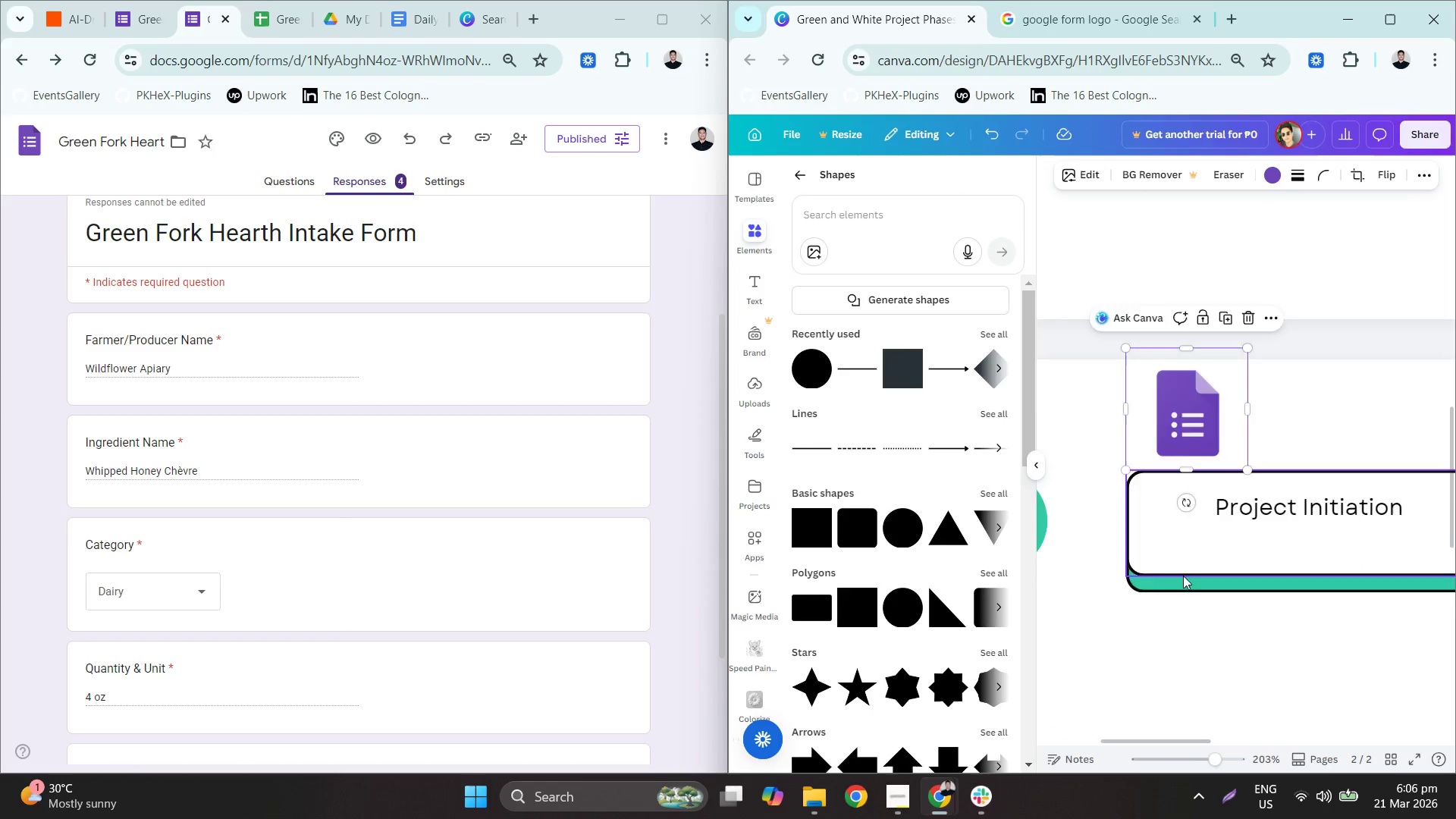 
hold_key(key=ControlLeft, duration=0.98)
 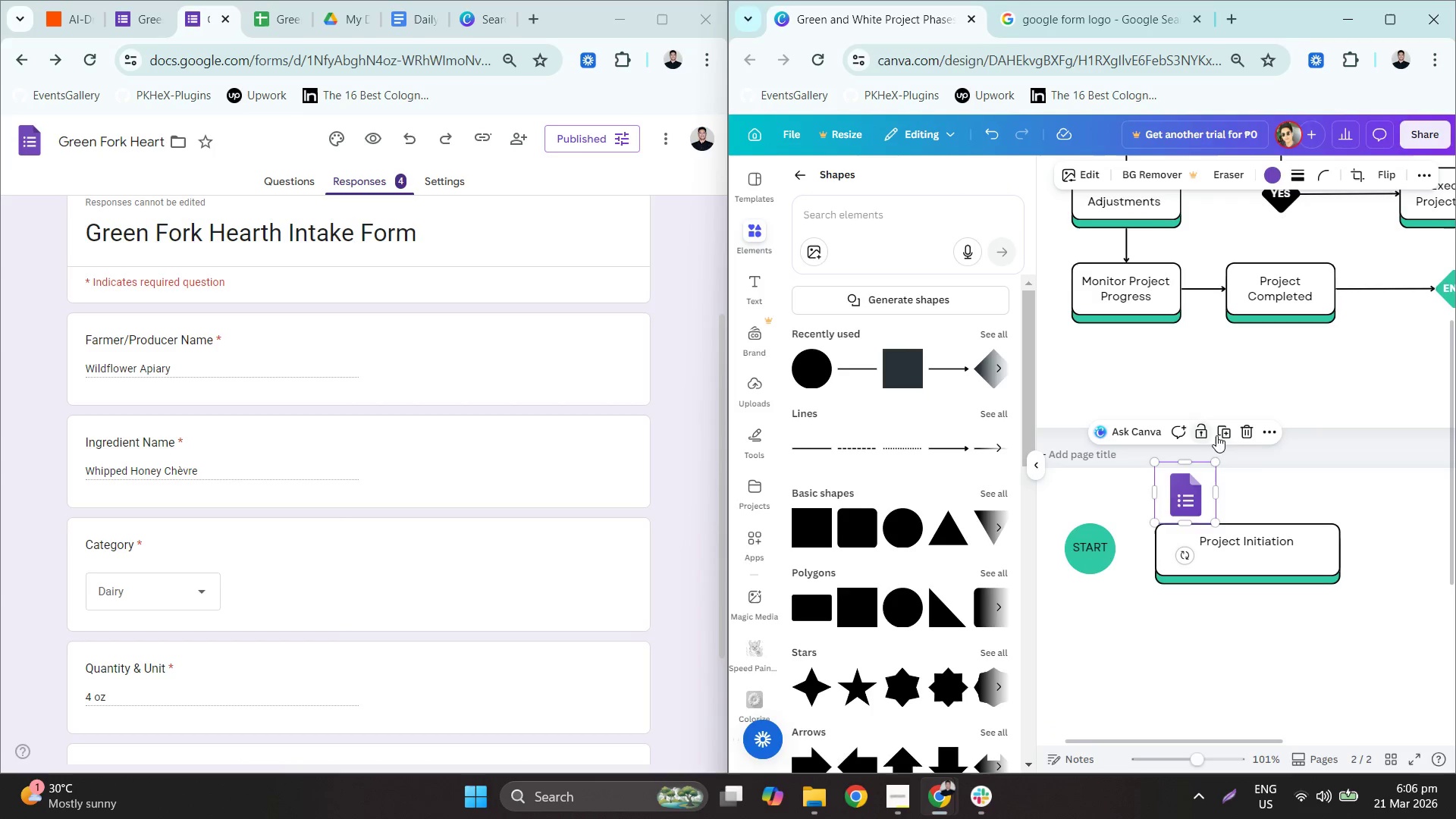 
scroll: coordinate [1162, 566], scroll_direction: up, amount: 7.0
 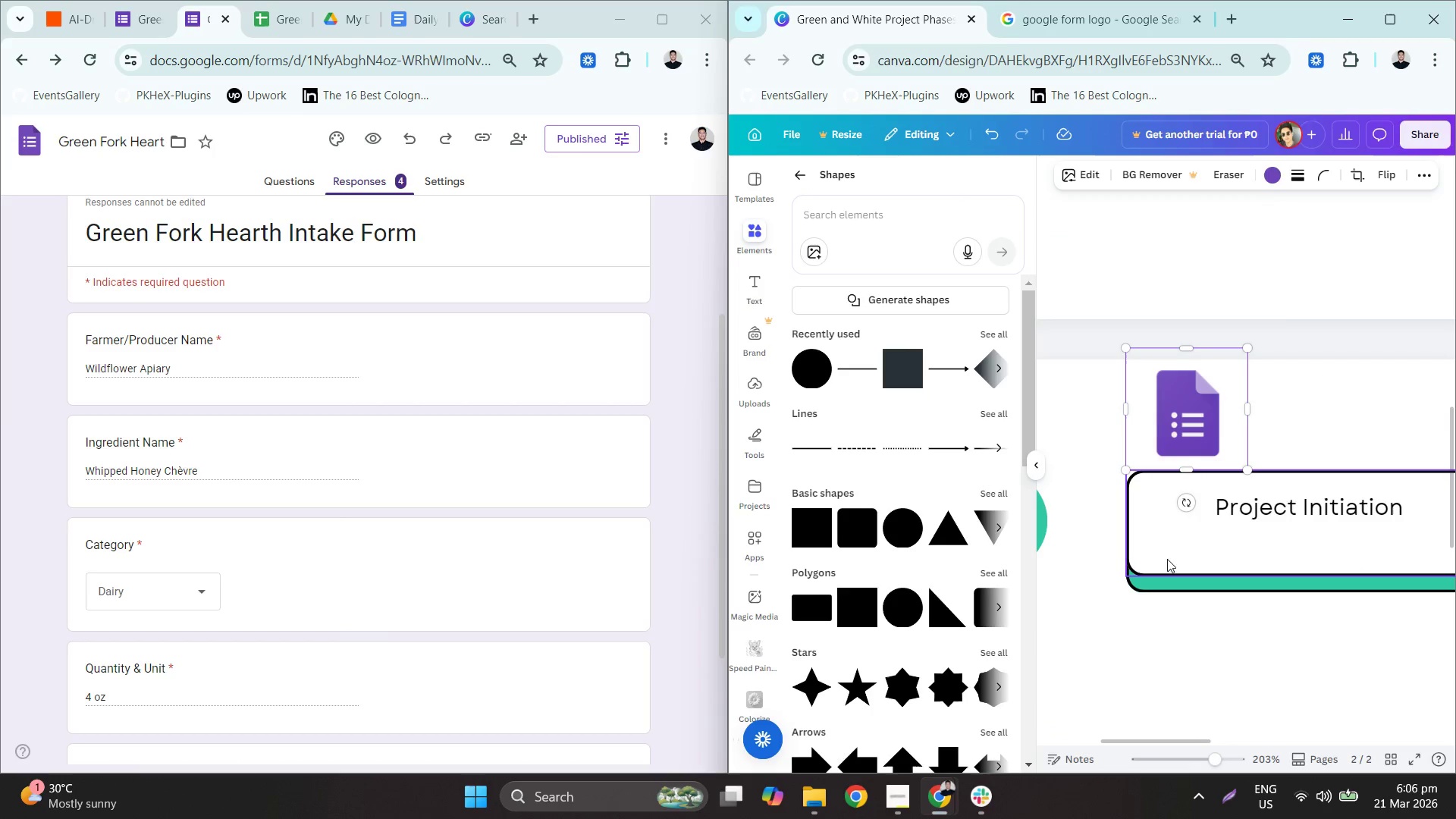 
scroll: coordinate [1183, 576], scroll_direction: down, amount: 4.0
 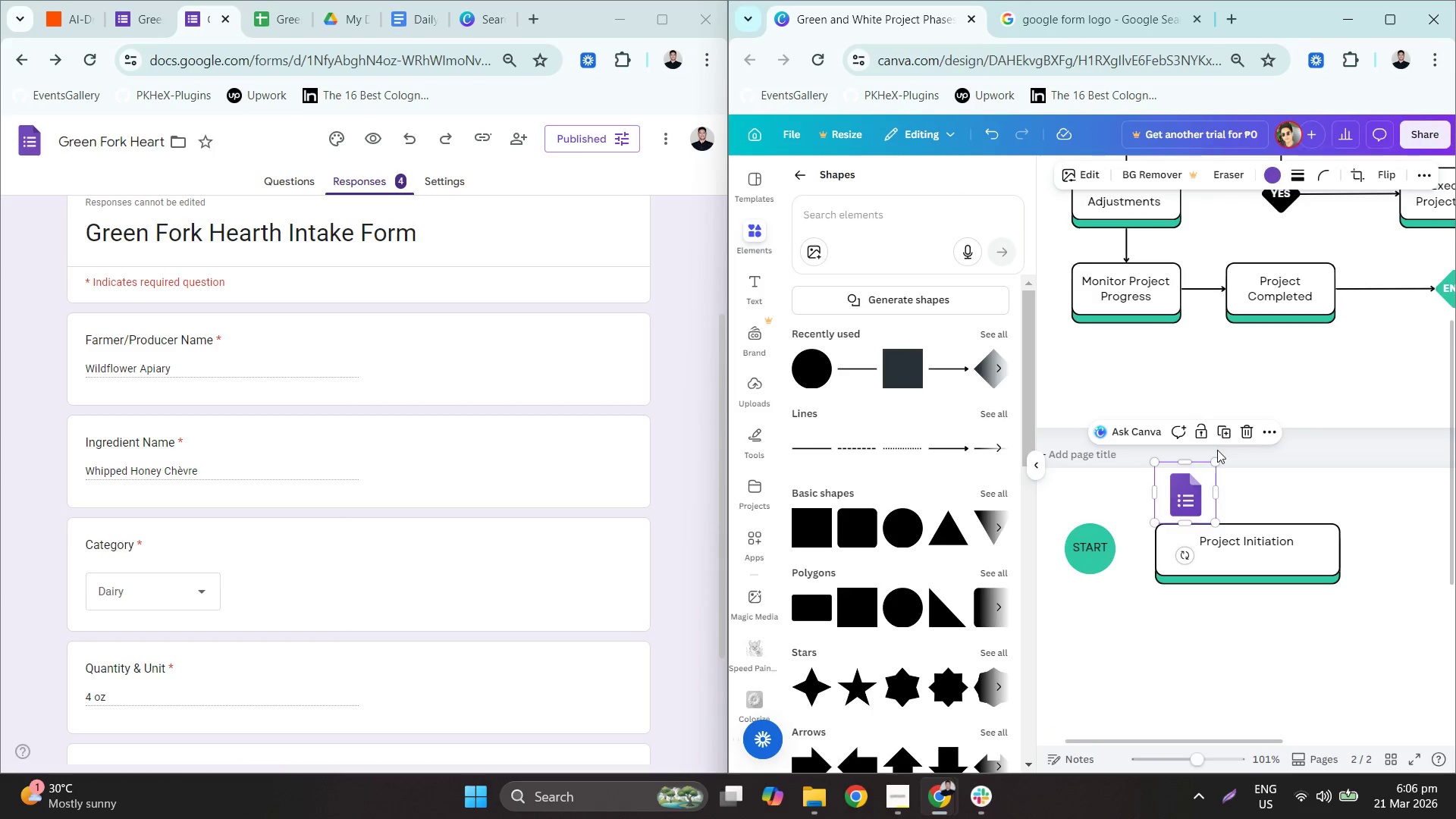 
left_click_drag(start_coordinate=[1213, 466], to_coordinate=[1205, 484])
 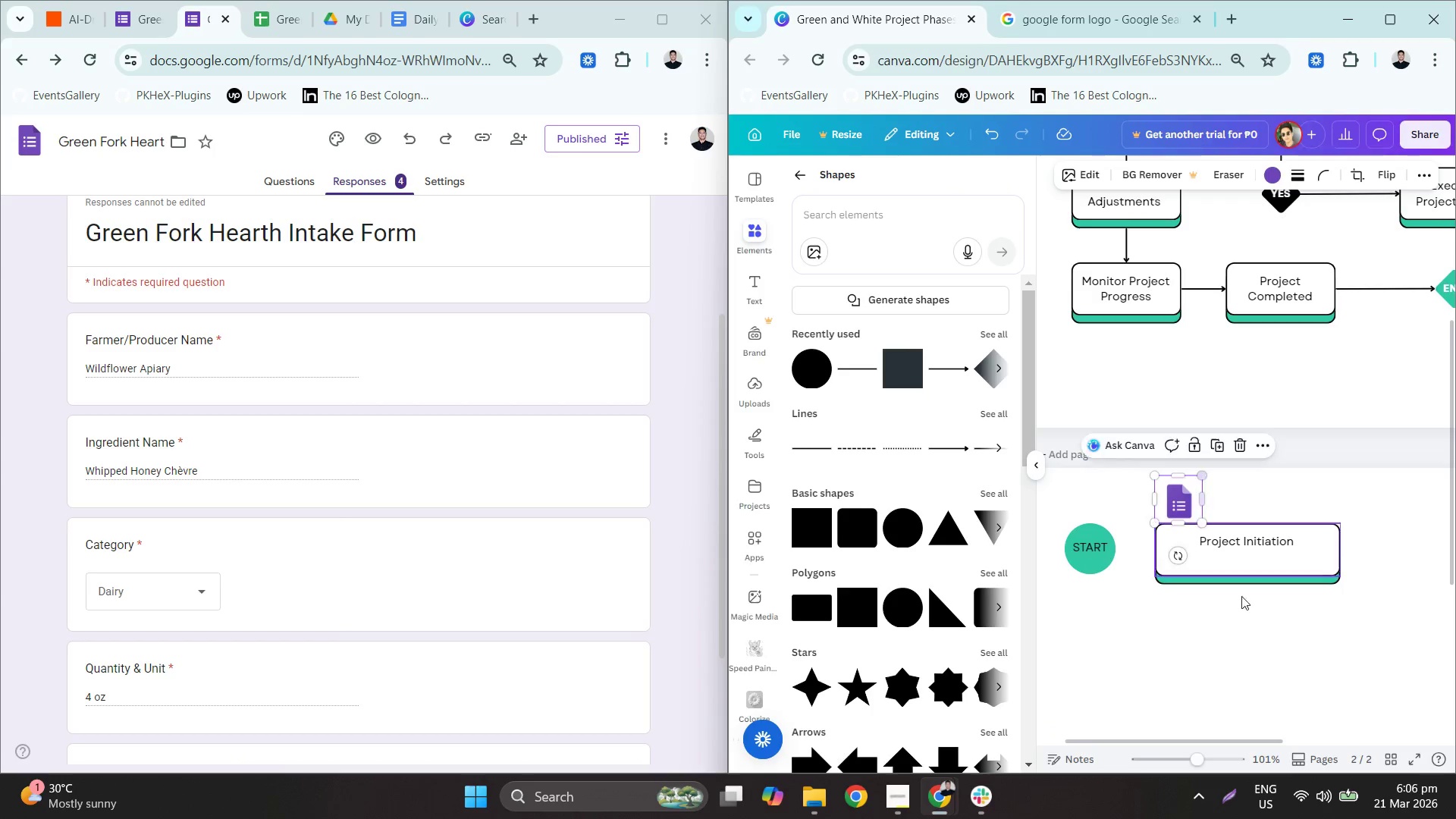 
left_click([1247, 706])
 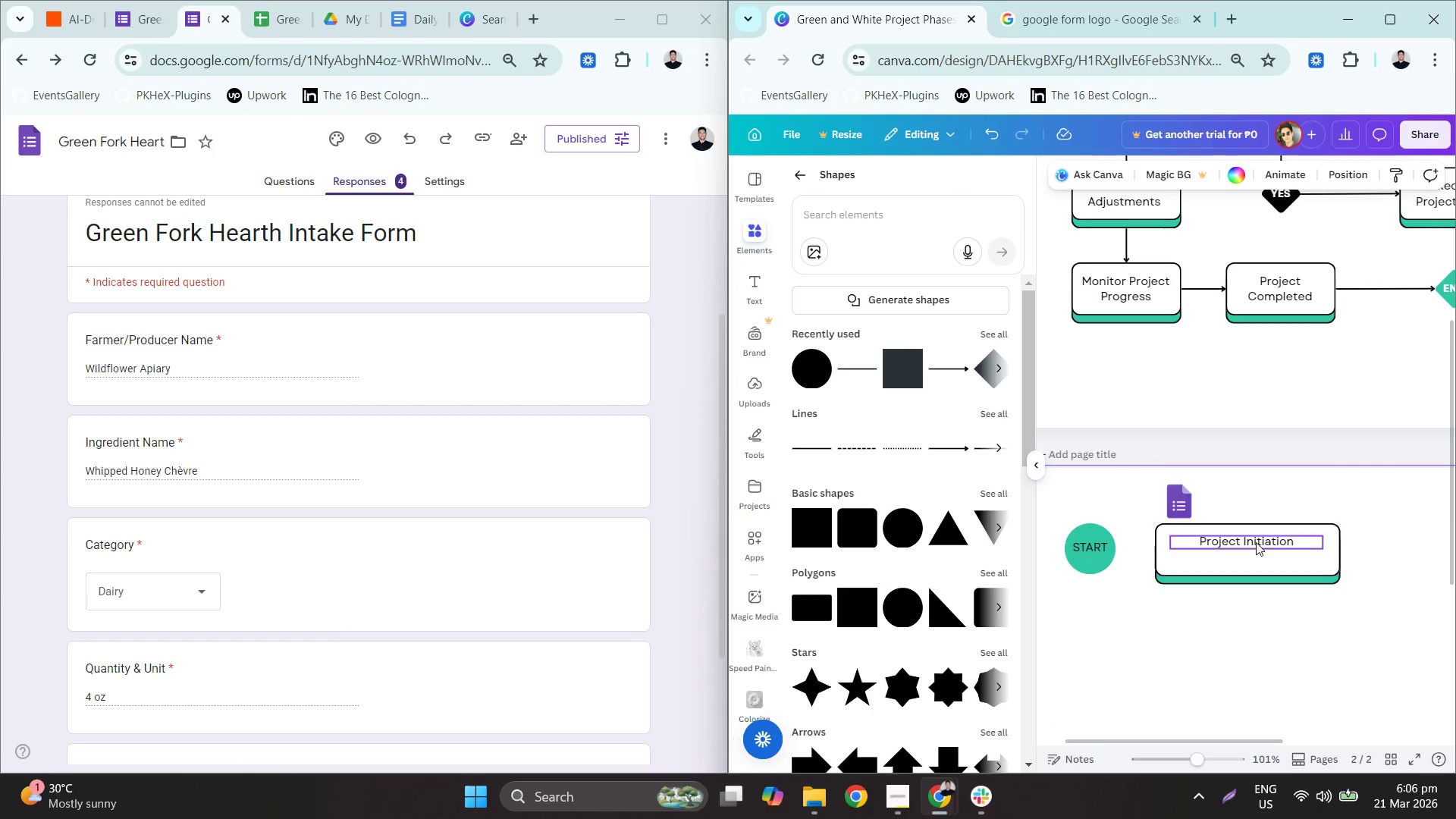 
double_click([1255, 541])
 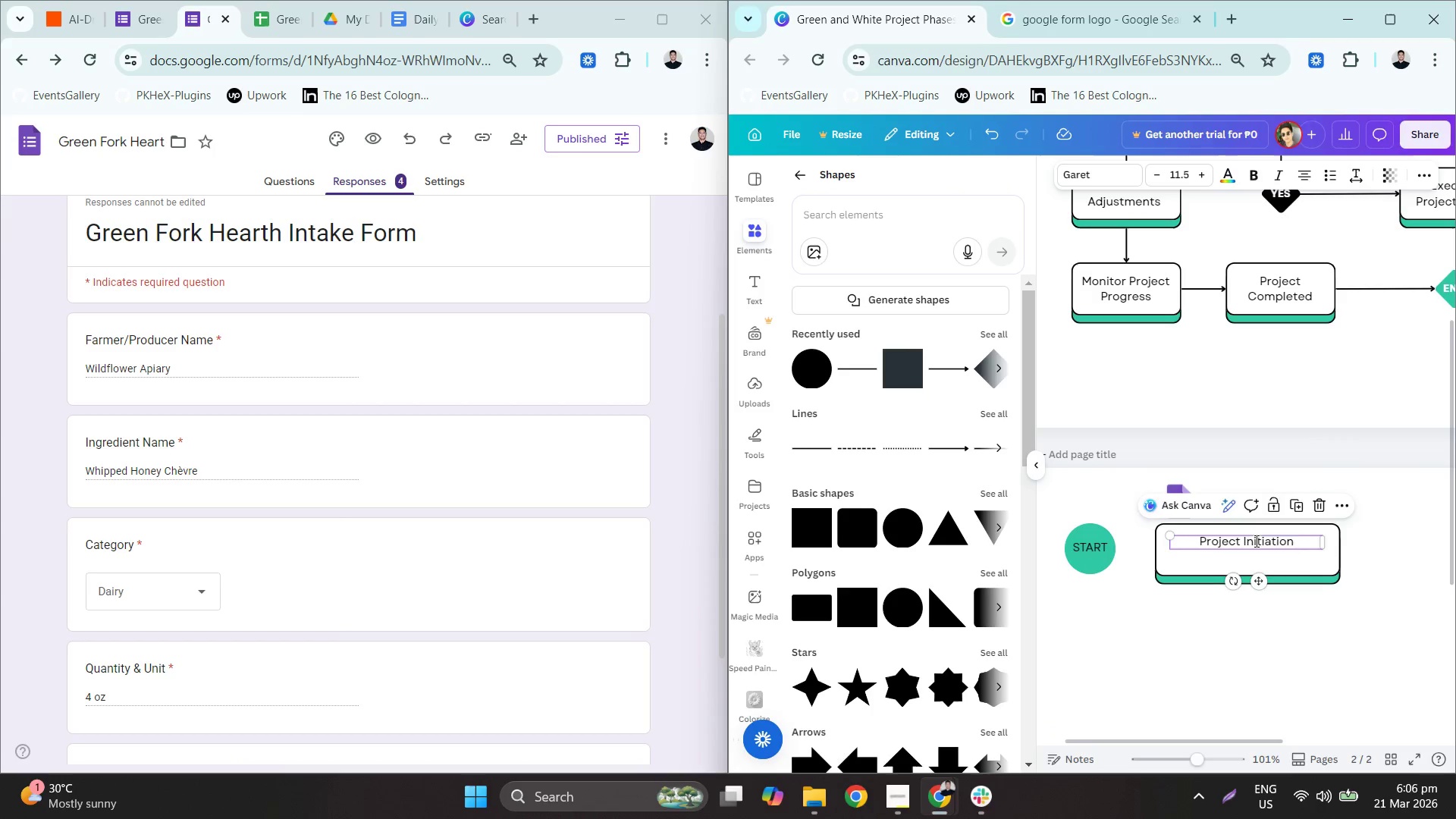 
triple_click([1255, 541])
 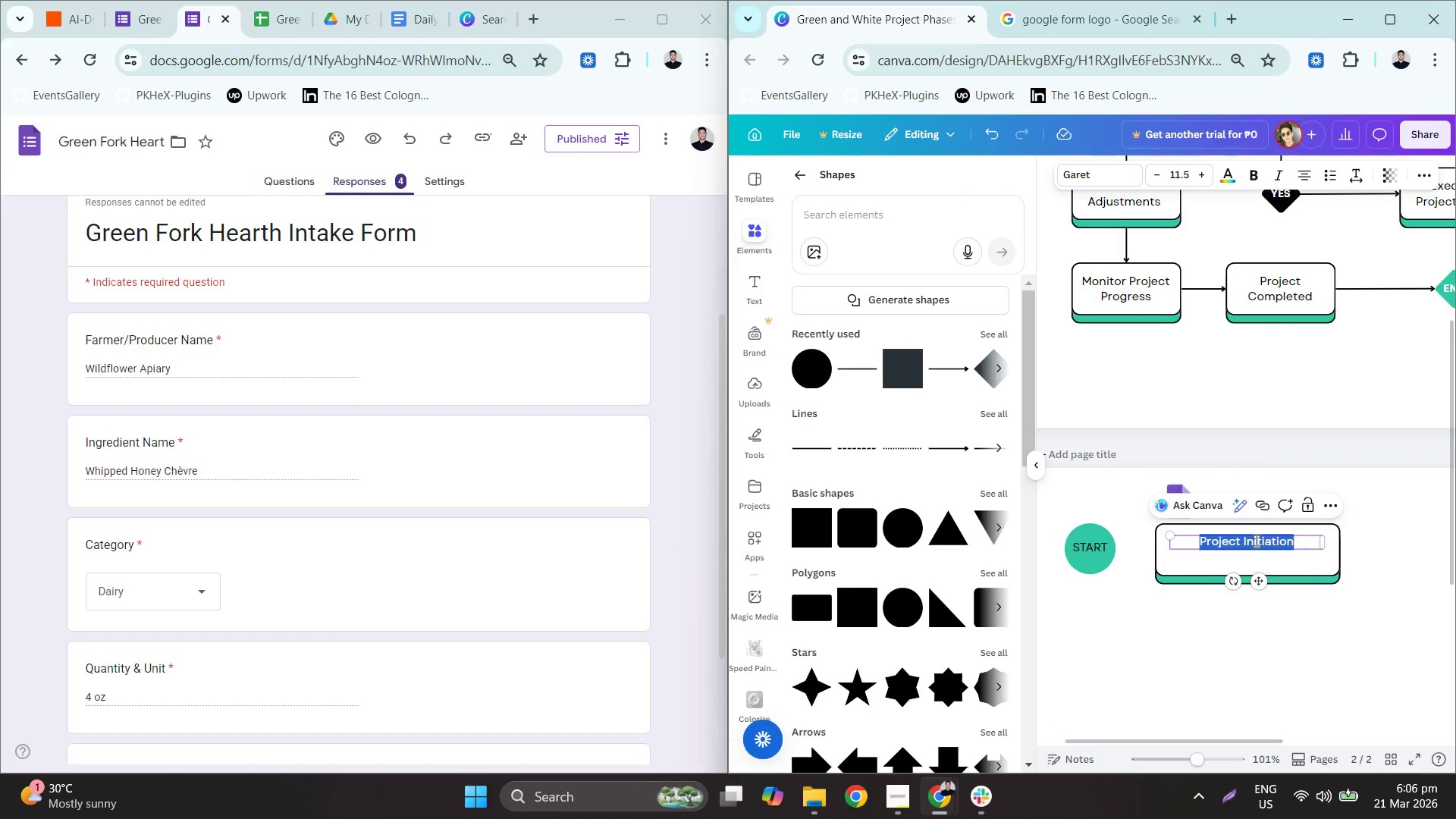 
type(Google Form:)
 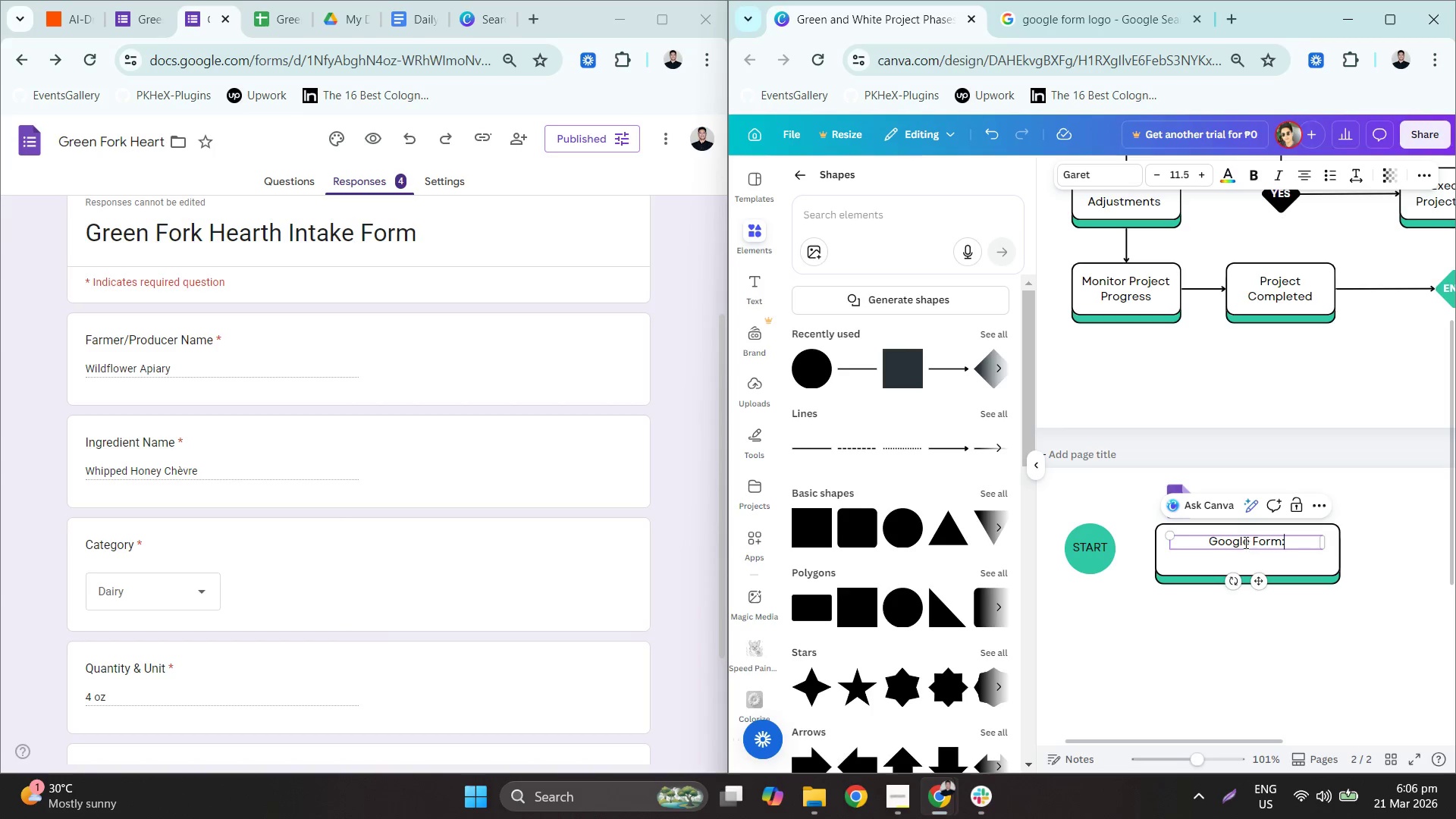 
left_click_drag(start_coordinate=[1241, 532], to_coordinate=[1235, 526])
 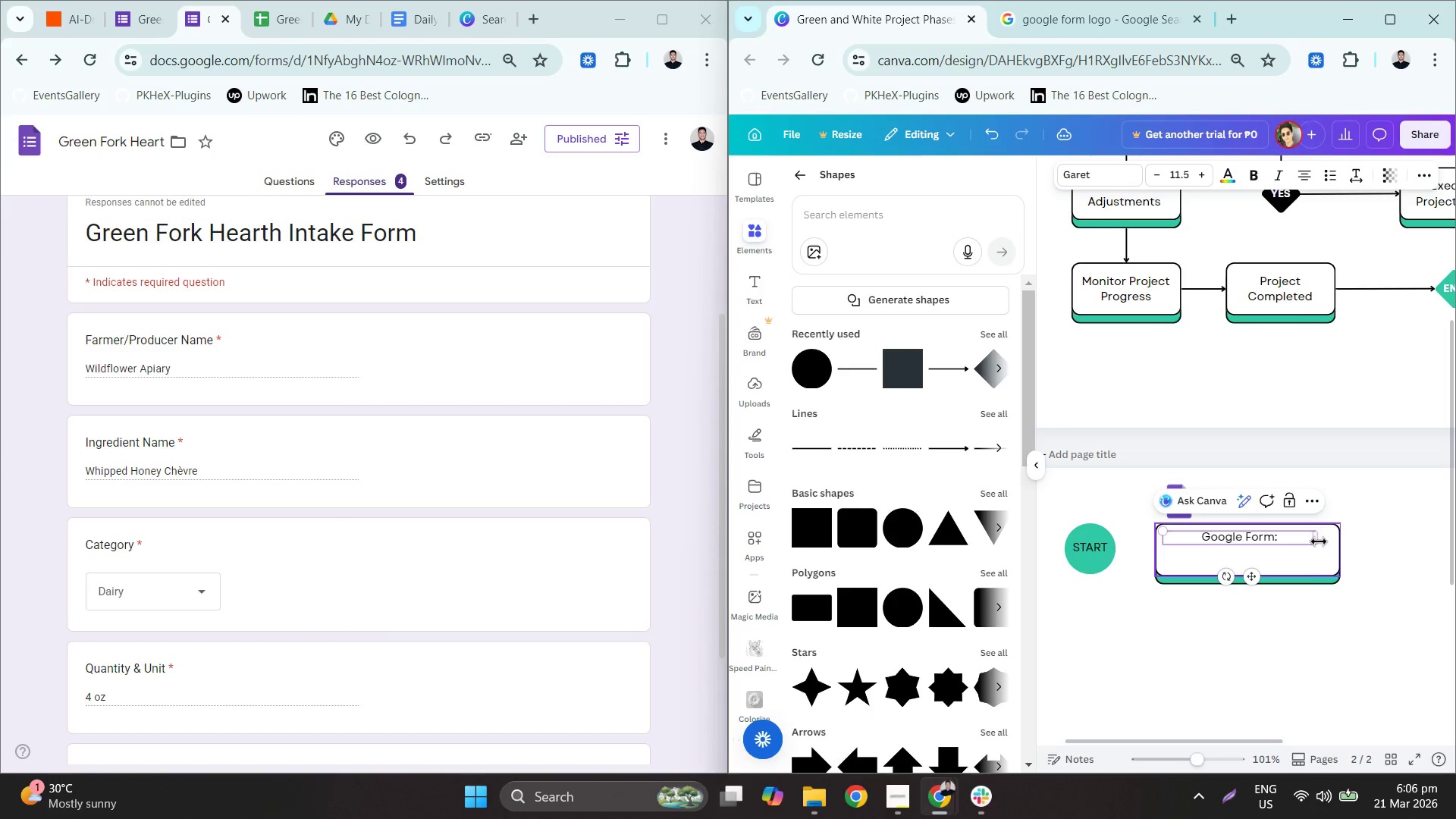 
left_click_drag(start_coordinate=[1316, 539], to_coordinate=[1332, 539])
 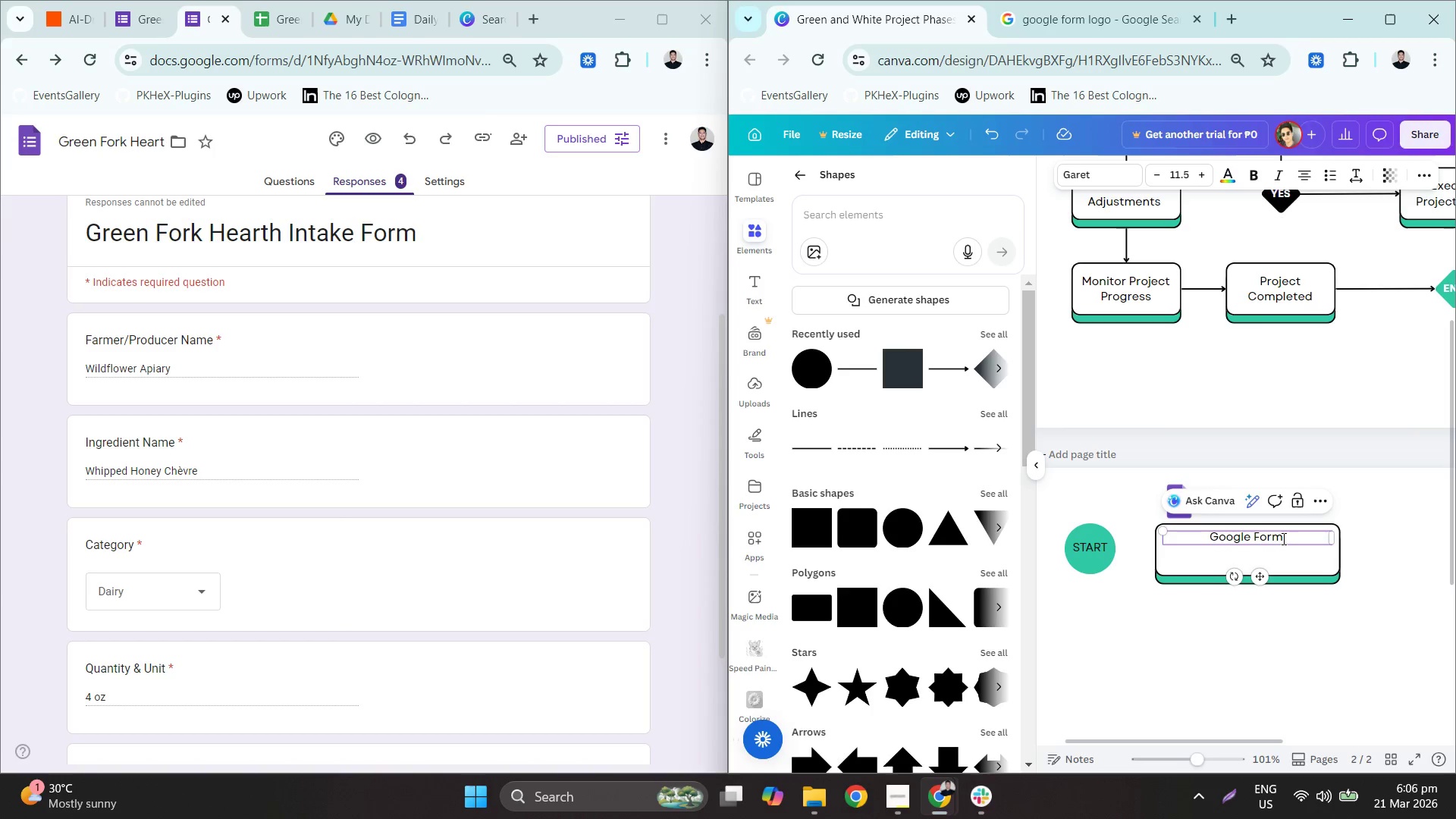 
left_click([1303, 532])
 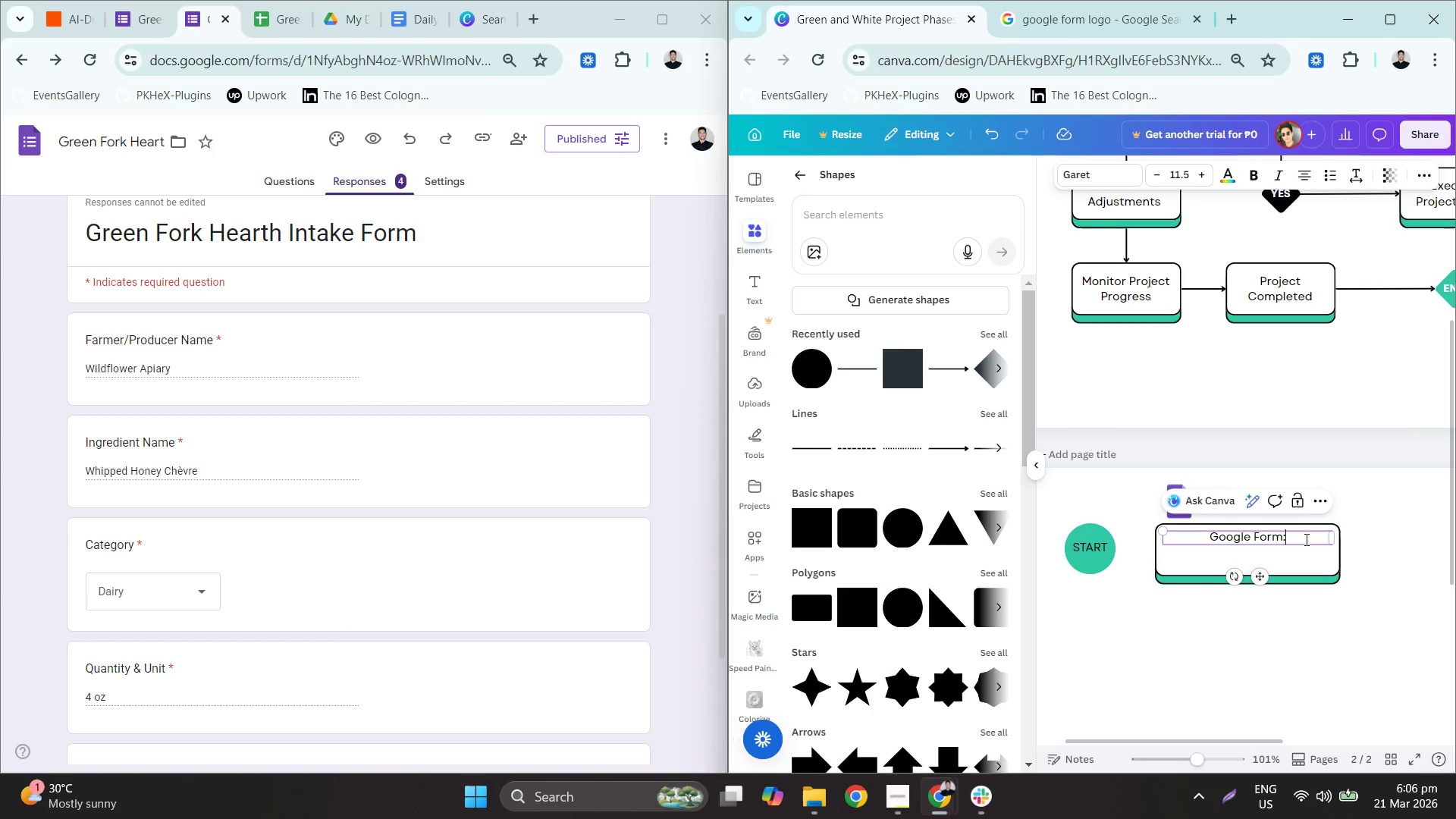 
key(Control+ControlLeft)
 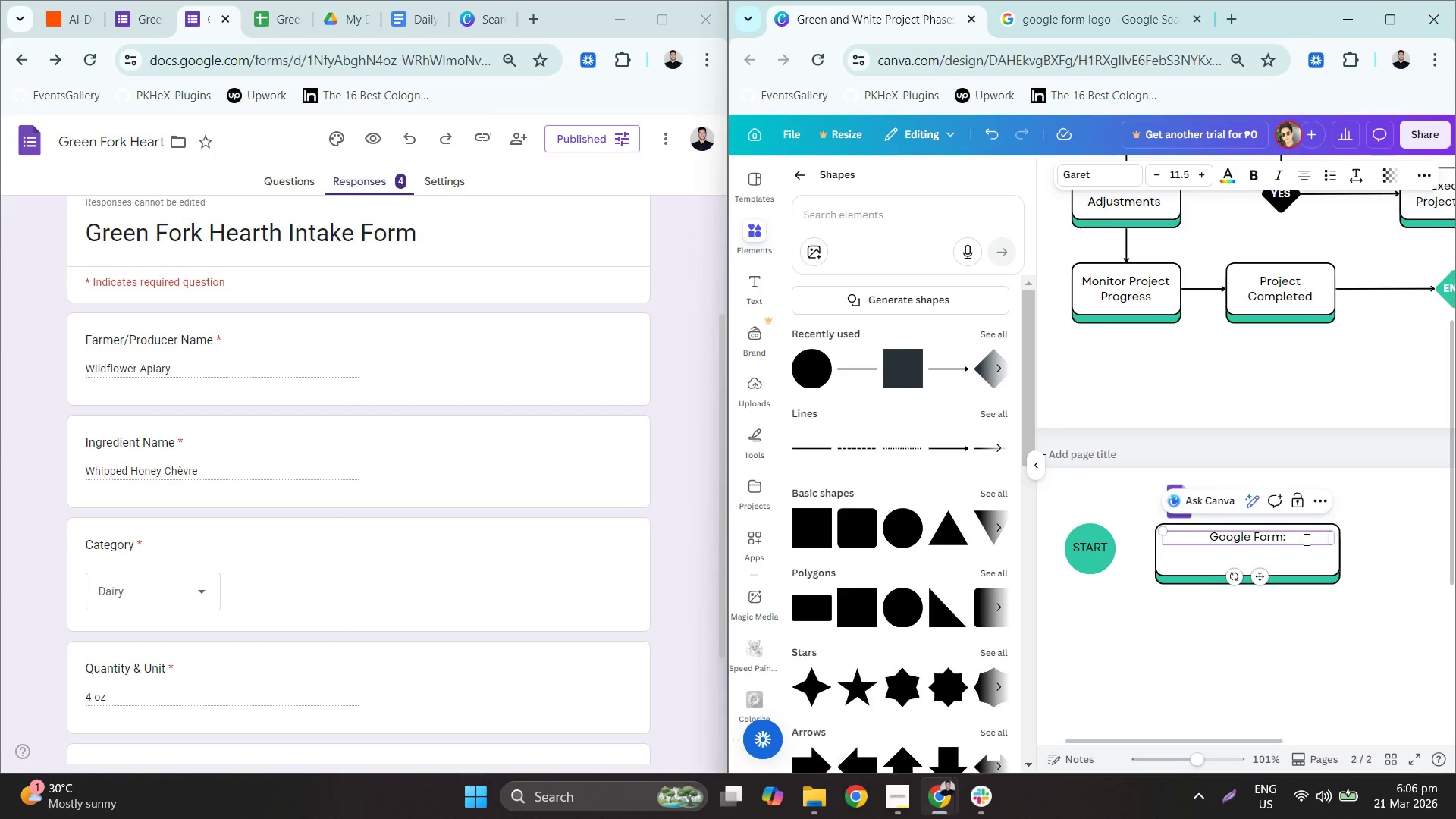 
key(A)
 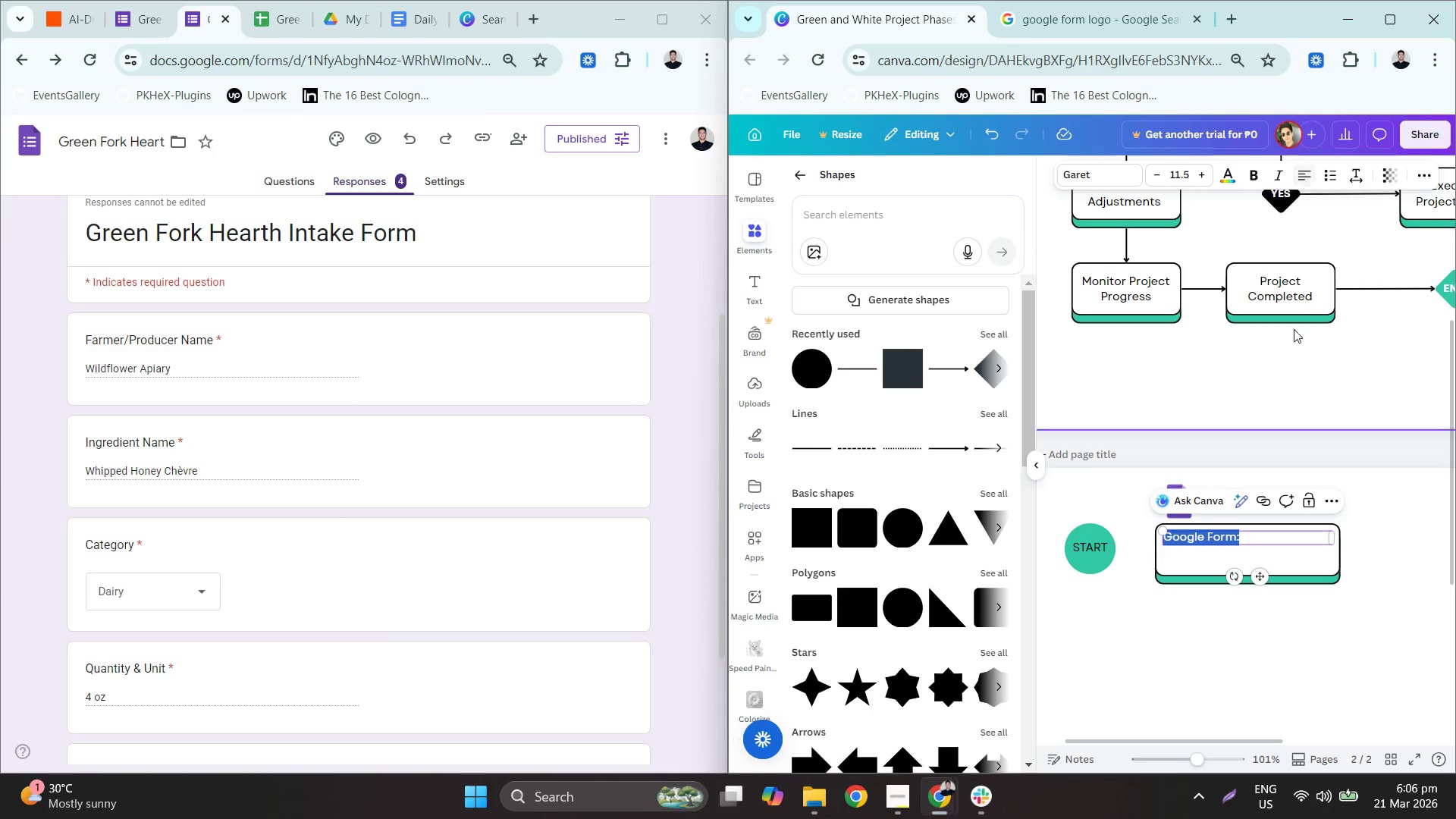 
left_click([1251, 532])
 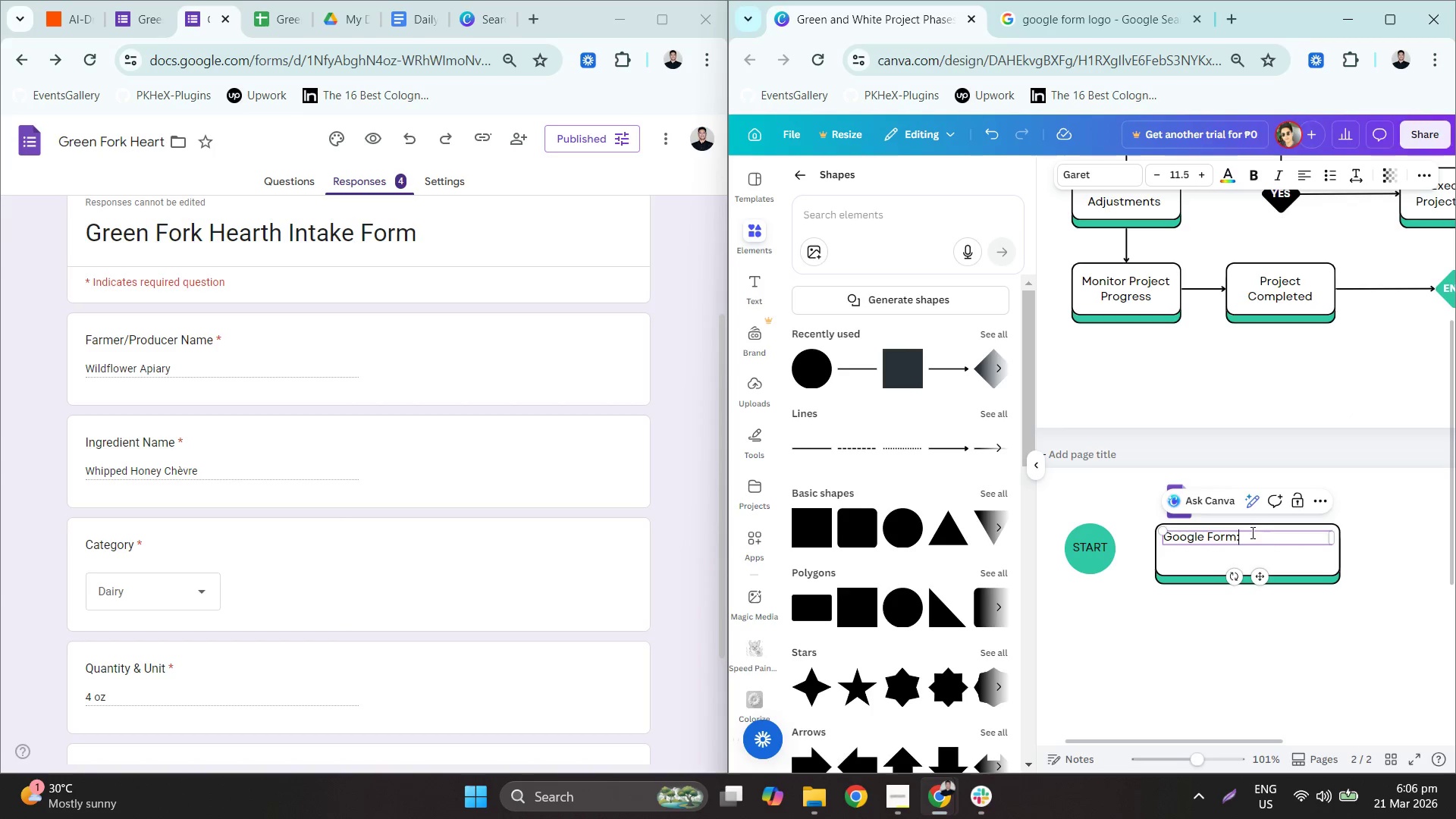 
key(Space)
 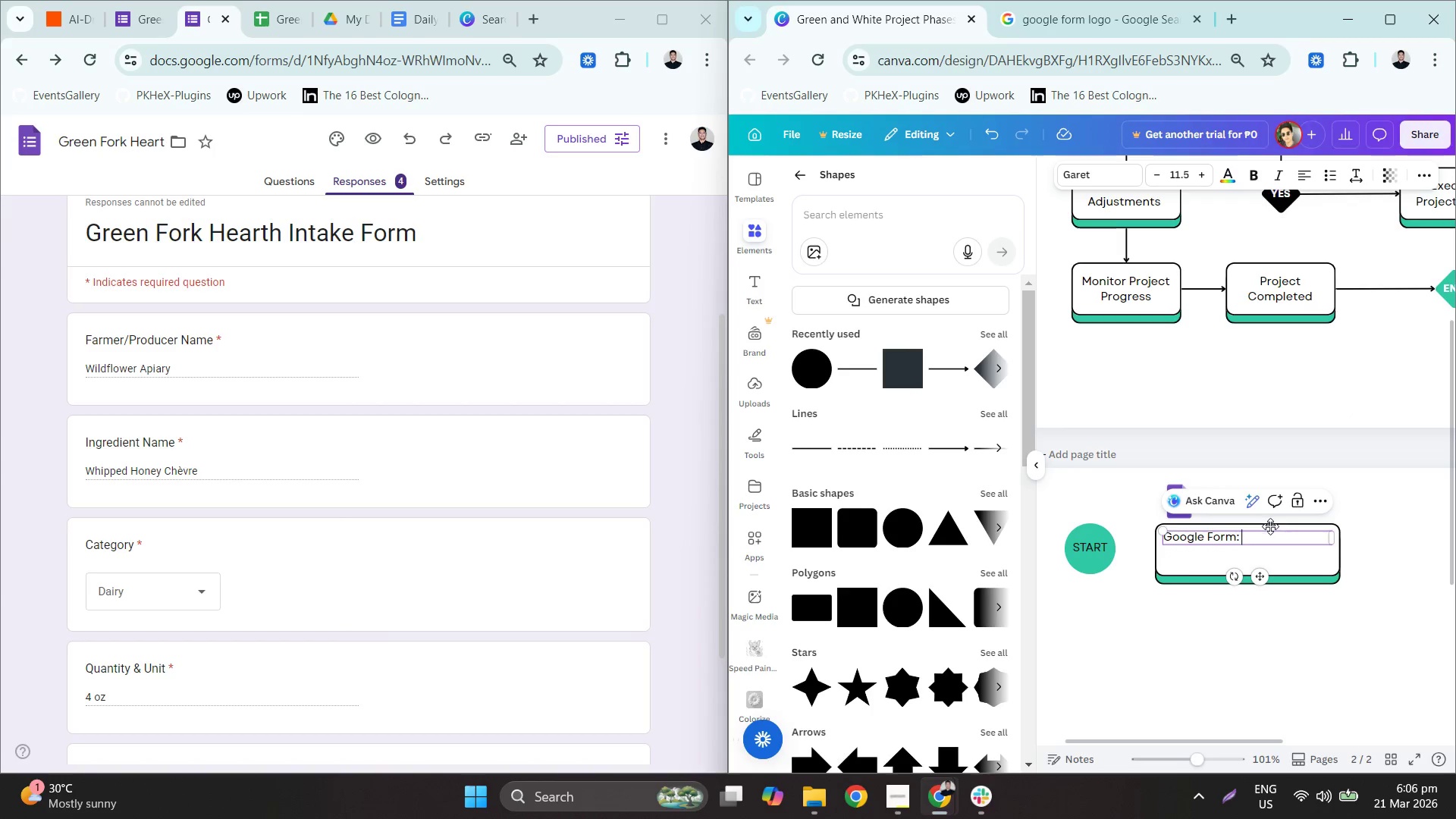 
scroll: coordinate [432, 536], scroll_direction: up, amount: 1.0
 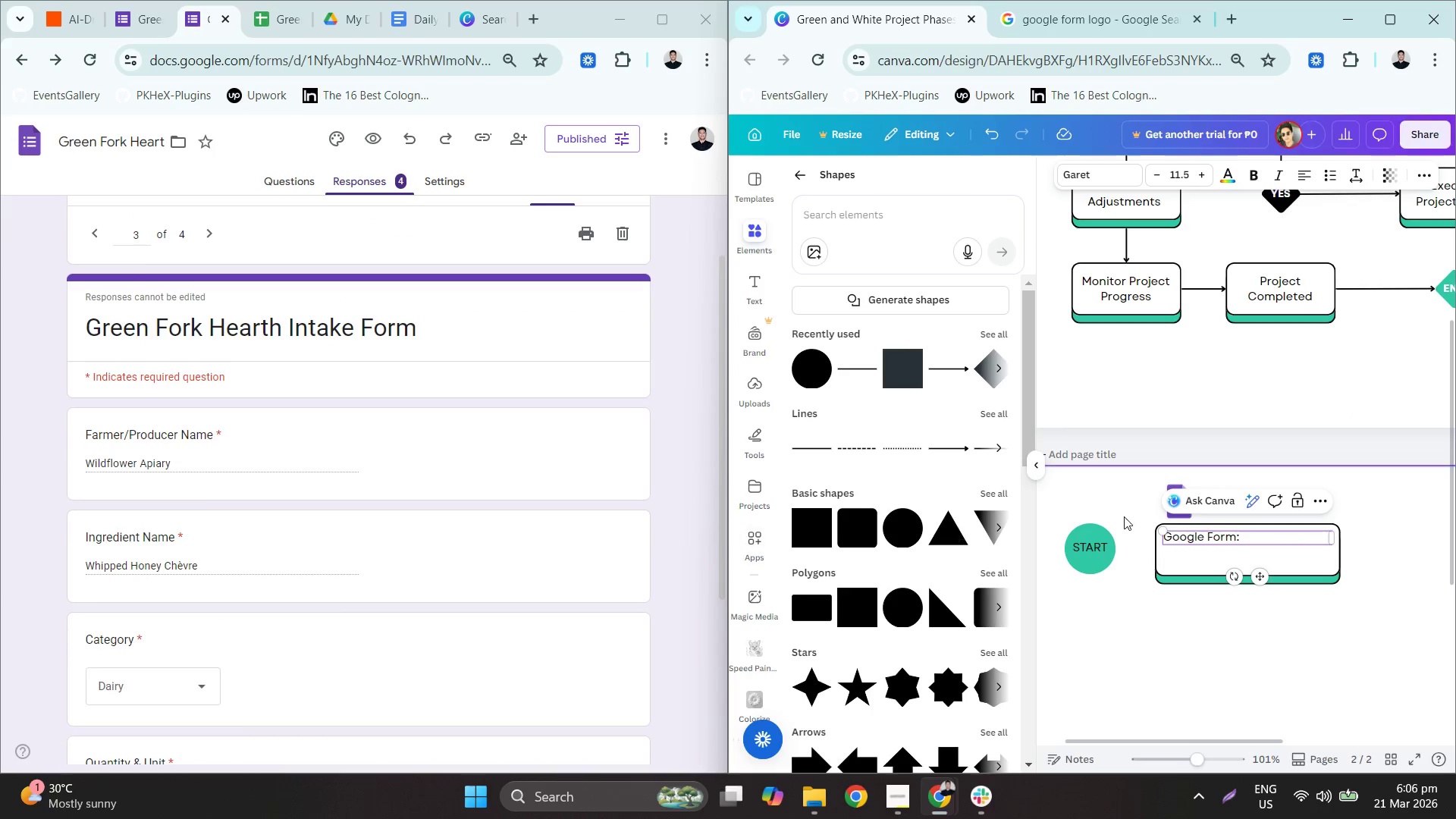 
type(Create the following fieklds)
key(Backspace)
key(Backspace)
key(Backspace)
key(Backspace)
type(d)
key(Backspace)
type(lds:)
 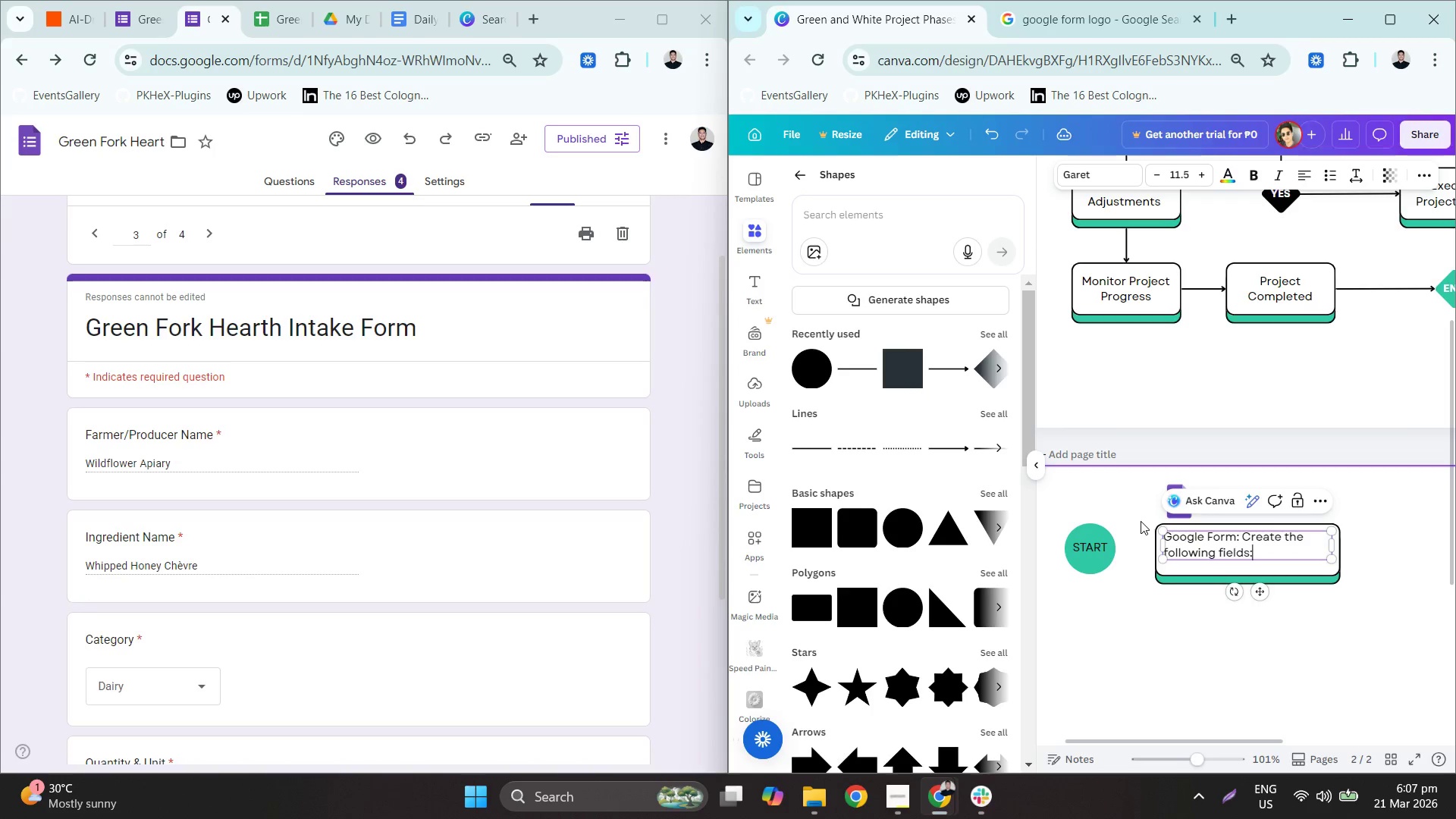 
key(Enter)
 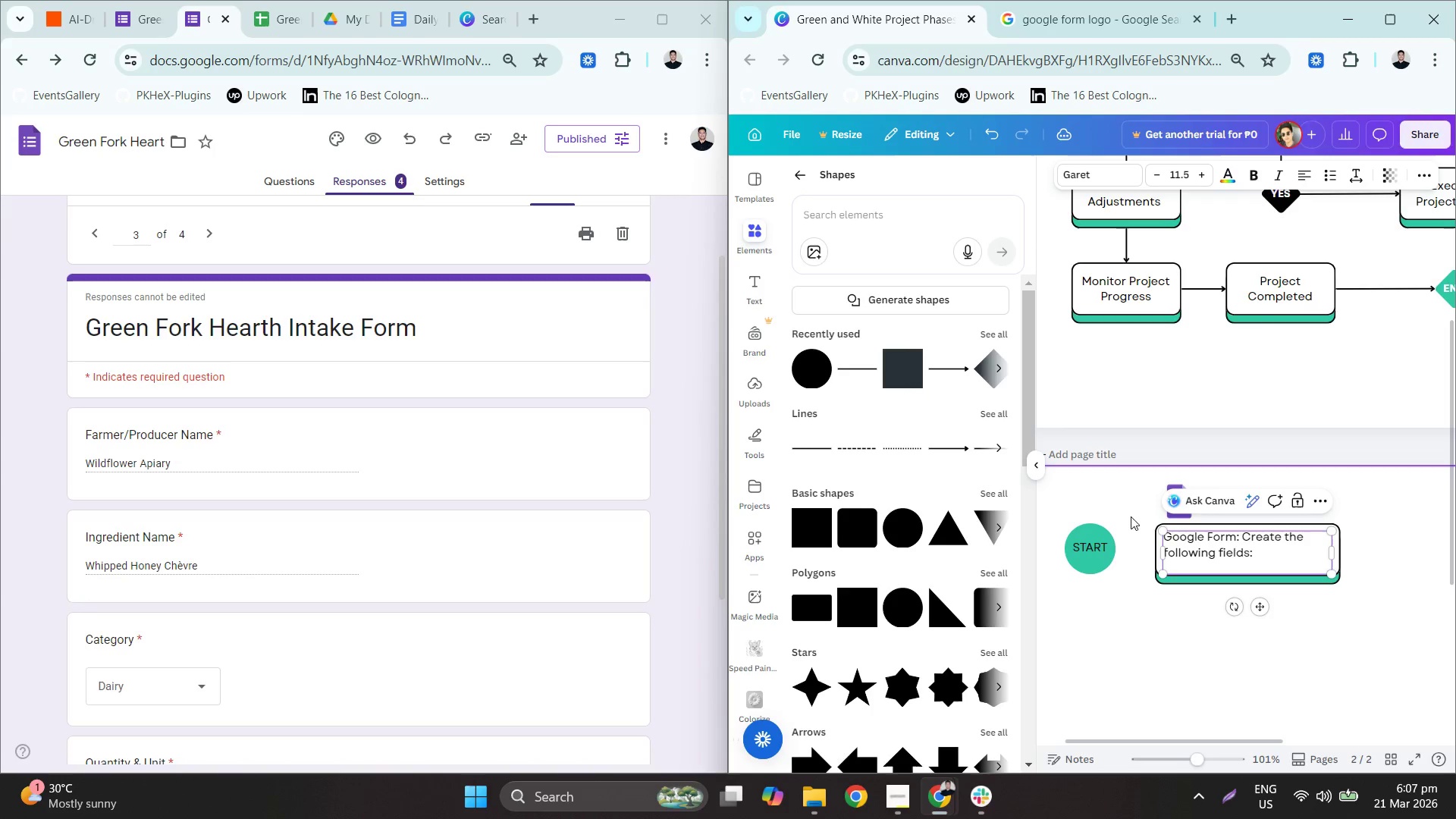 
hold_key(key=ControlLeft, duration=1.17)
scroll: coordinate [1128, 560], scroll_direction: down, amount: 2.0
 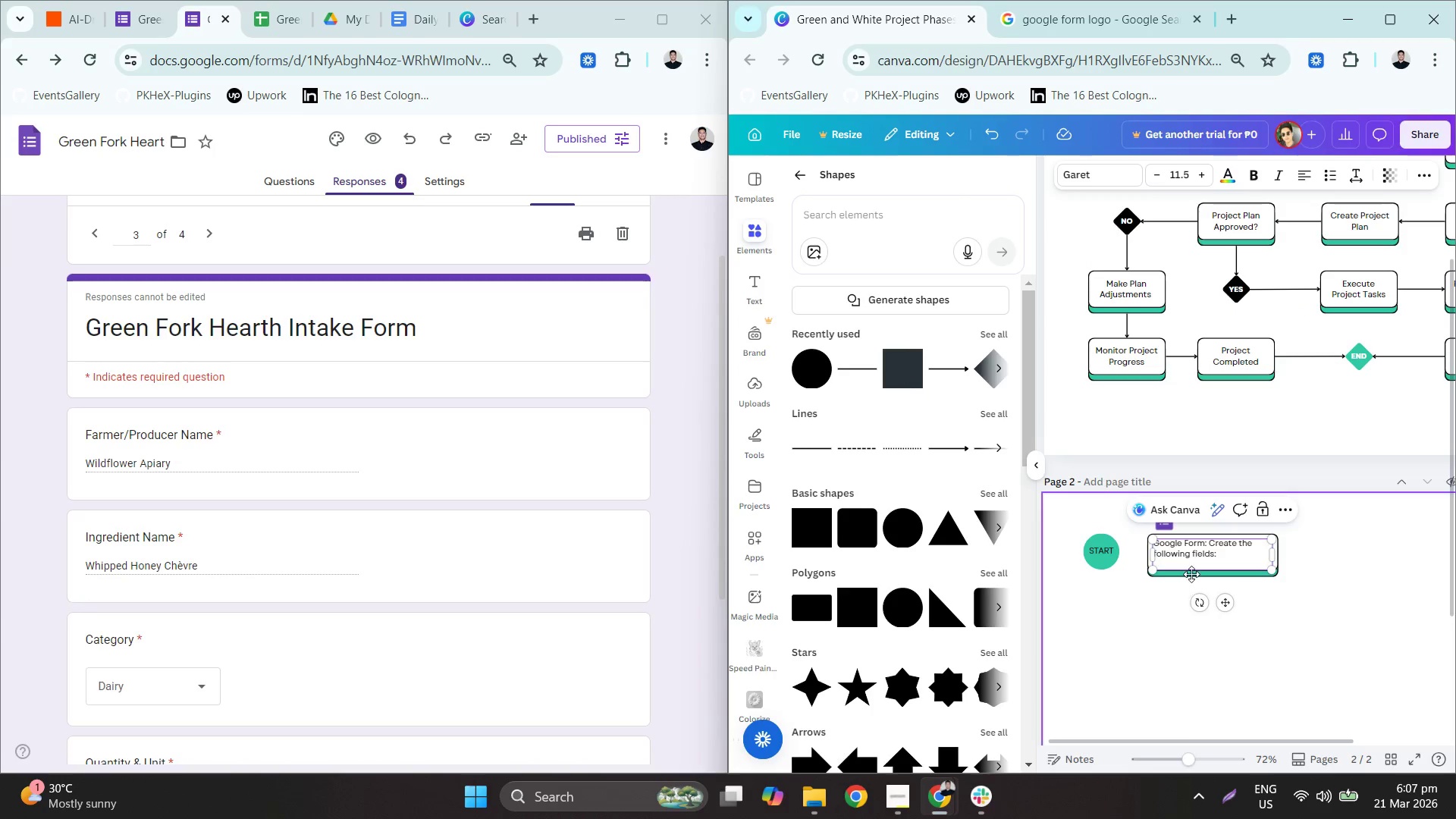 
left_click([1188, 557])
 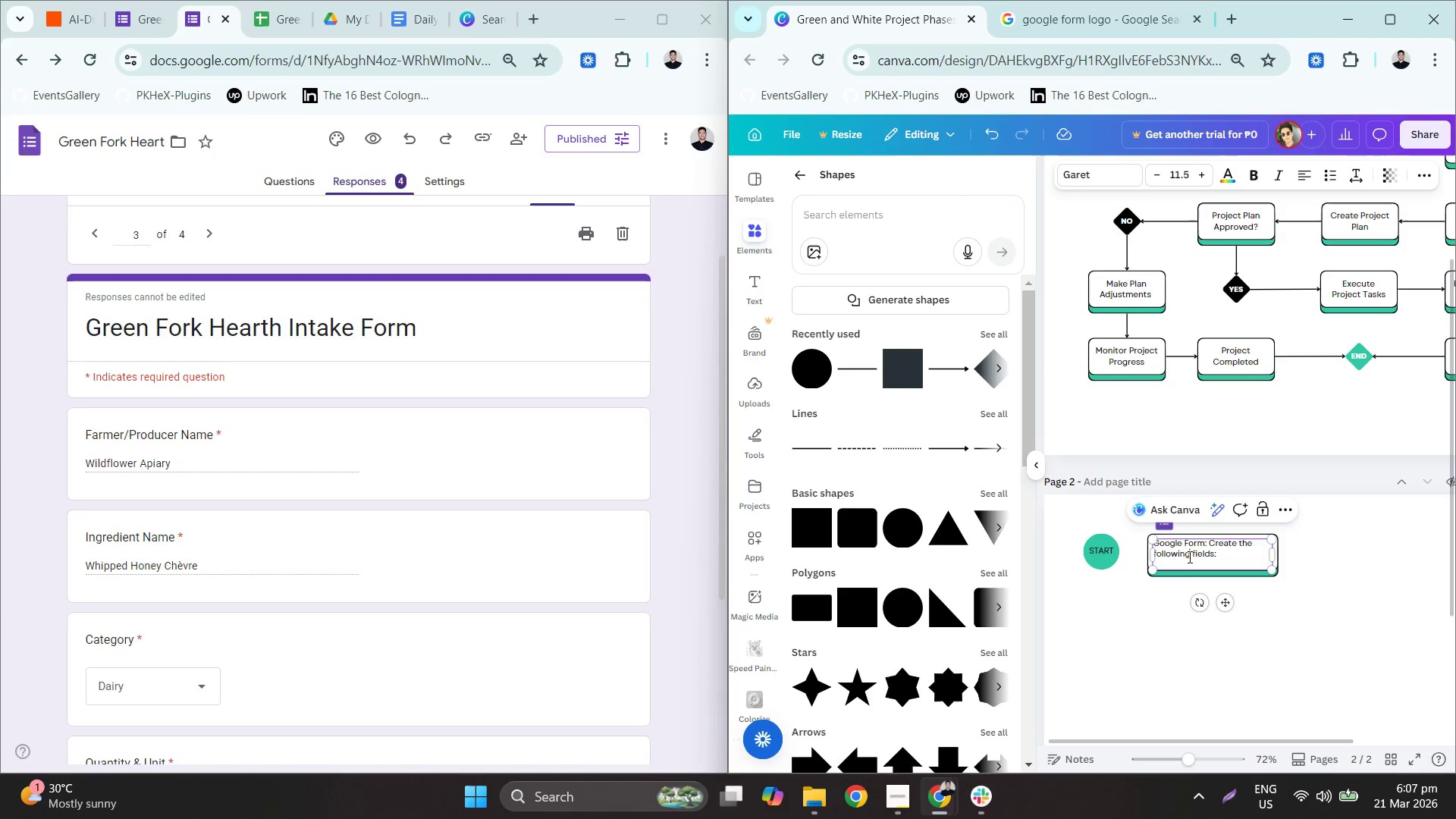 
key(Control+A)
 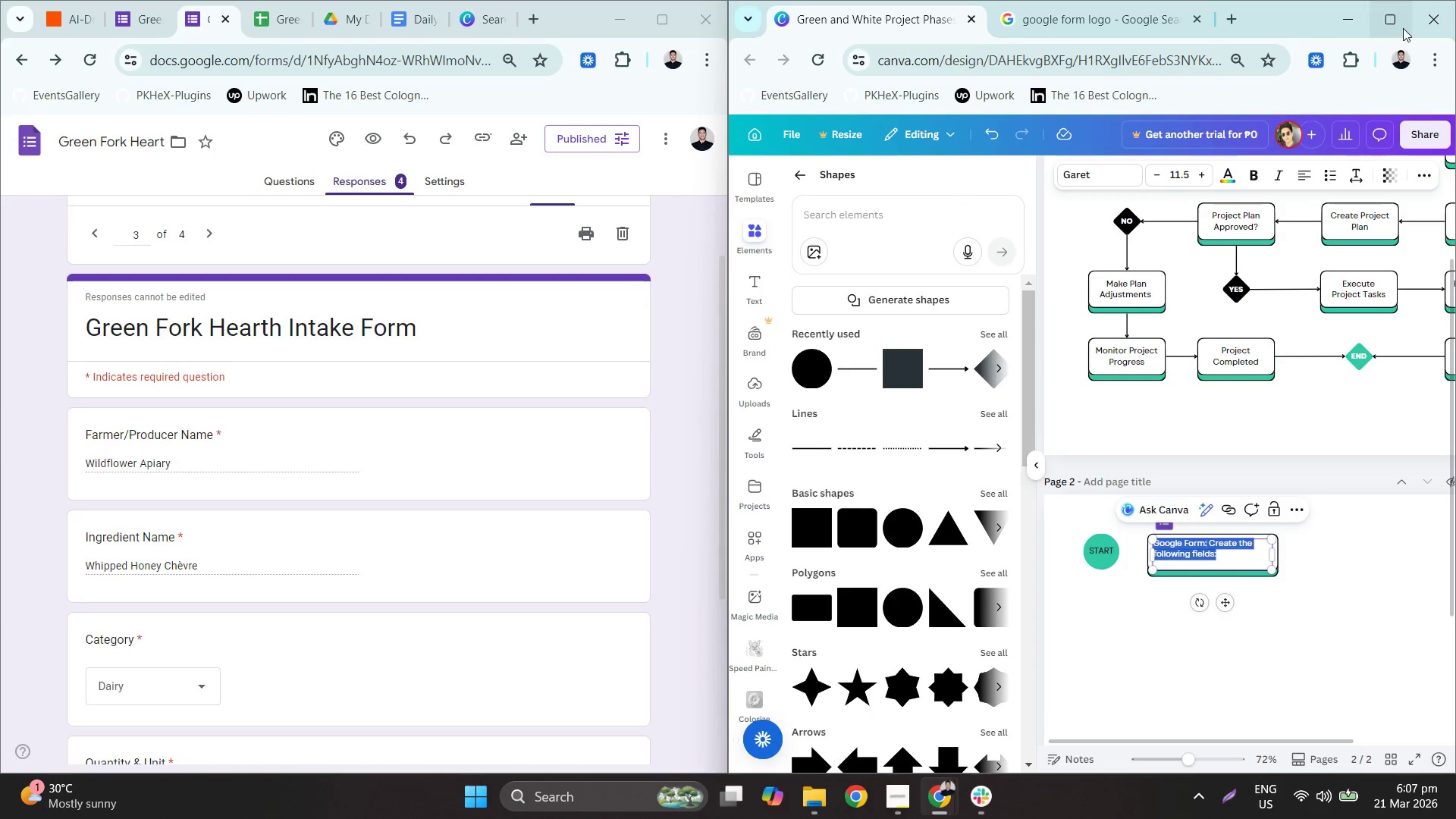 
left_click([1395, 24])
 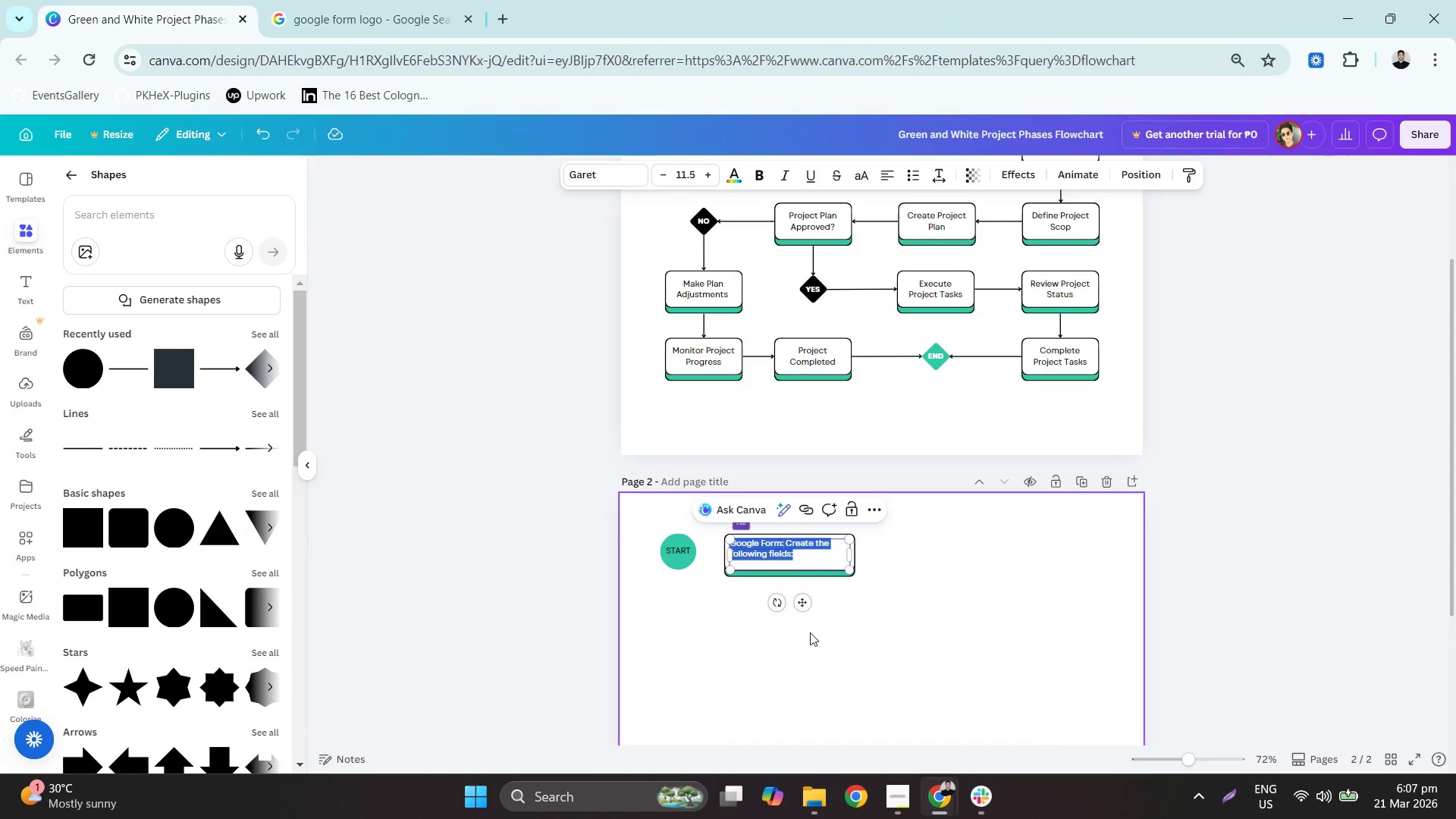 
hold_key(key=ControlLeft, duration=0.67)
 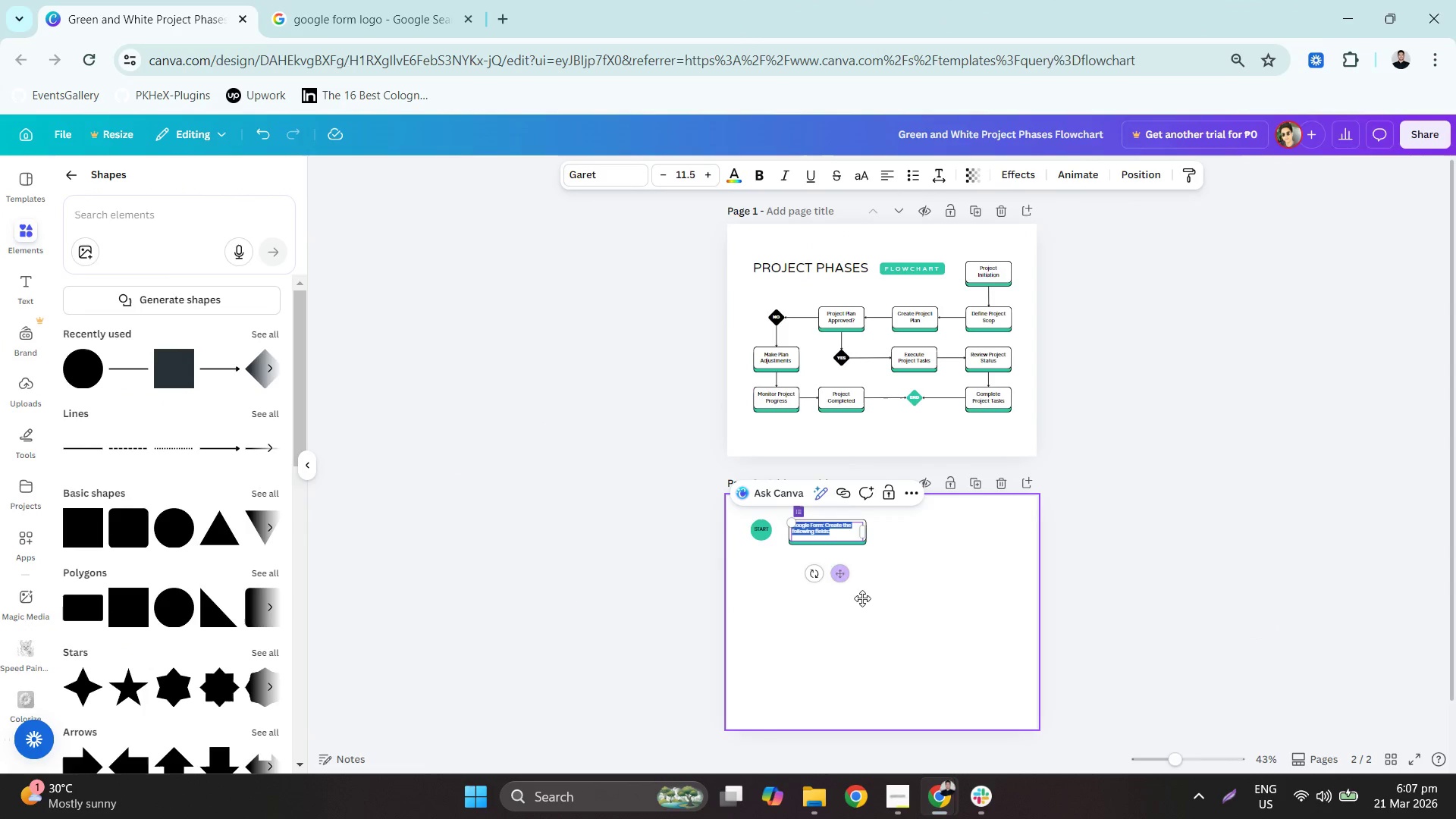 
hold_key(key=ControlLeft, duration=0.42)
scroll: coordinate [834, 572], scroll_direction: down, amount: 3.0
 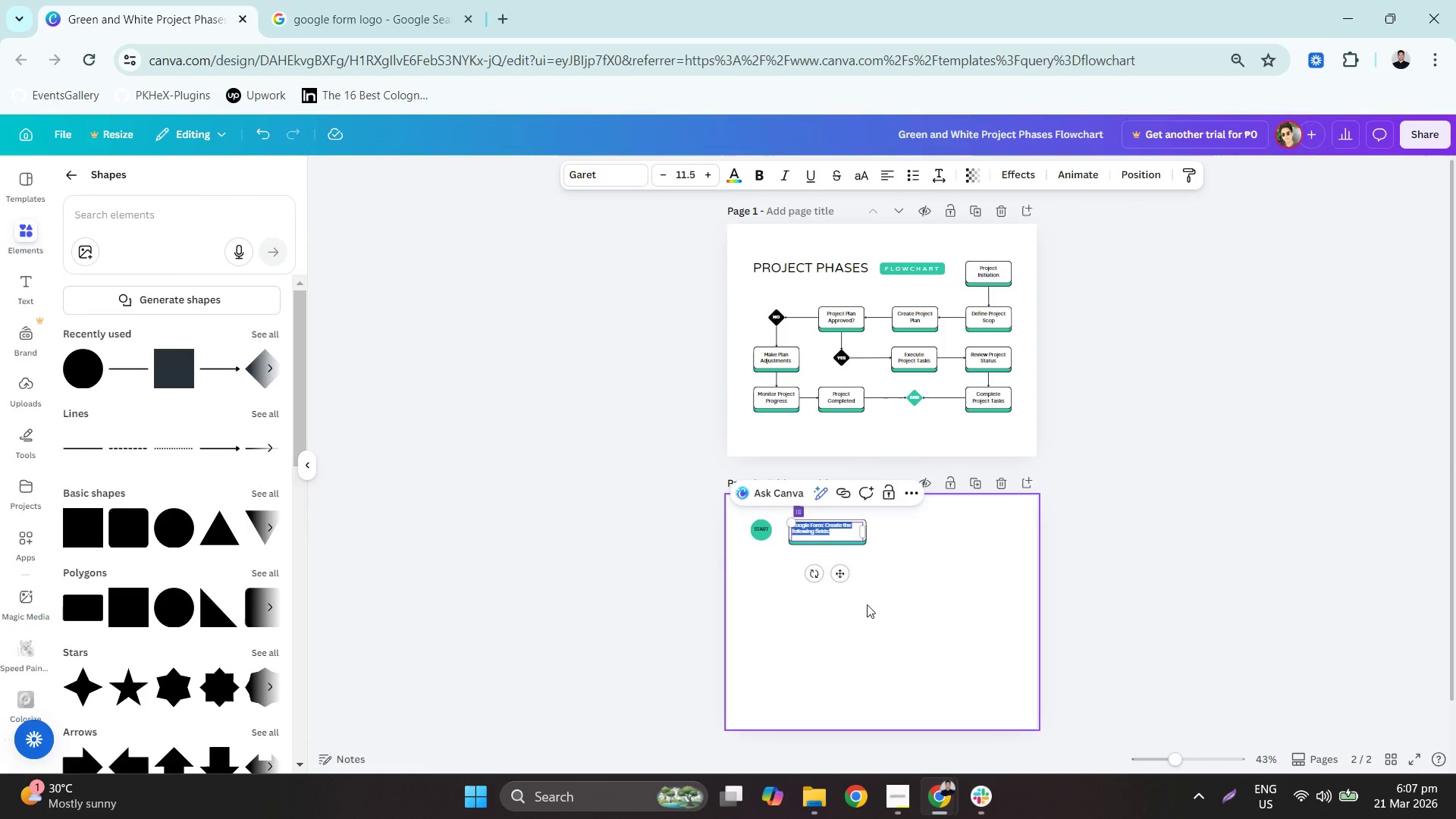 
hold_key(key=ControlLeft, duration=0.8)
scroll: coordinate [888, 570], scroll_direction: up, amount: 6.0
 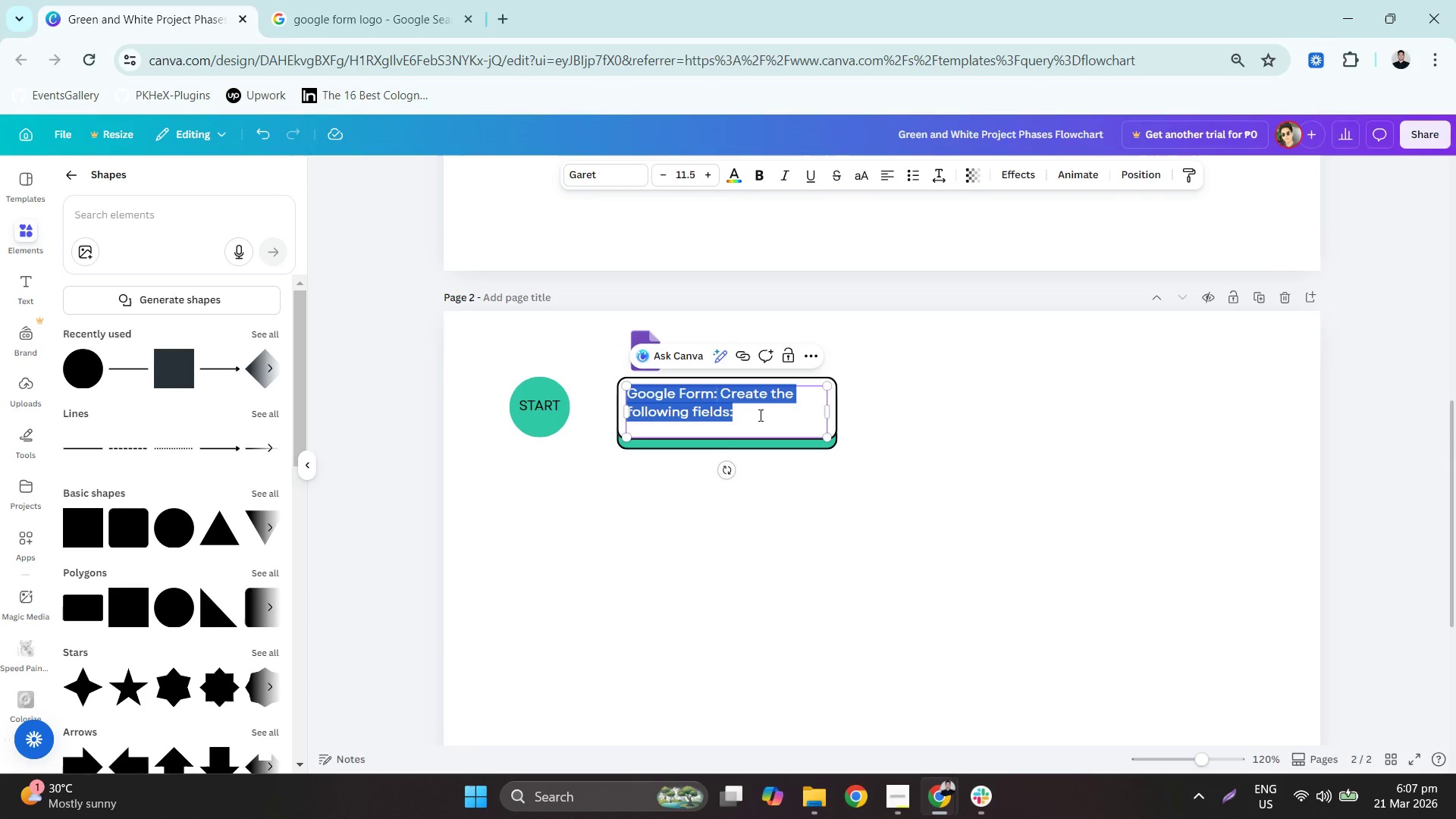 
double_click([668, 173])
 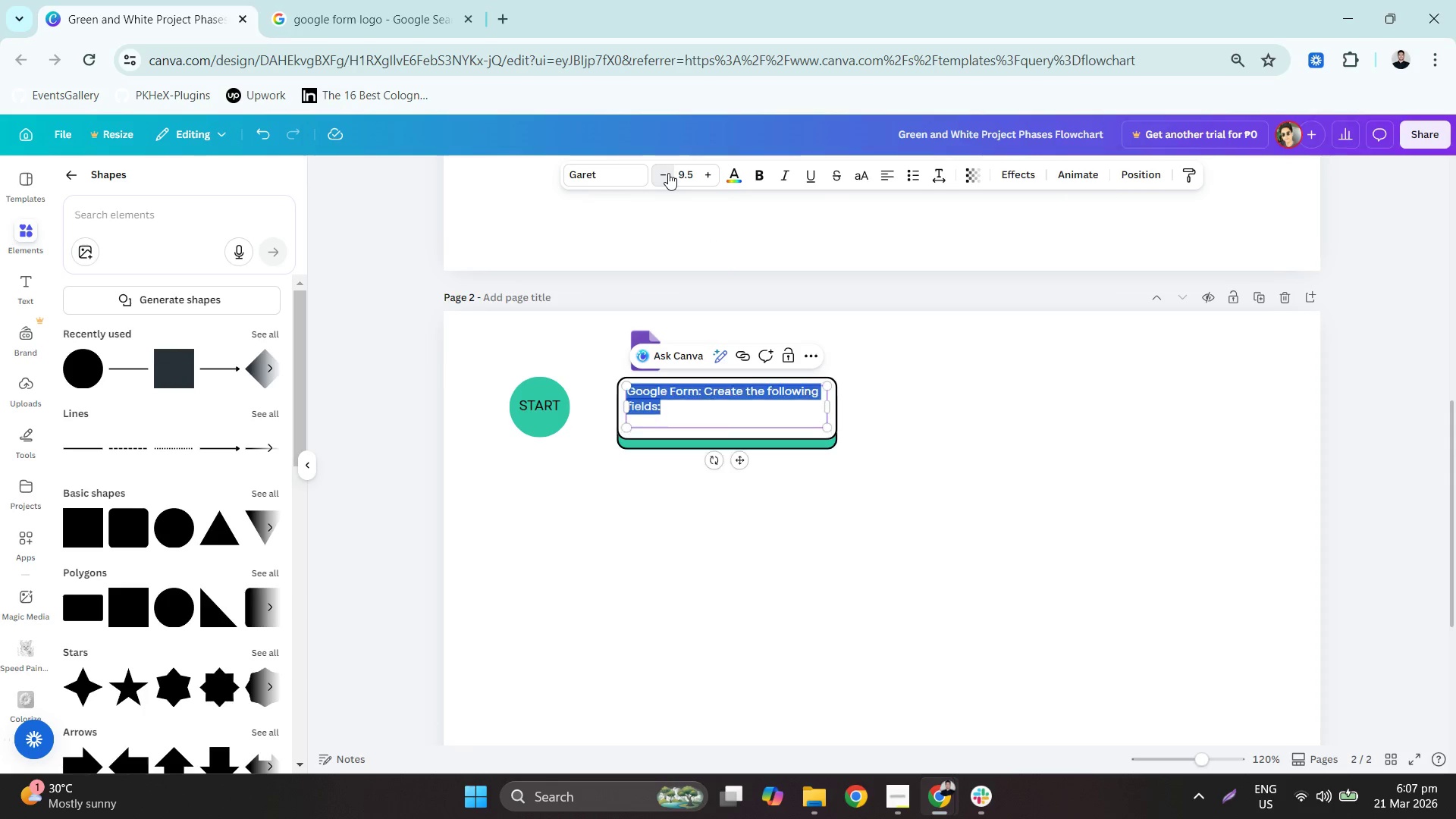 
triple_click([668, 173])
 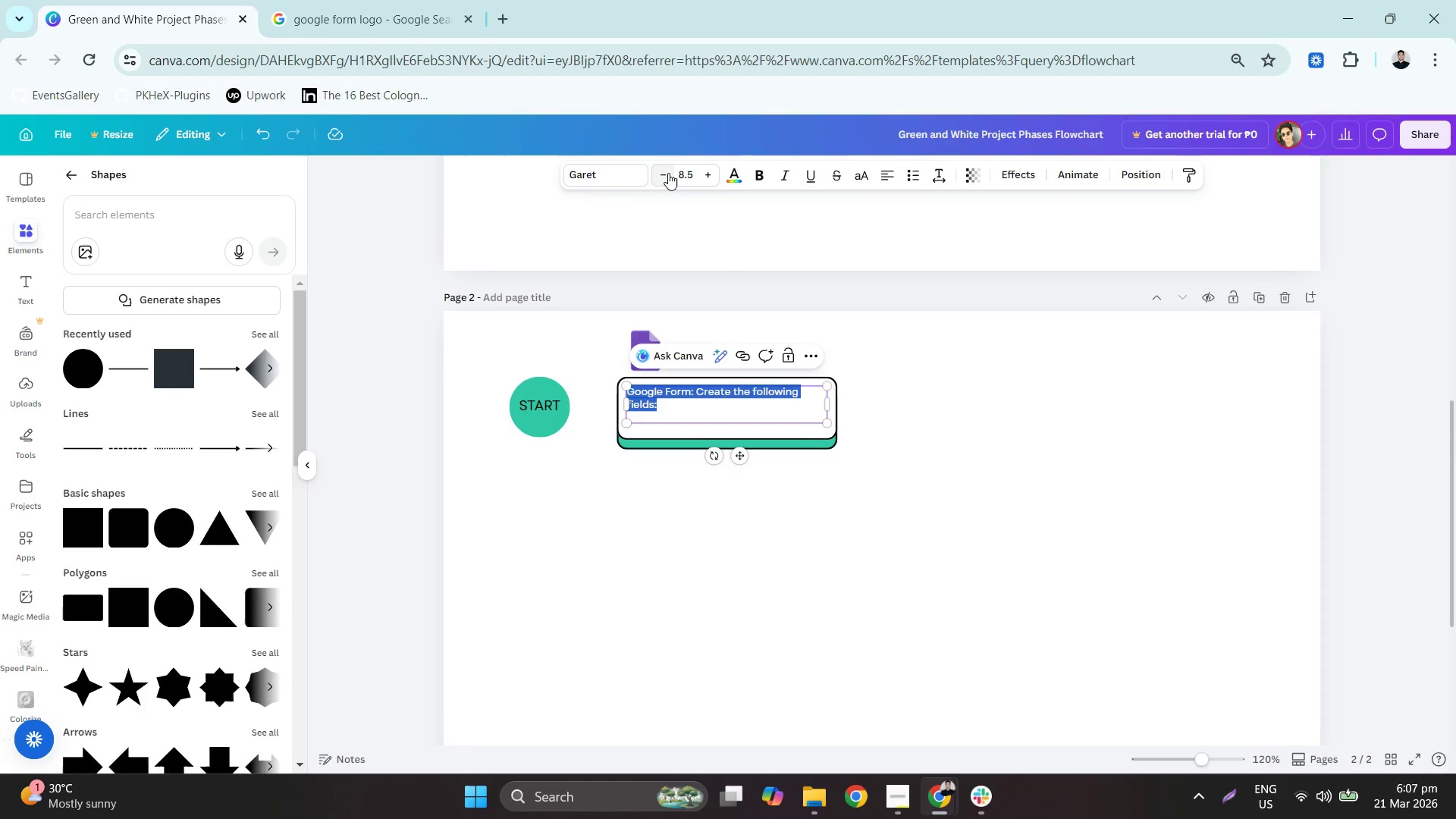 
left_click([668, 173])
 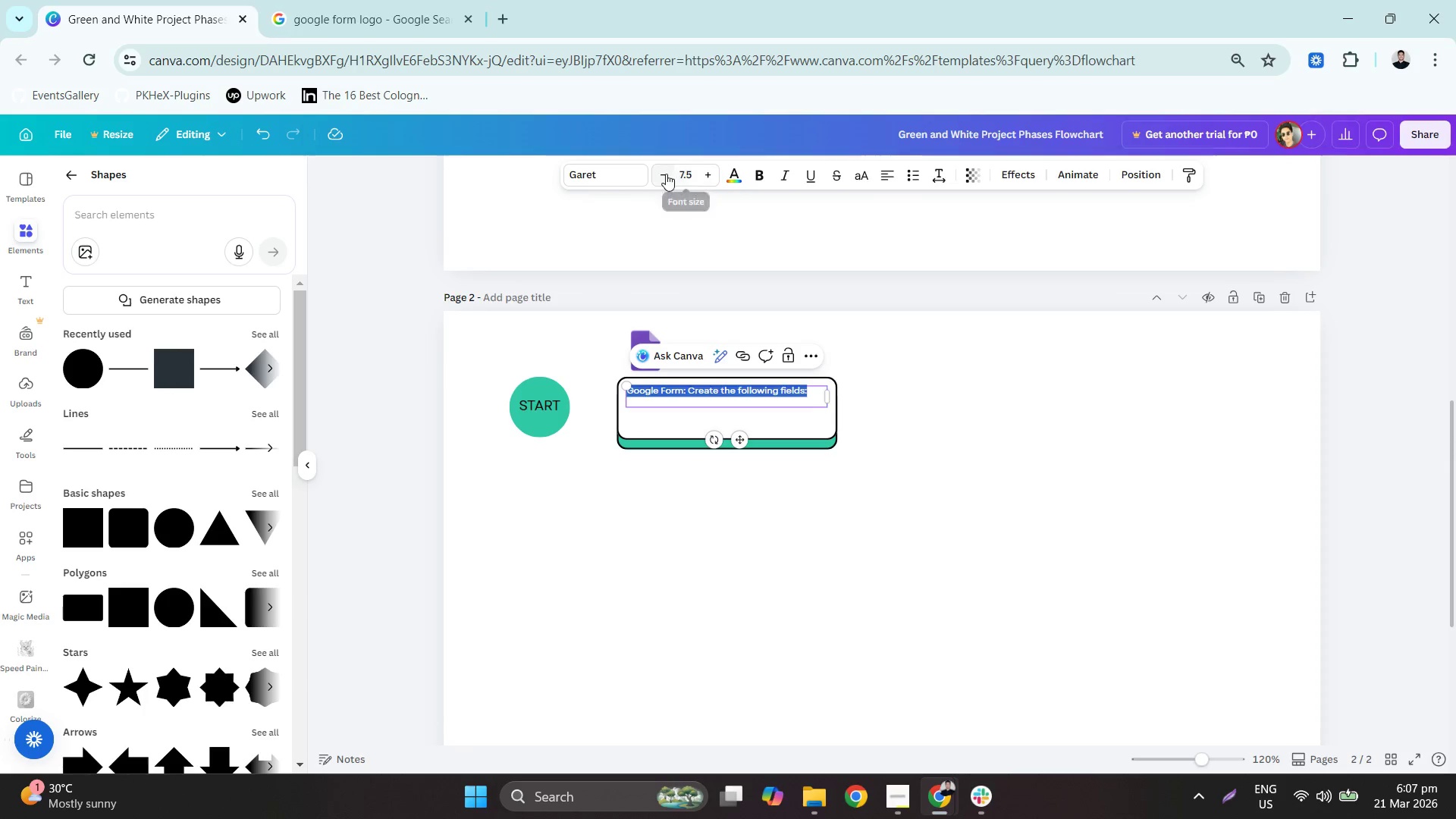 
left_click([715, 178])
 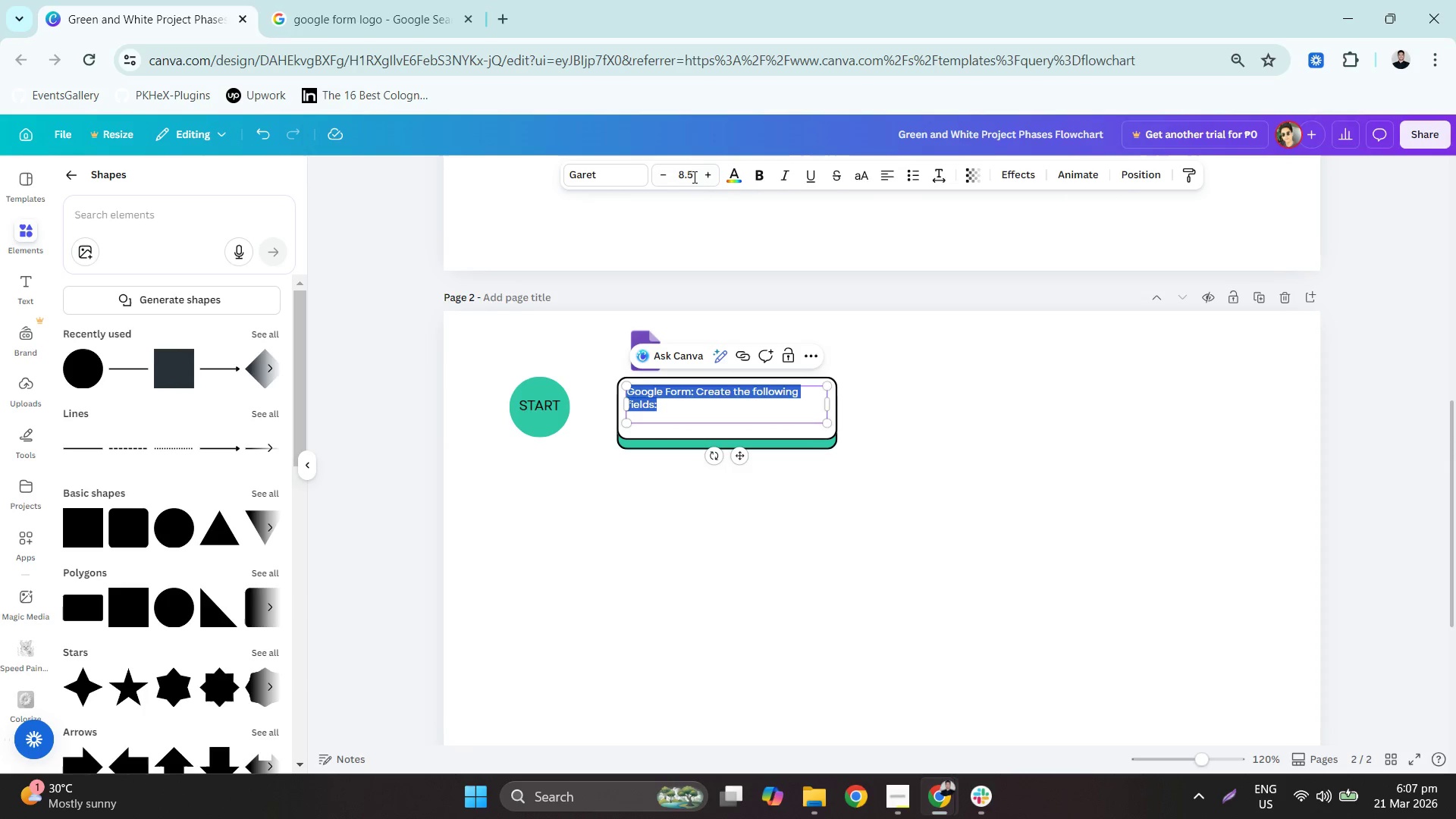 
left_click([692, 185])
 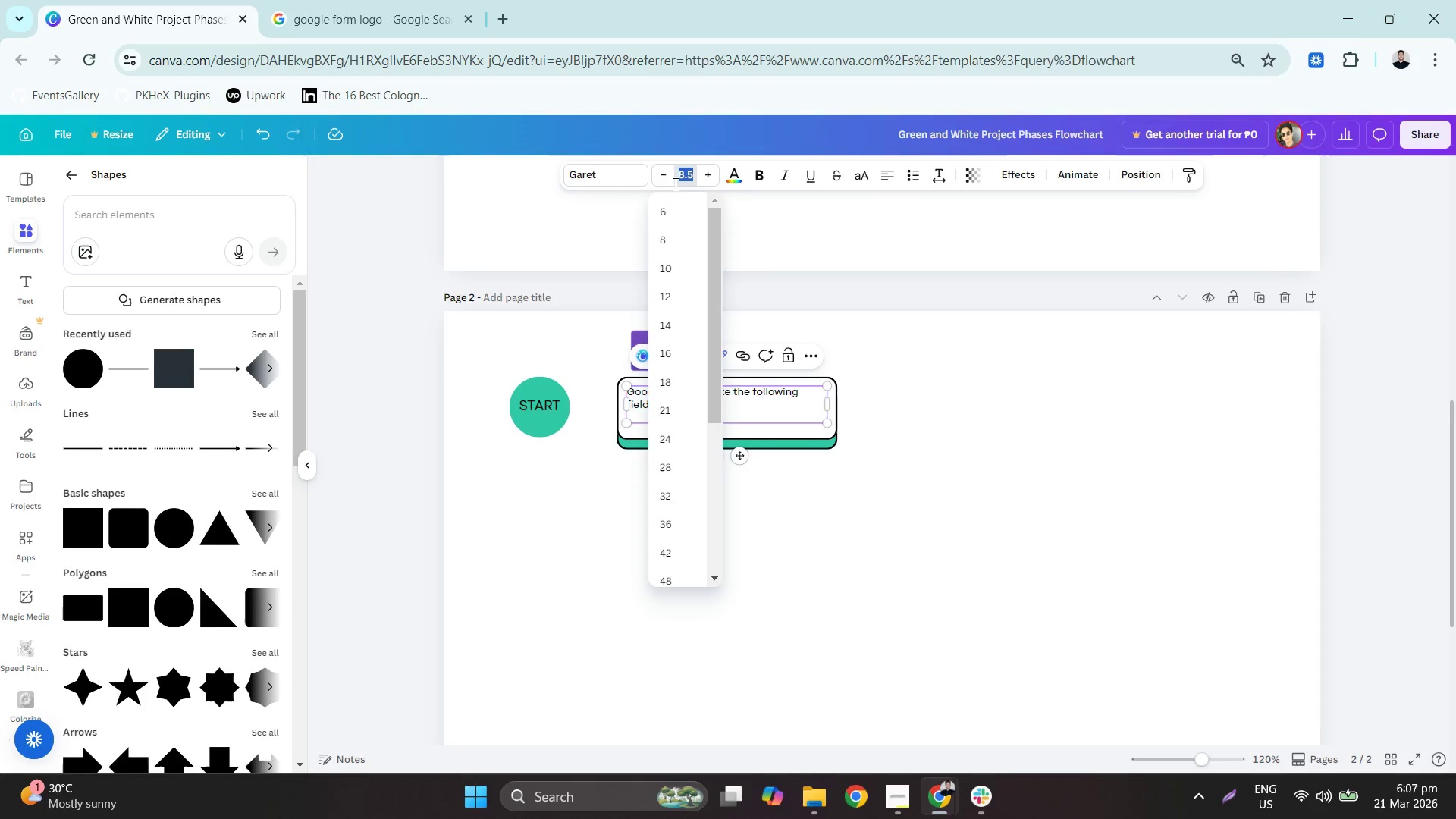 
key(Numpad8)
 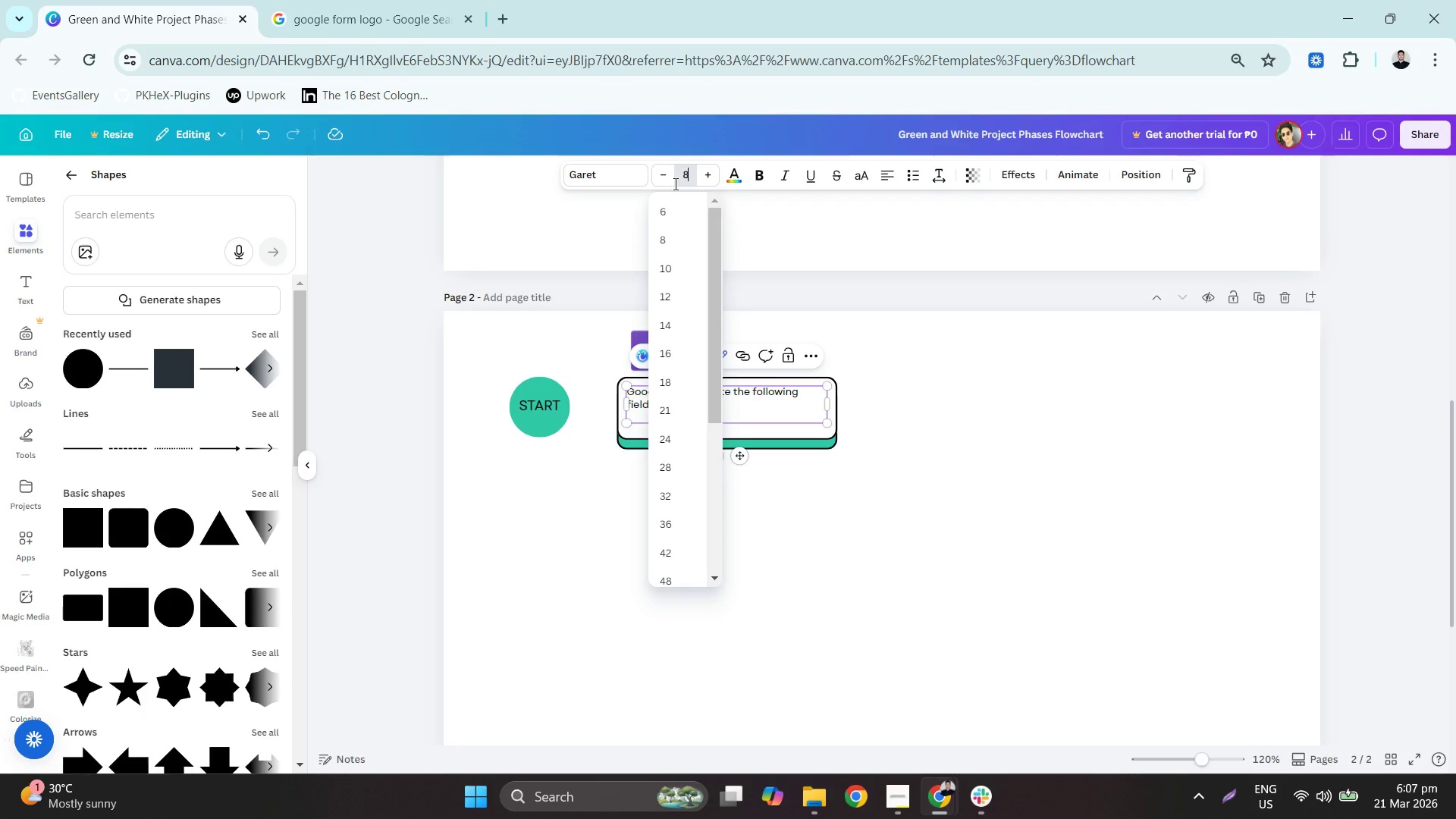 
key(NumpadEnter)
 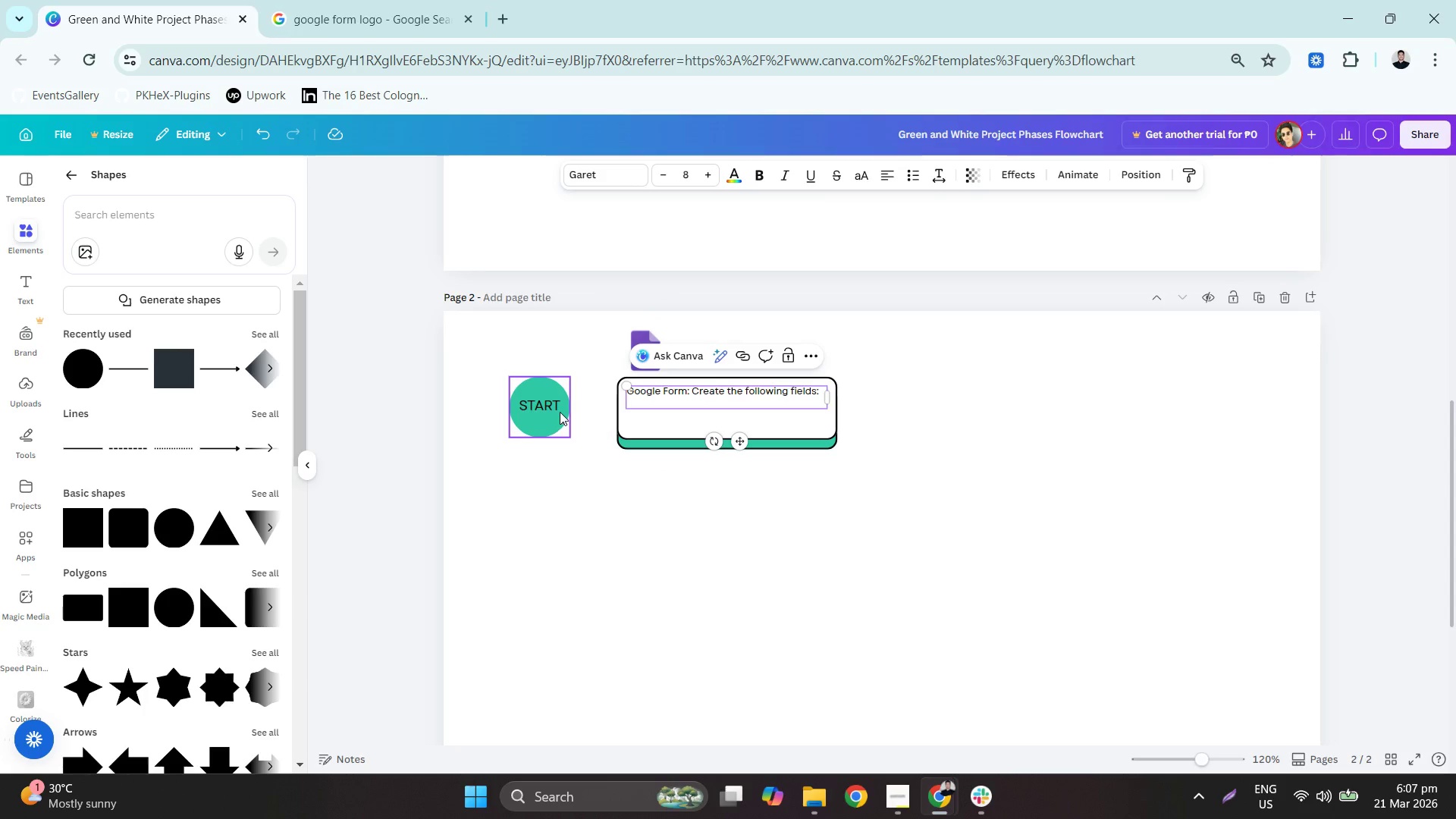 
left_click([547, 405])
 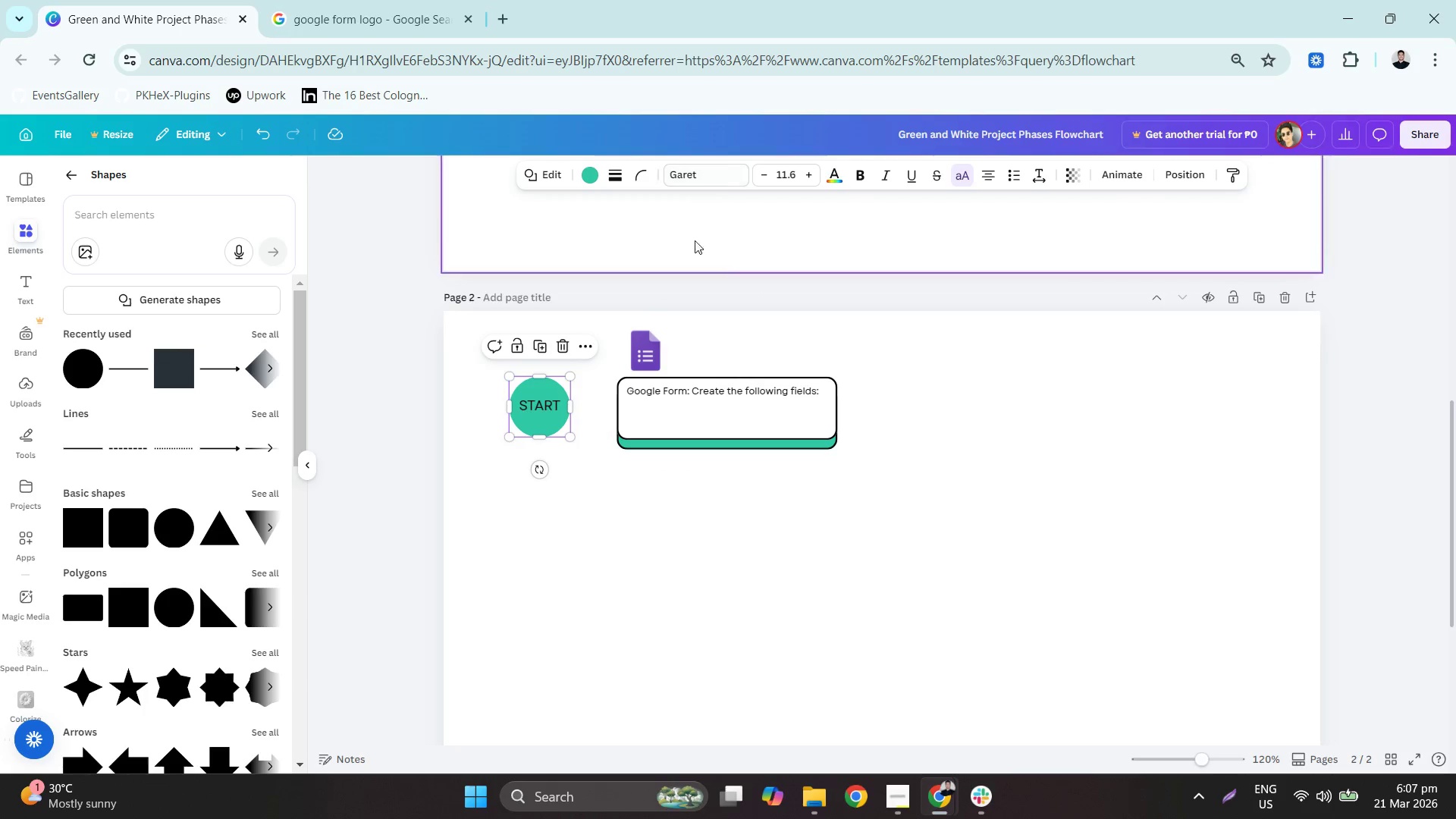 
key(Control+A)
 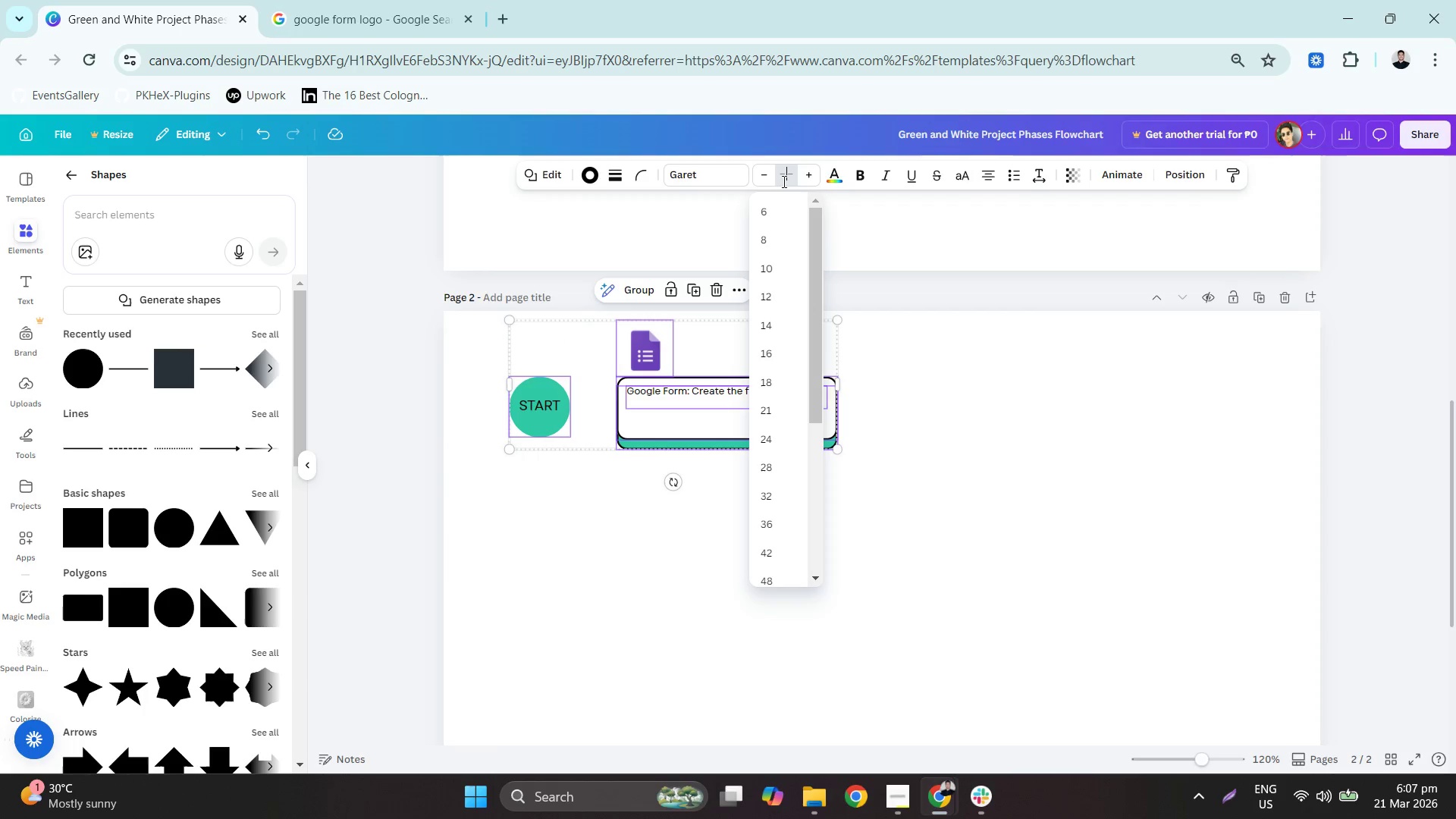 
key(Numpad8)
 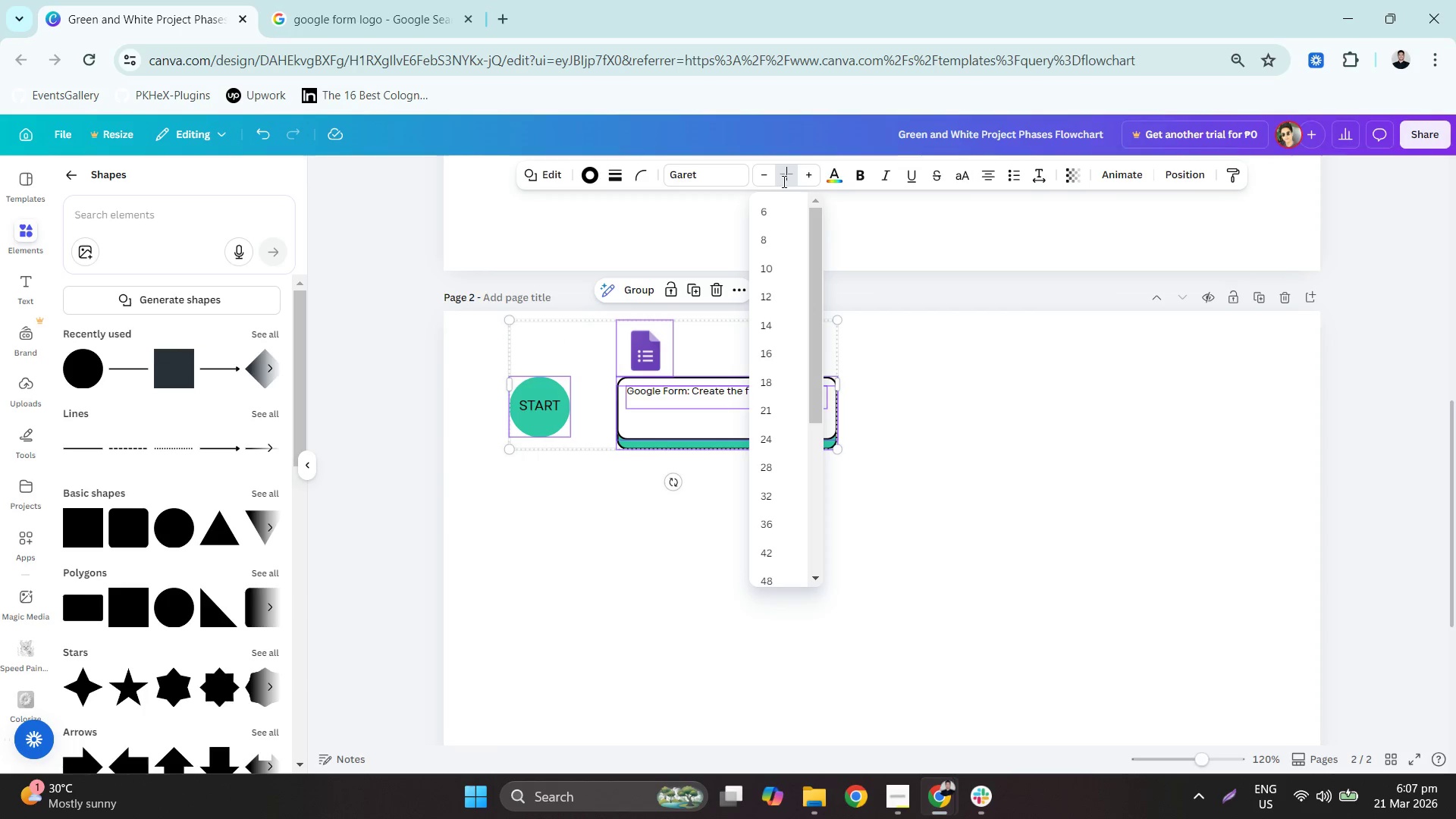 
key(NumpadEnter)
 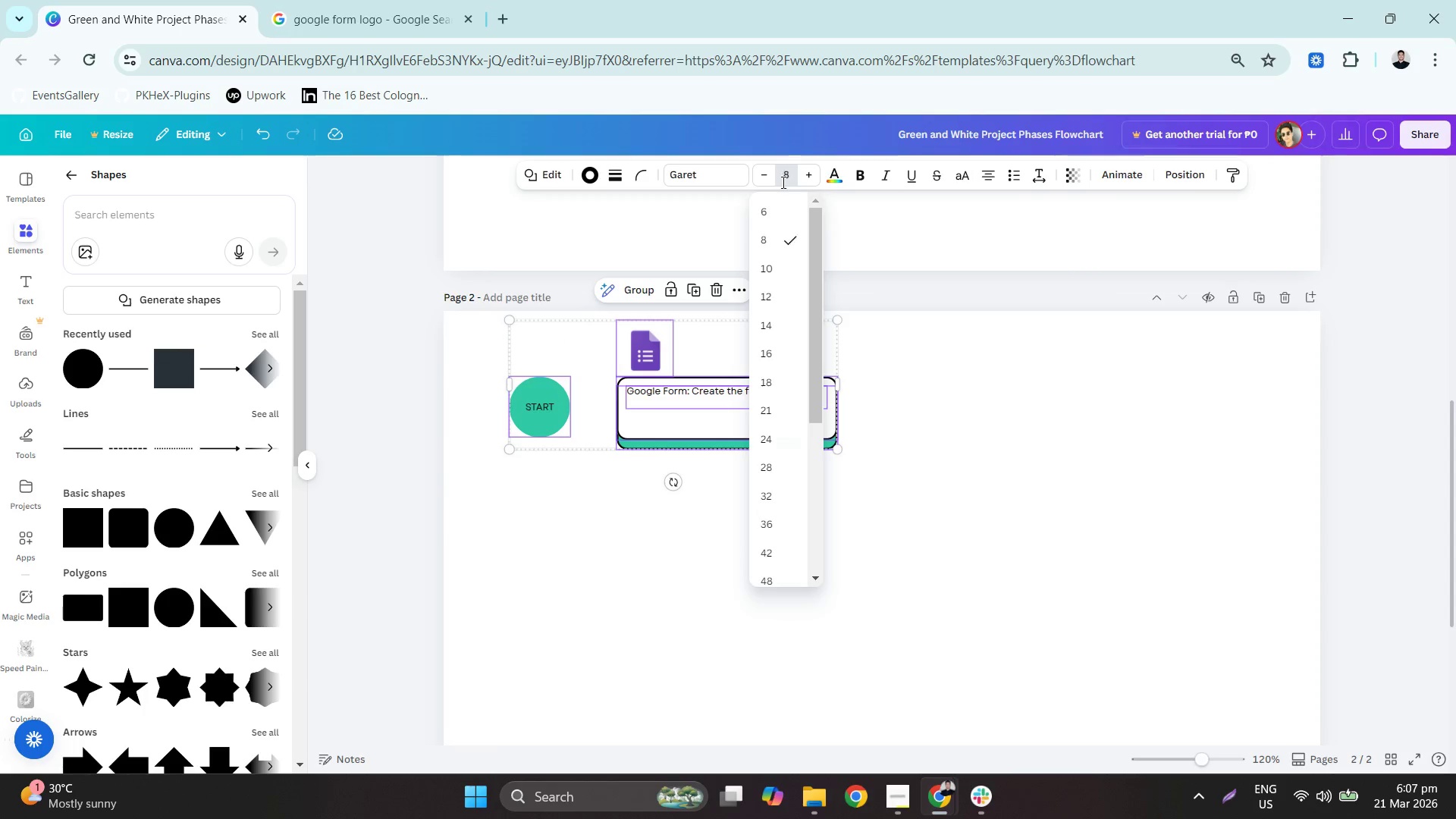 
left_click([782, 182])
 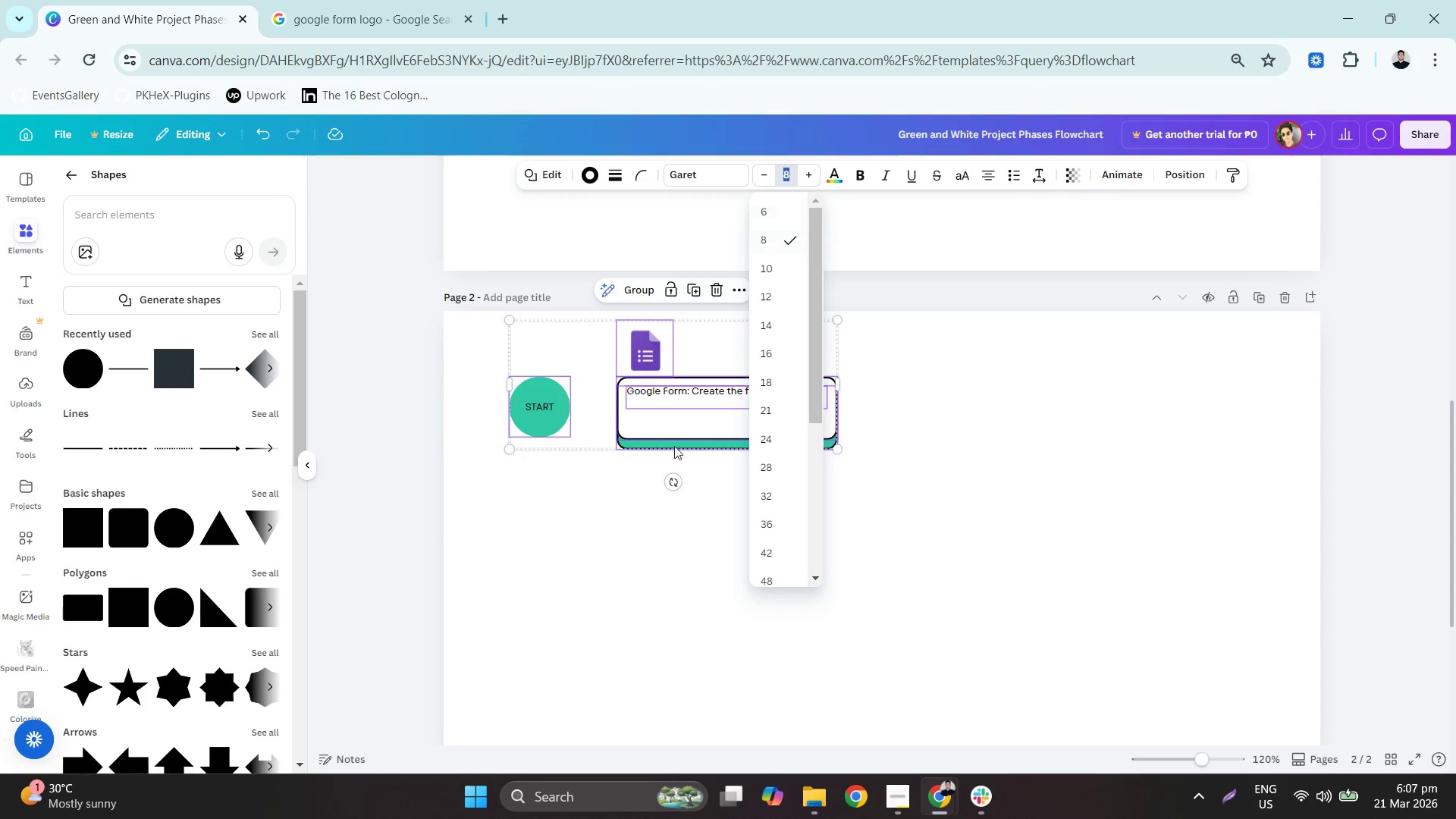 
left_click([629, 525])
 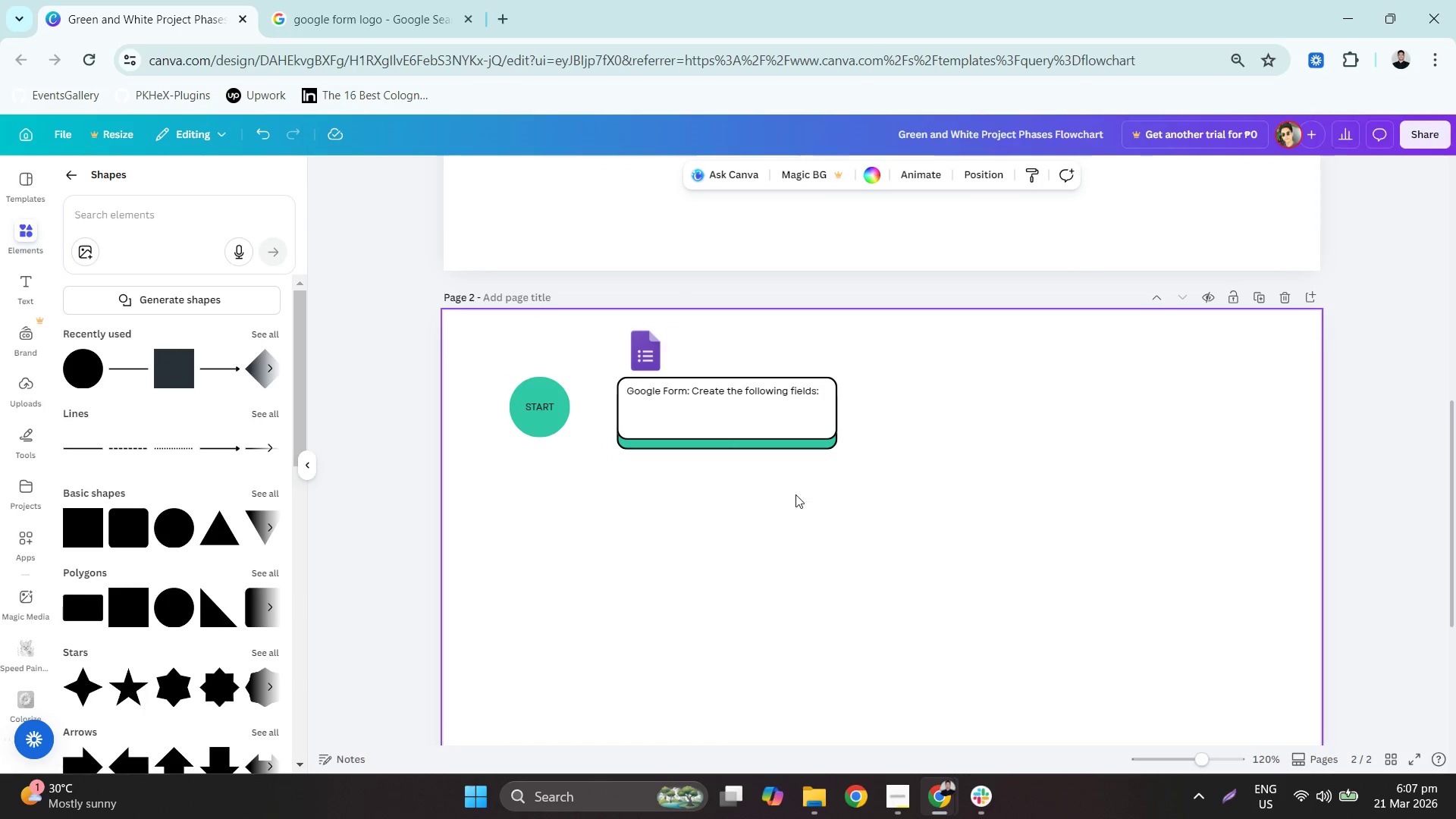 
left_click([813, 506])
 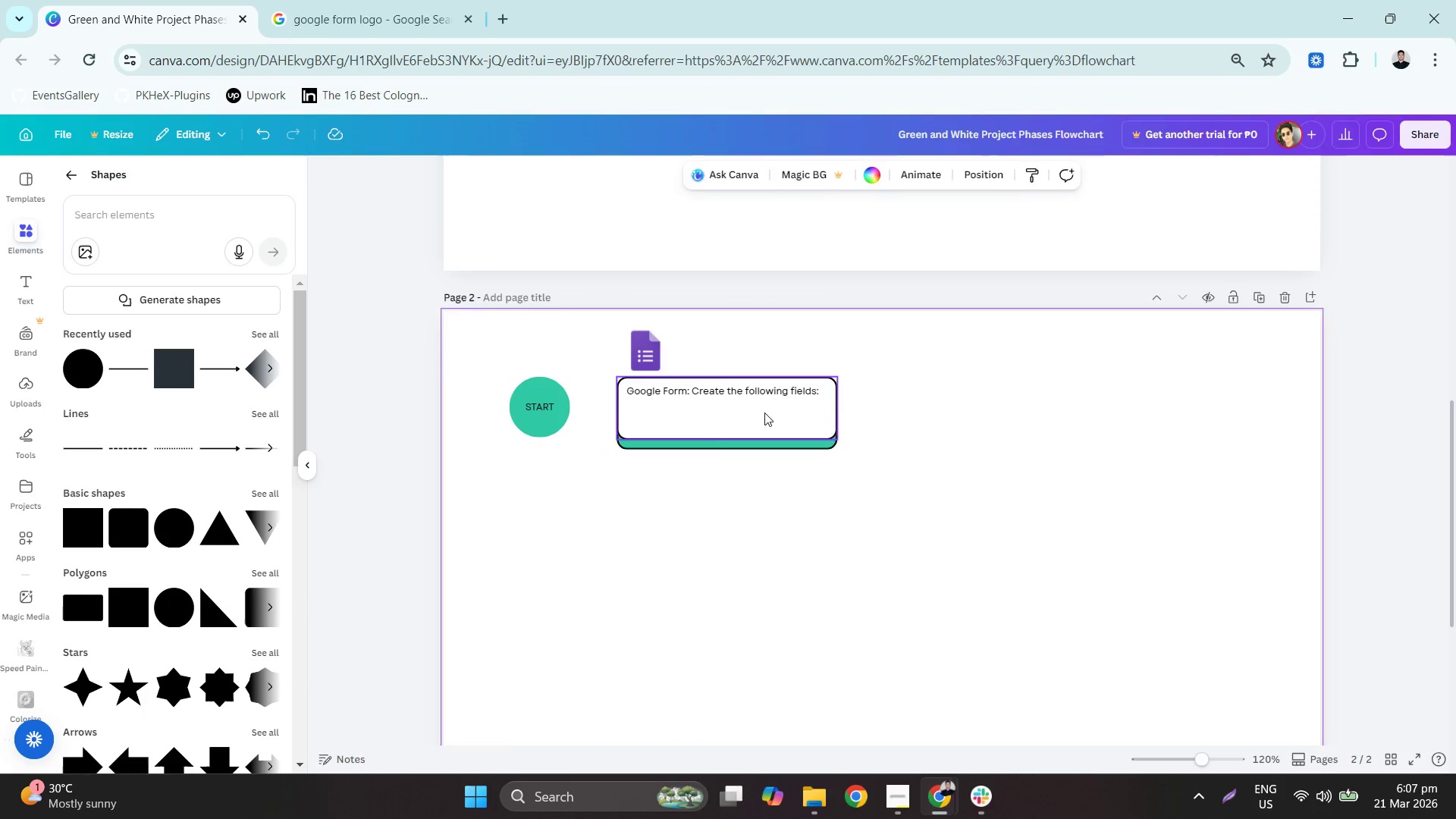 
double_click([764, 413])
 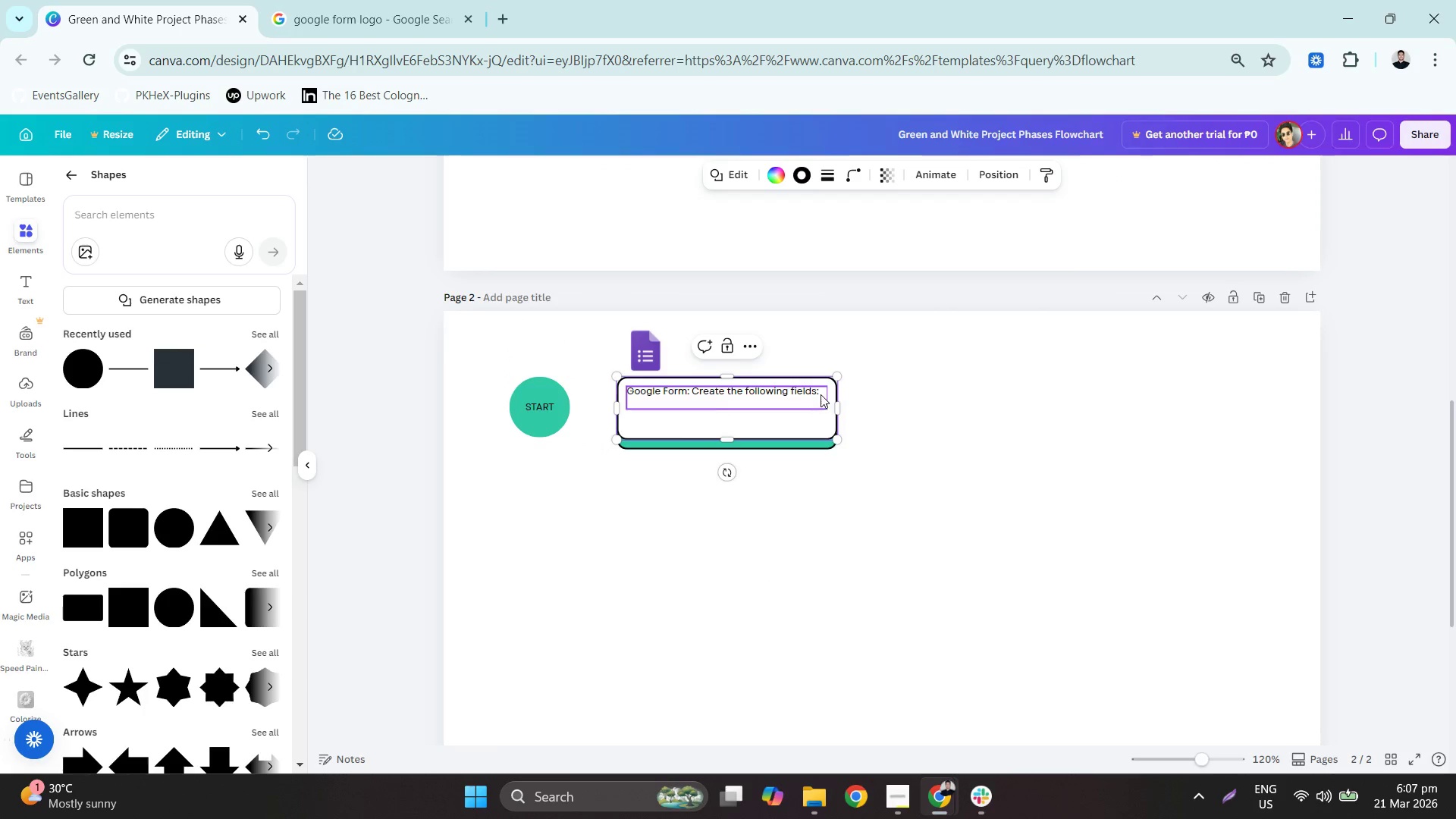 
double_click([820, 394])
 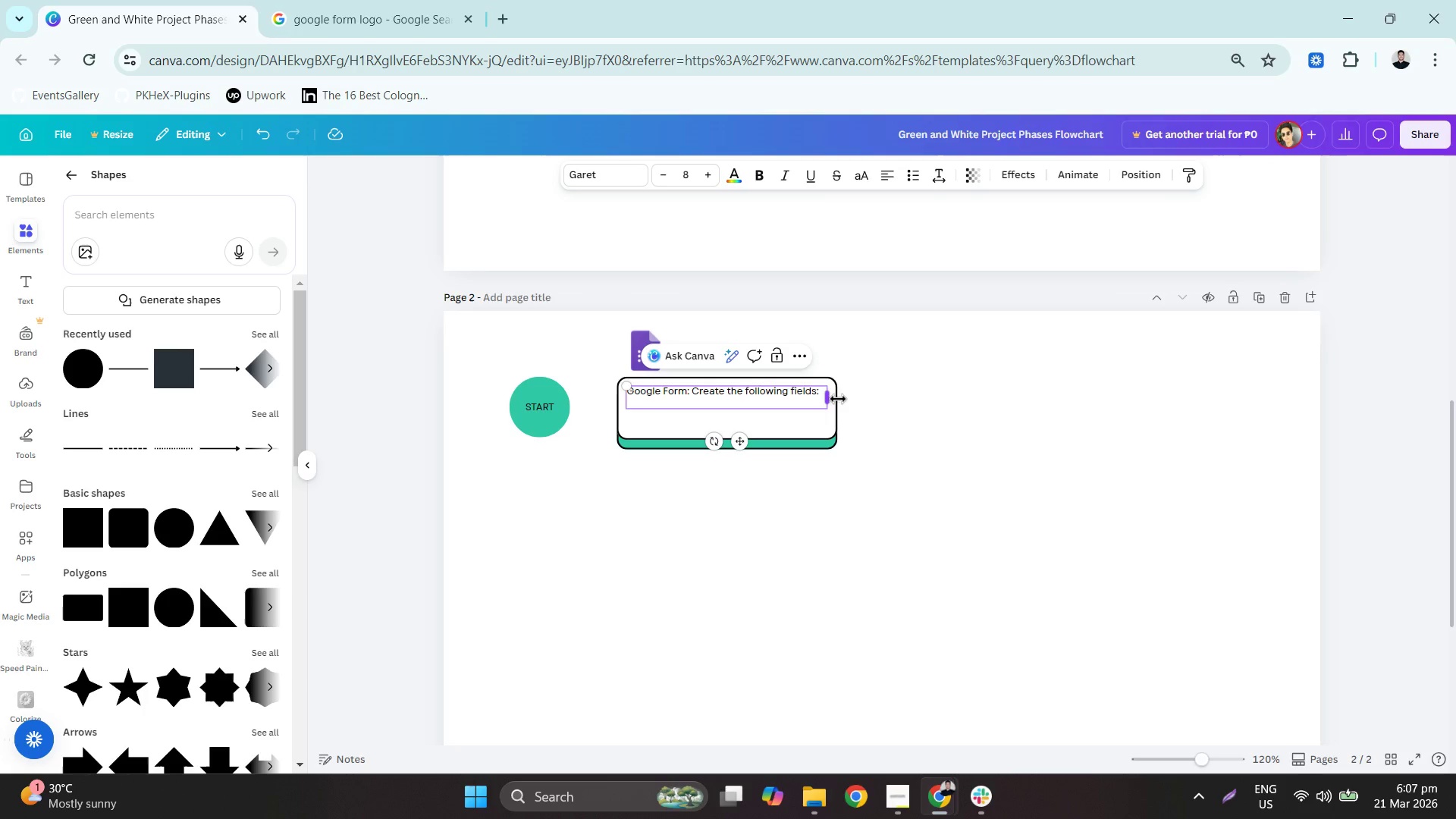 
key(Enter)
 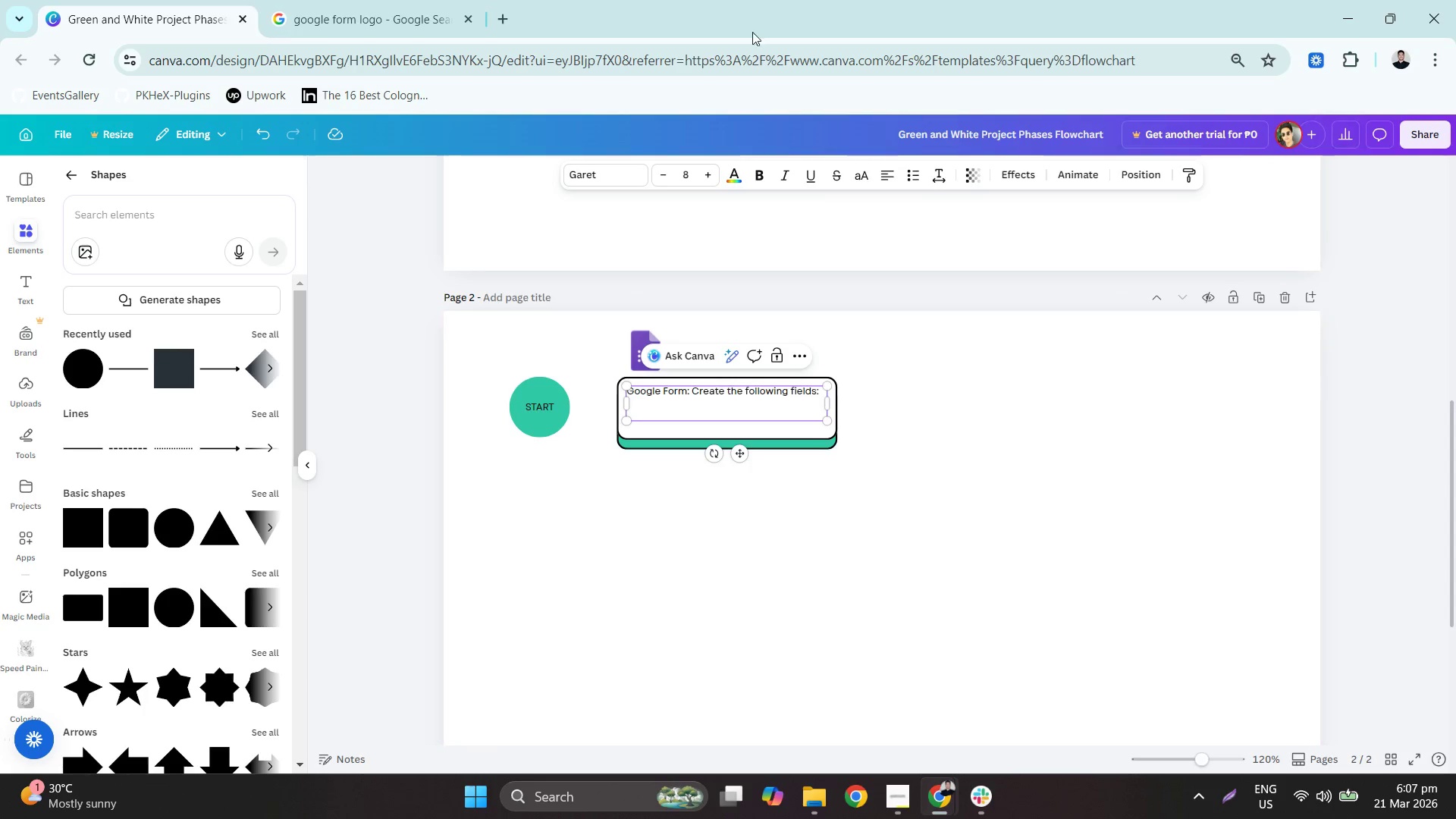 
left_click_drag(start_coordinate=[756, 16], to_coordinate=[1455, 545])
 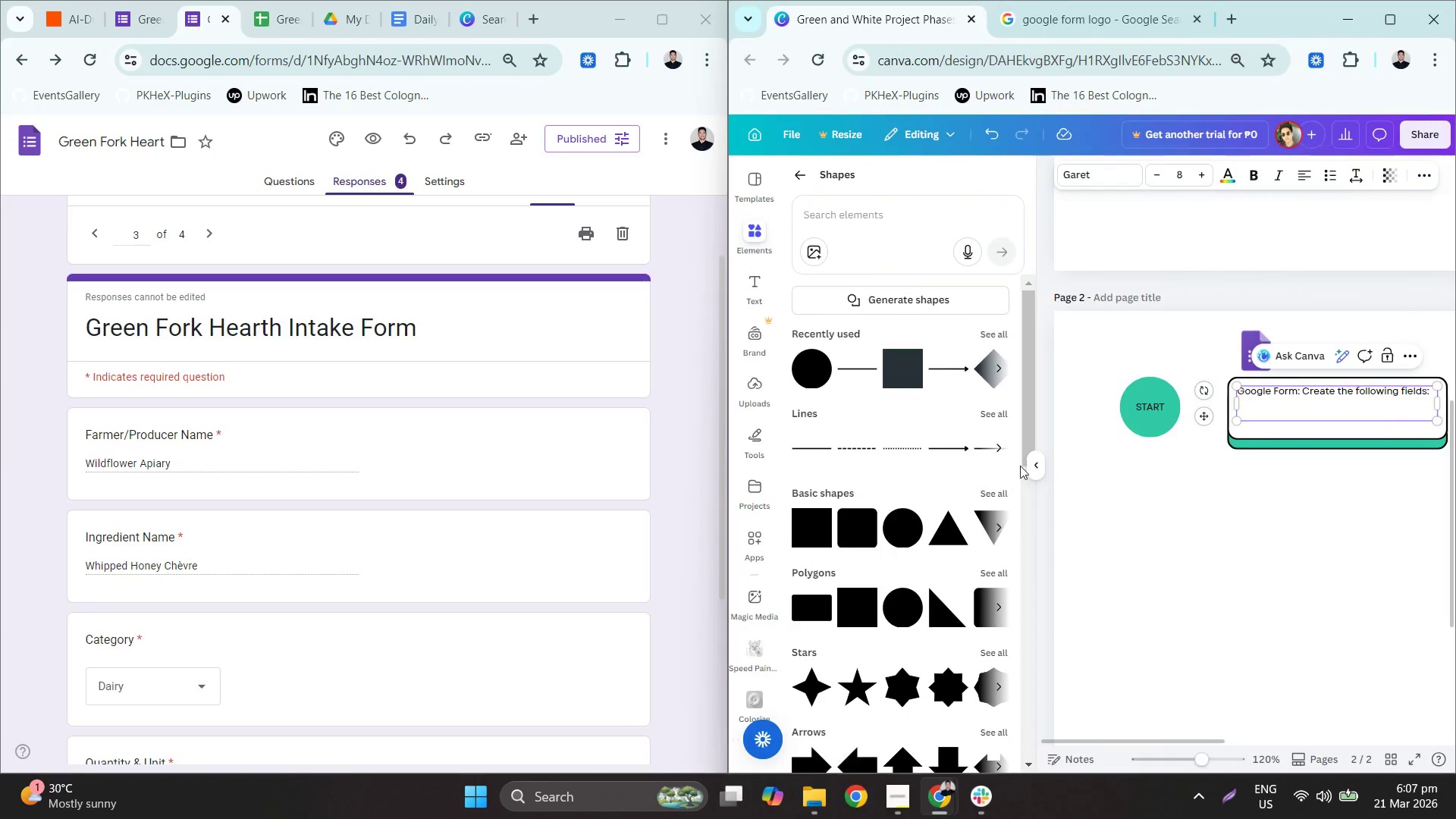 
type(Farmer/Producer Name ()
key(Backspace)
key(Backspace)
type(, REquired, Short Text)
 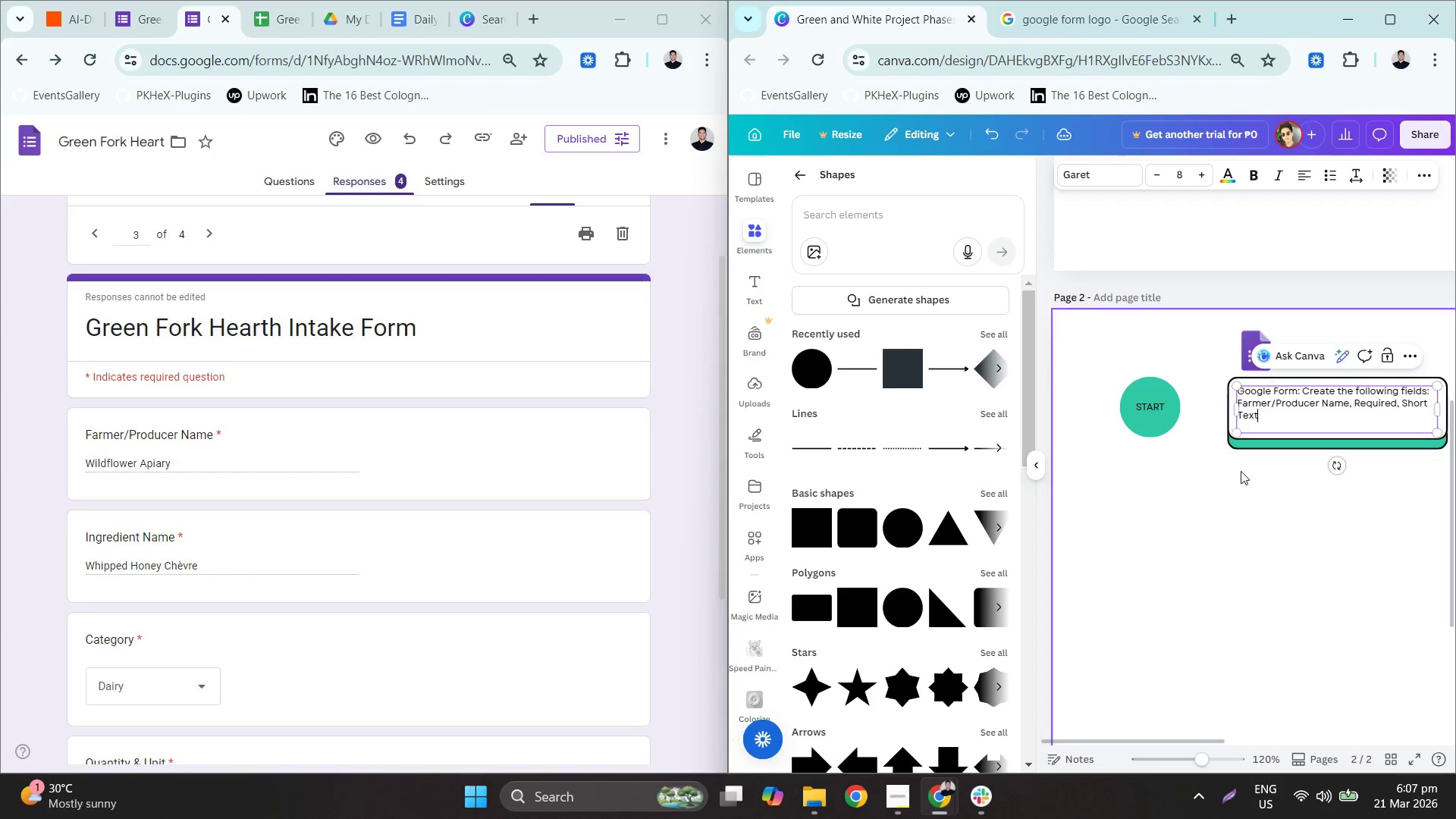 
hold_key(key=ControlLeft, duration=0.56)
scroll: coordinate [1181, 506], scroll_direction: down, amount: 2.0
 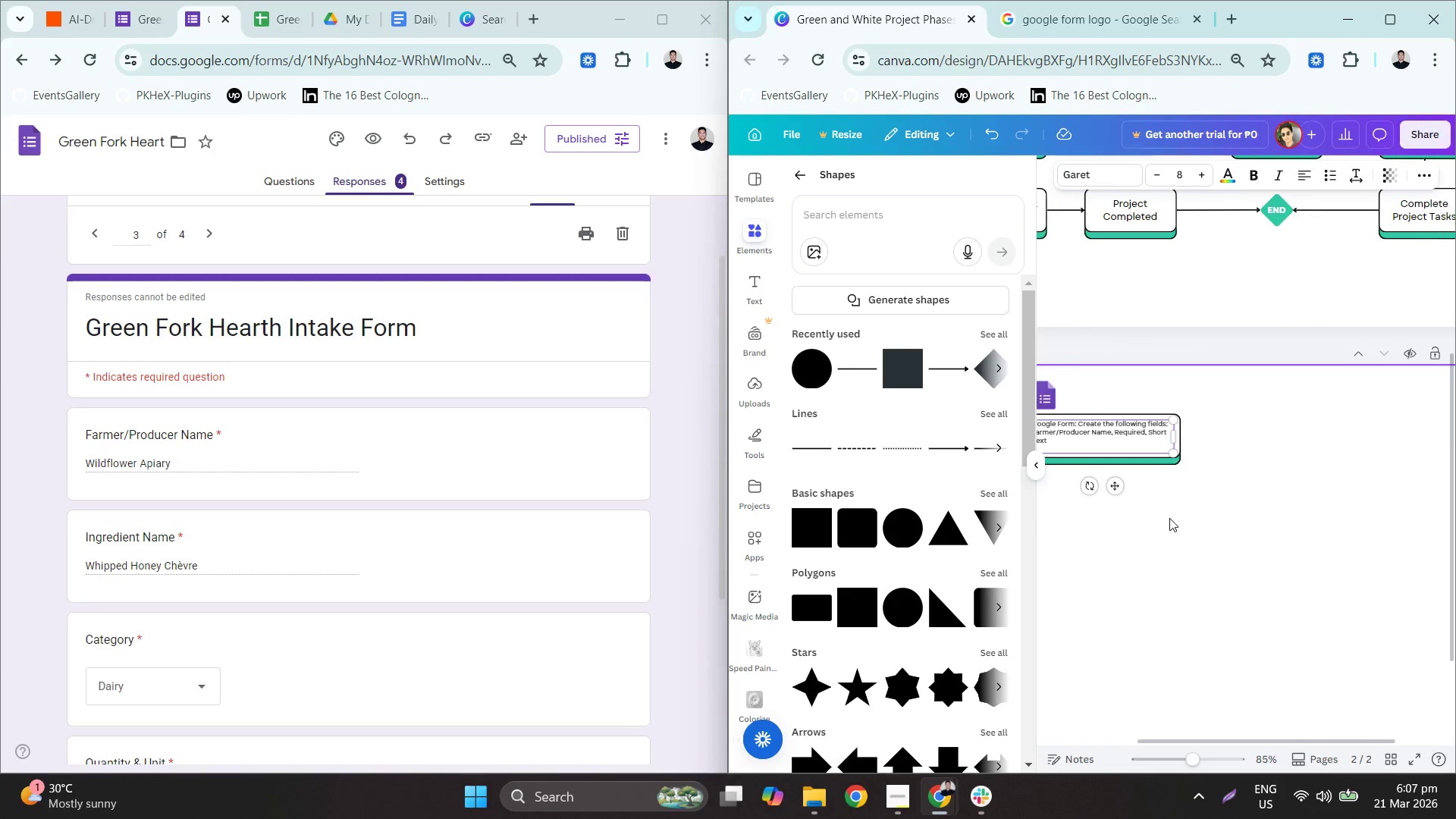 
hold_key(key=ControlLeft, duration=1.23)
scroll: coordinate [1220, 516], scroll_direction: down, amount: 2.0
 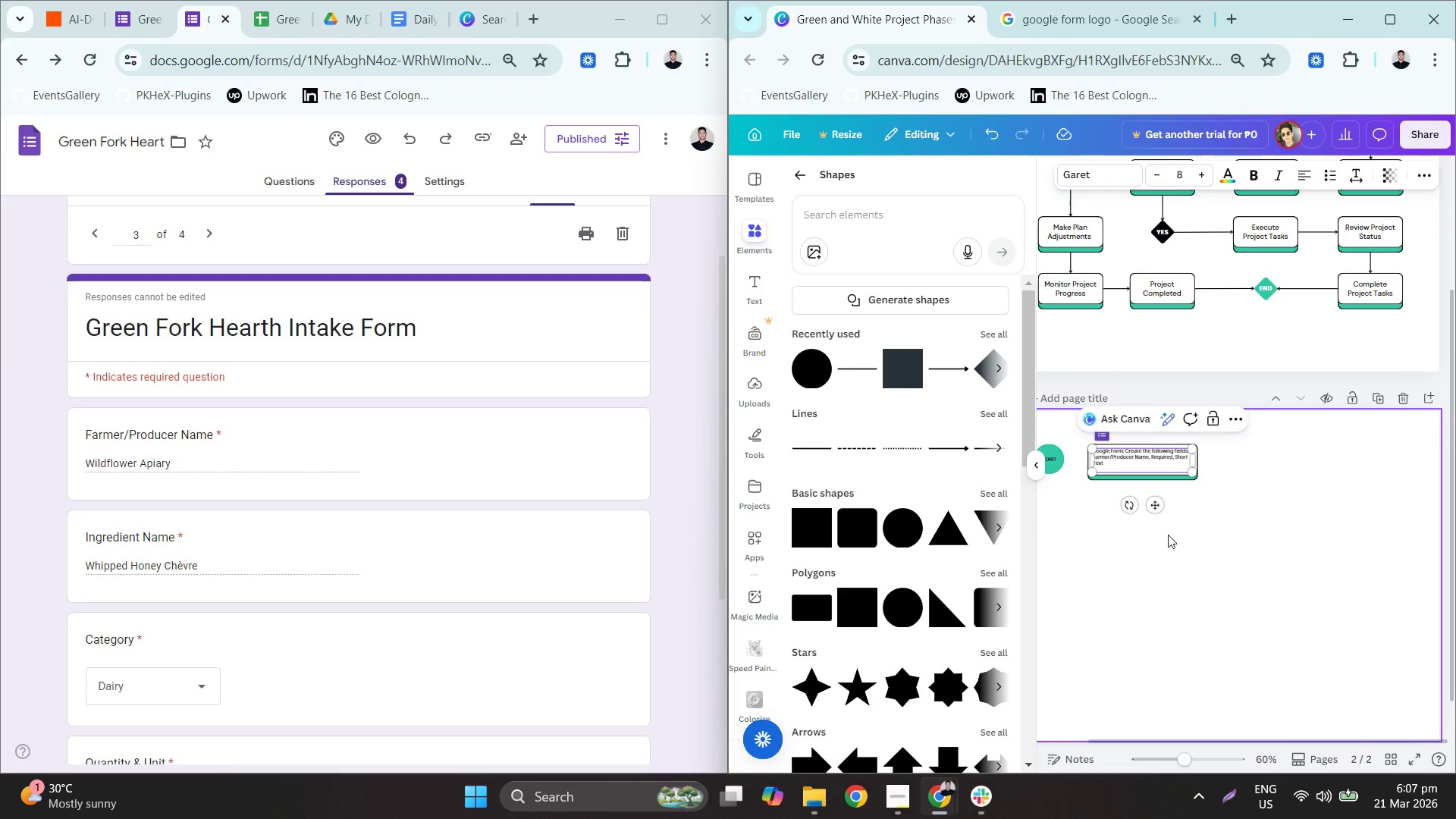 
scroll: coordinate [1166, 529], scroll_direction: up, amount: 3.0
 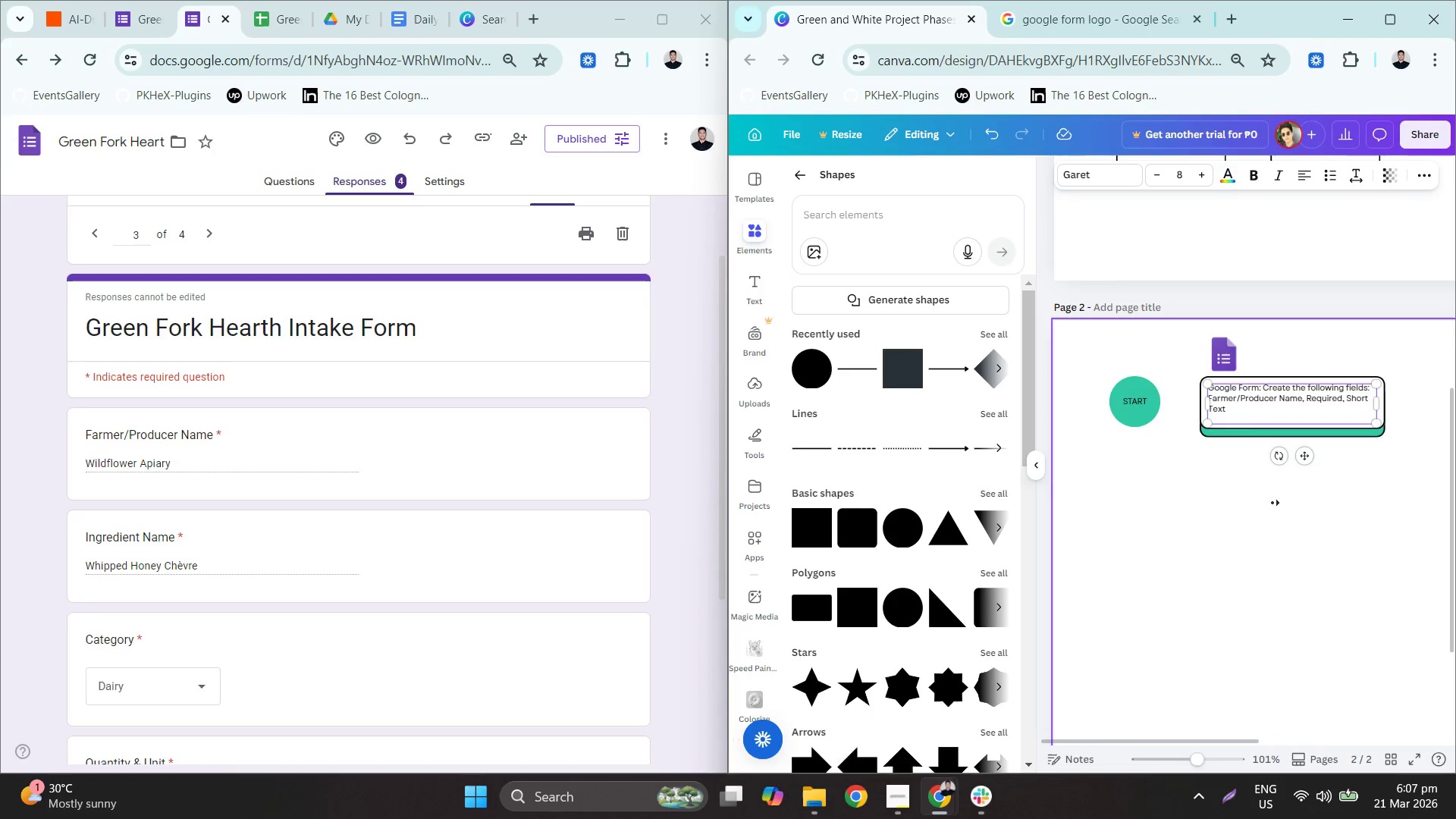 
key(Control+ControlLeft)
 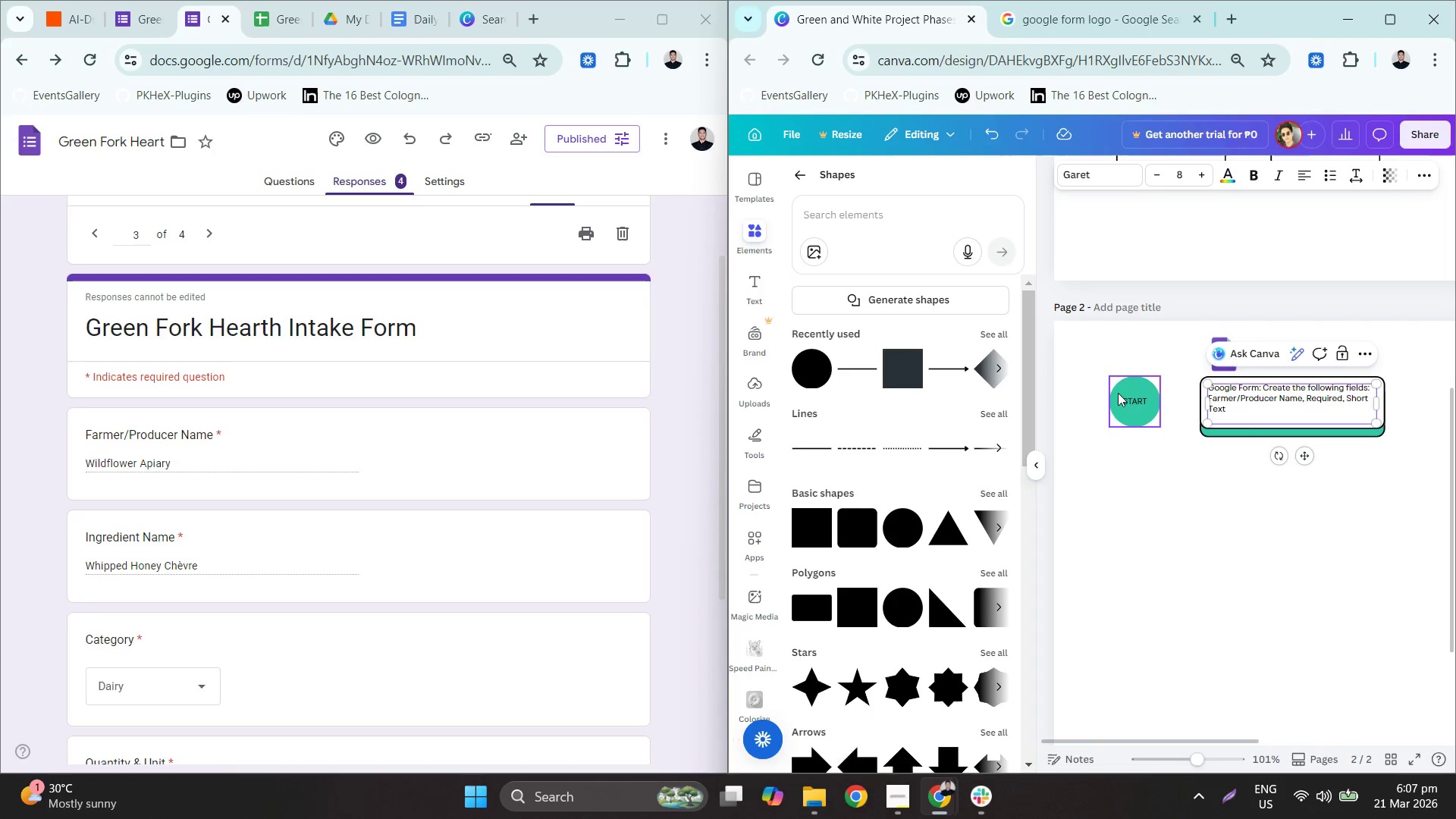 
left_click_drag(start_coordinate=[1128, 397], to_coordinate=[1084, 394])
 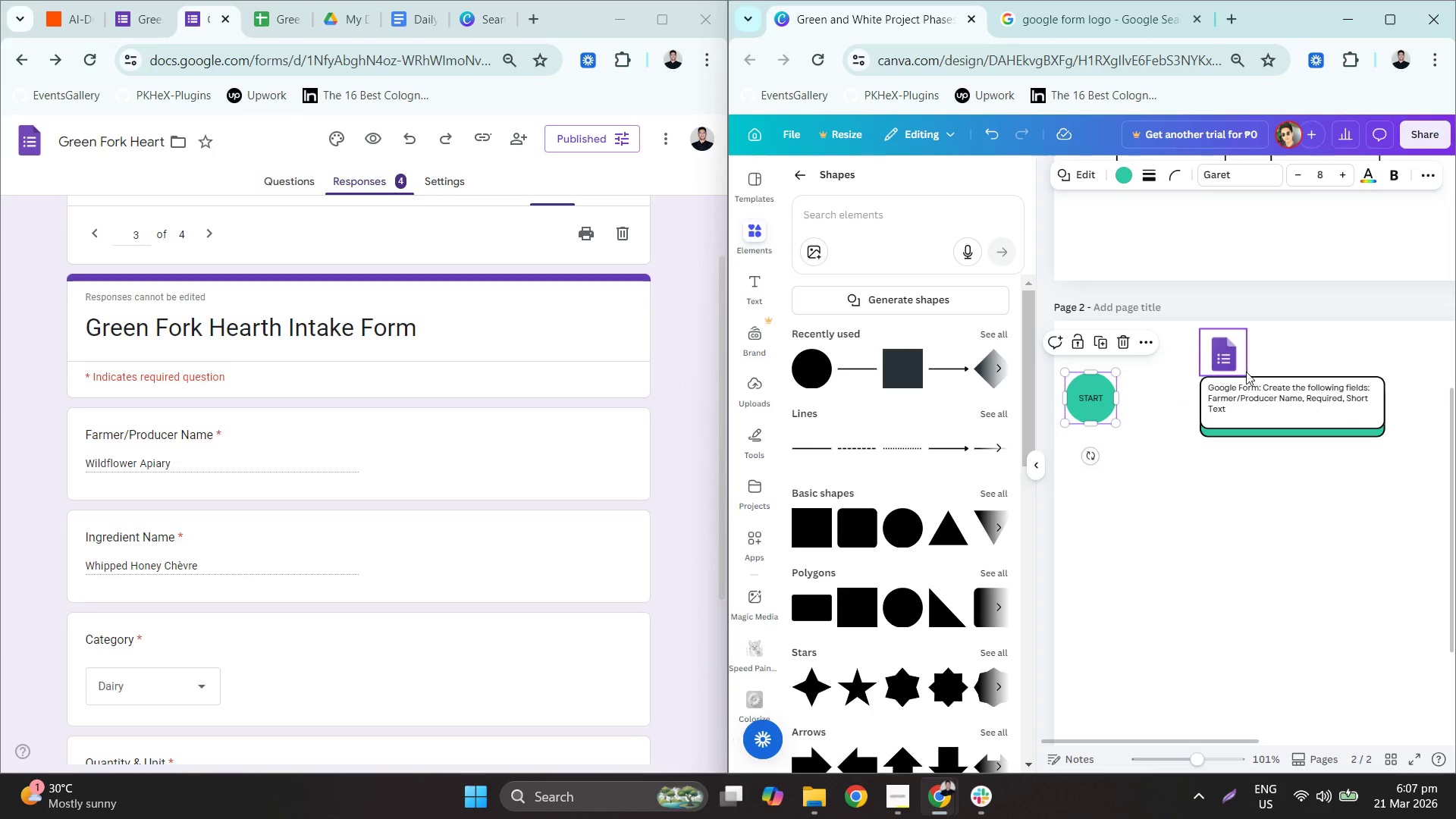 
left_click_drag(start_coordinate=[1238, 408], to_coordinate=[1222, 406])
 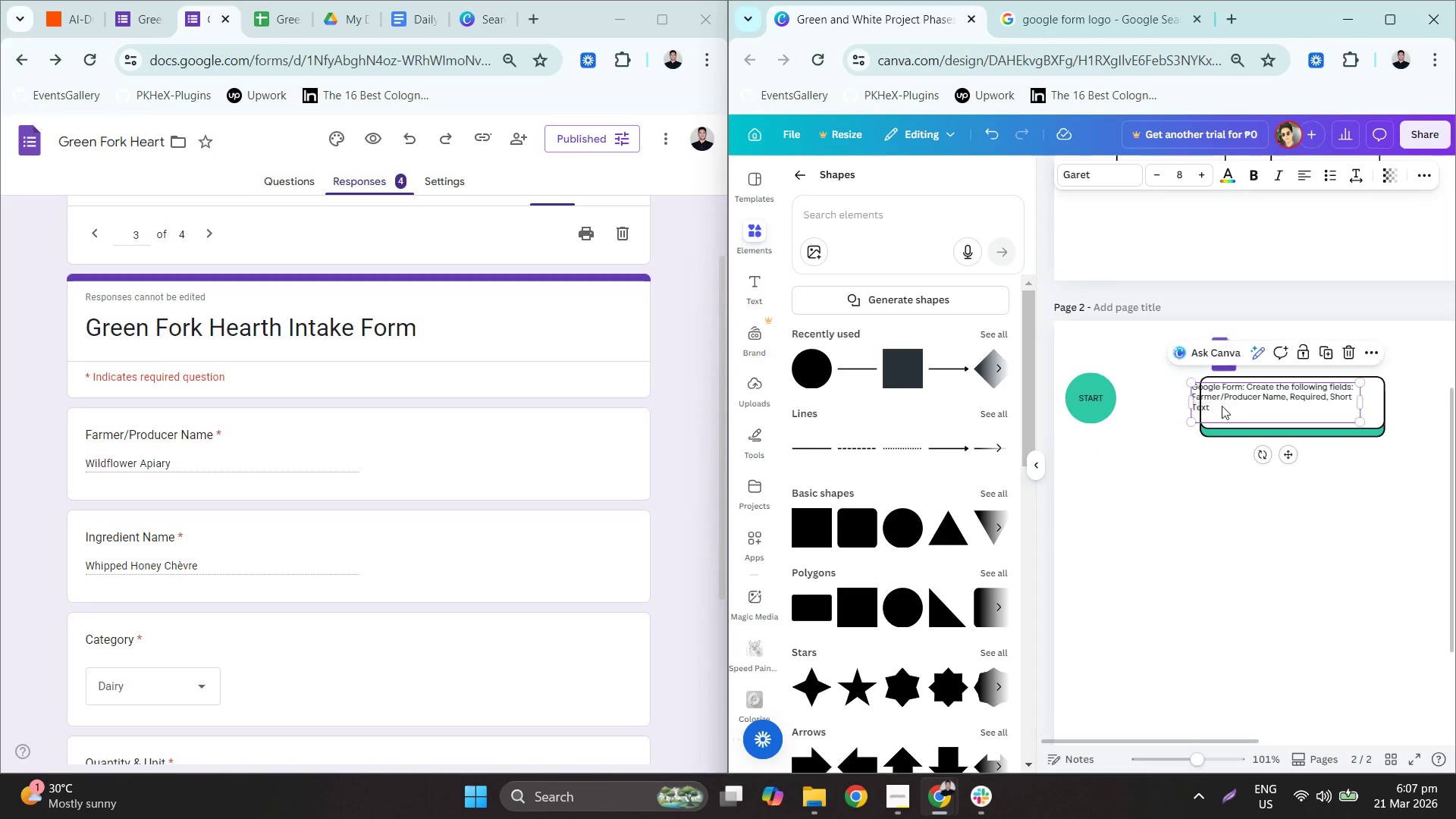 
key(Control+Z)
 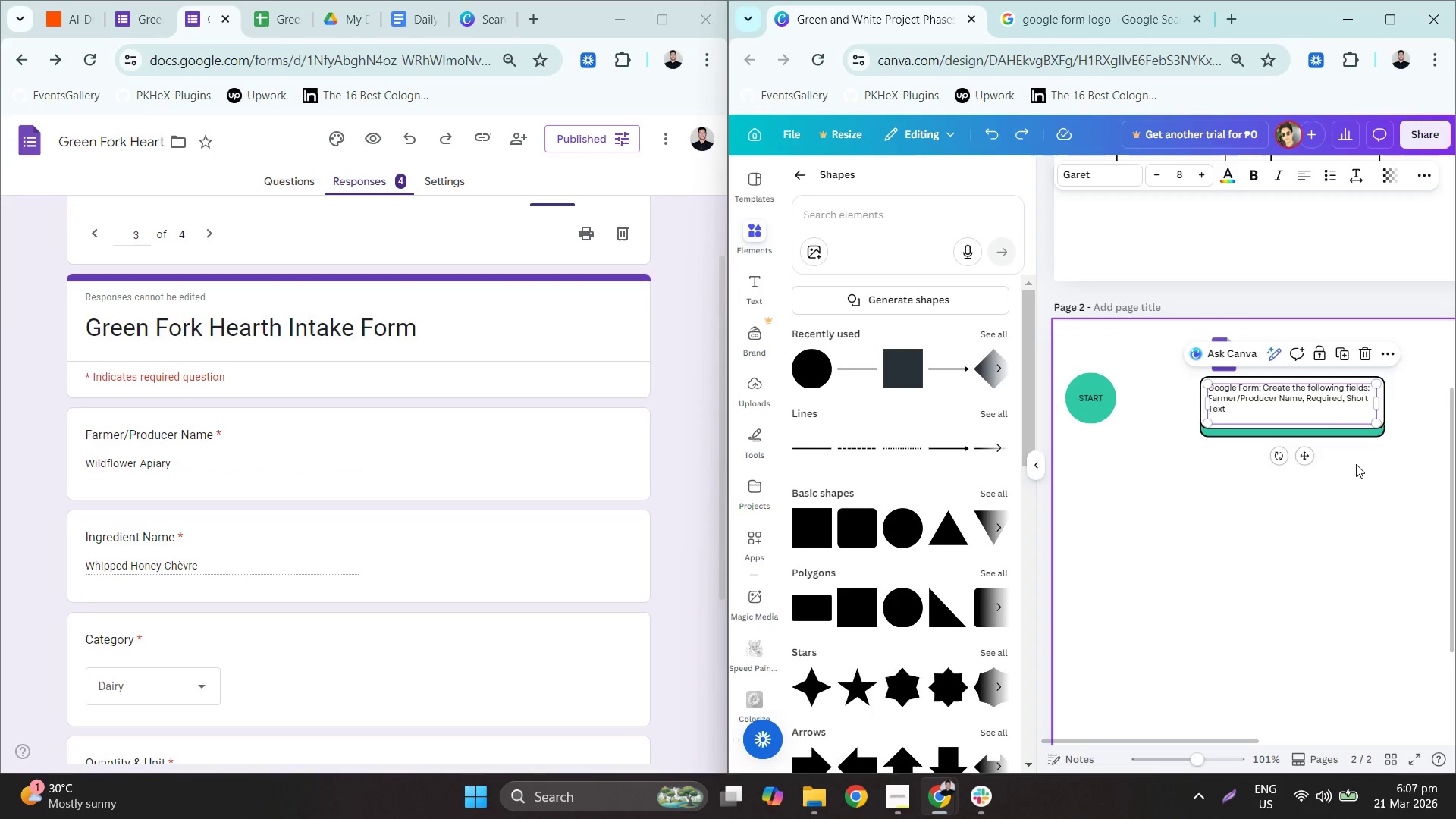 
left_click([1370, 471])
 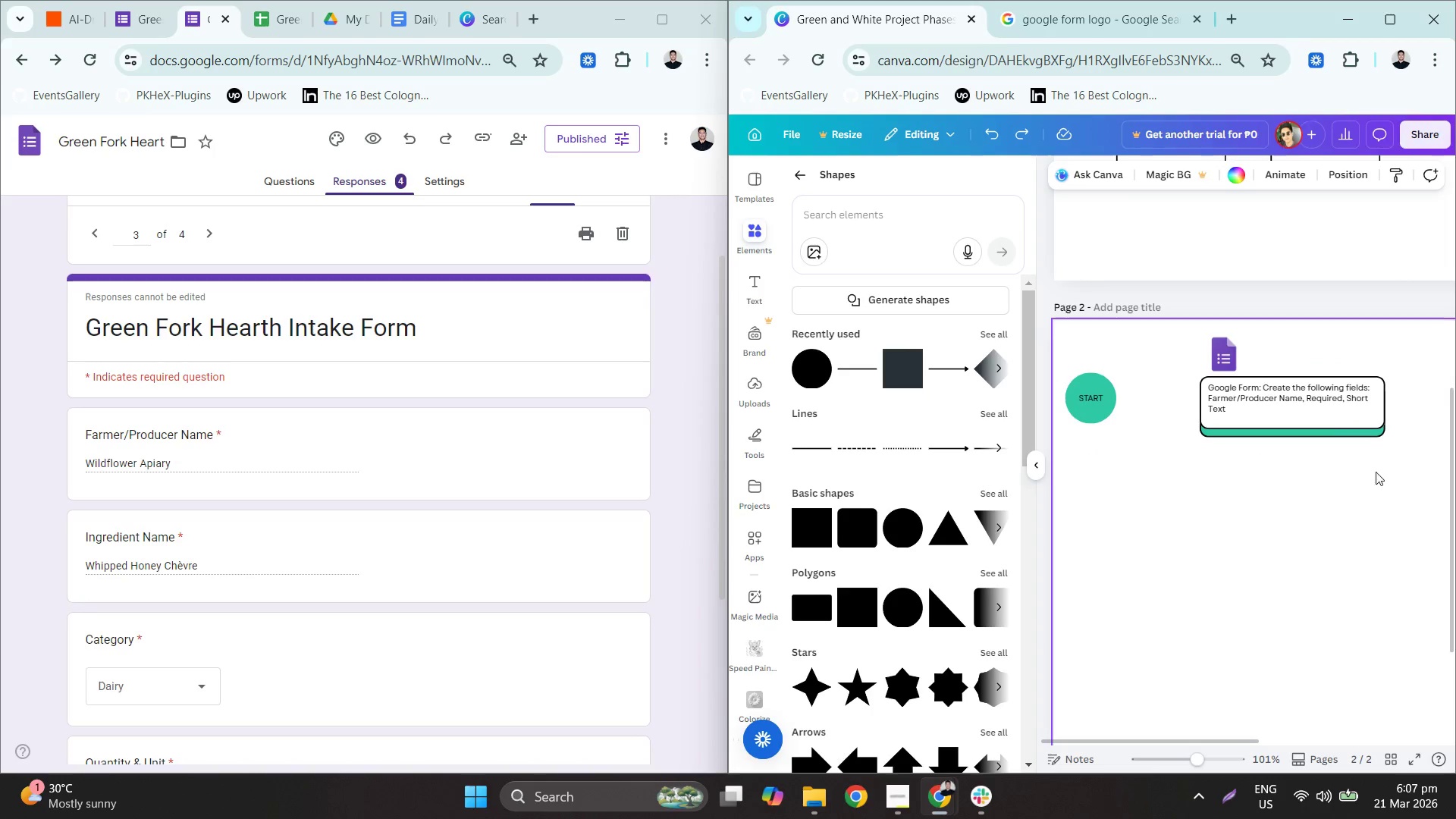 
left_click_drag(start_coordinate=[1392, 473], to_coordinate=[1181, 380])
 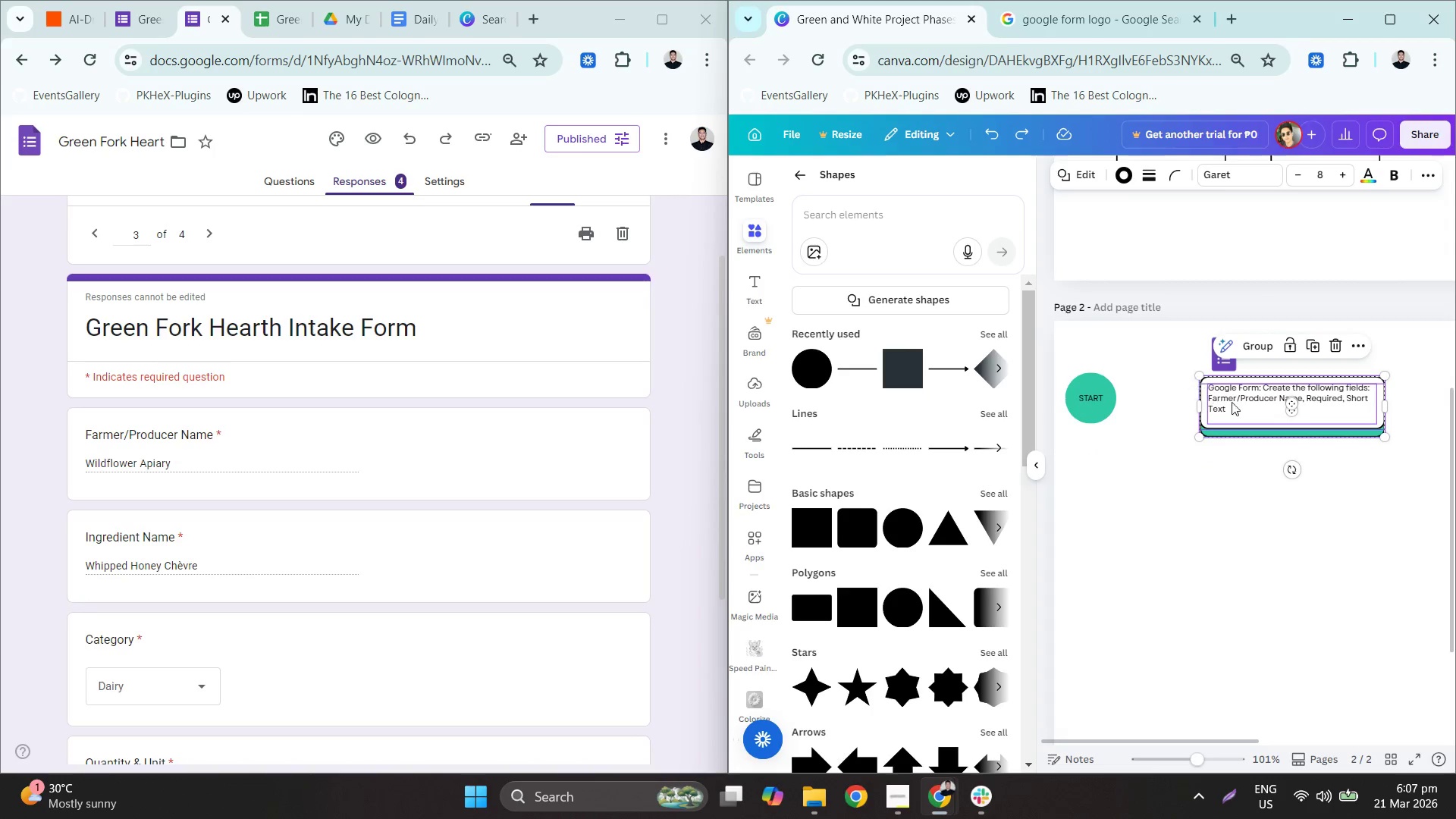 
left_click_drag(start_coordinate=[1238, 403], to_coordinate=[1182, 396])
 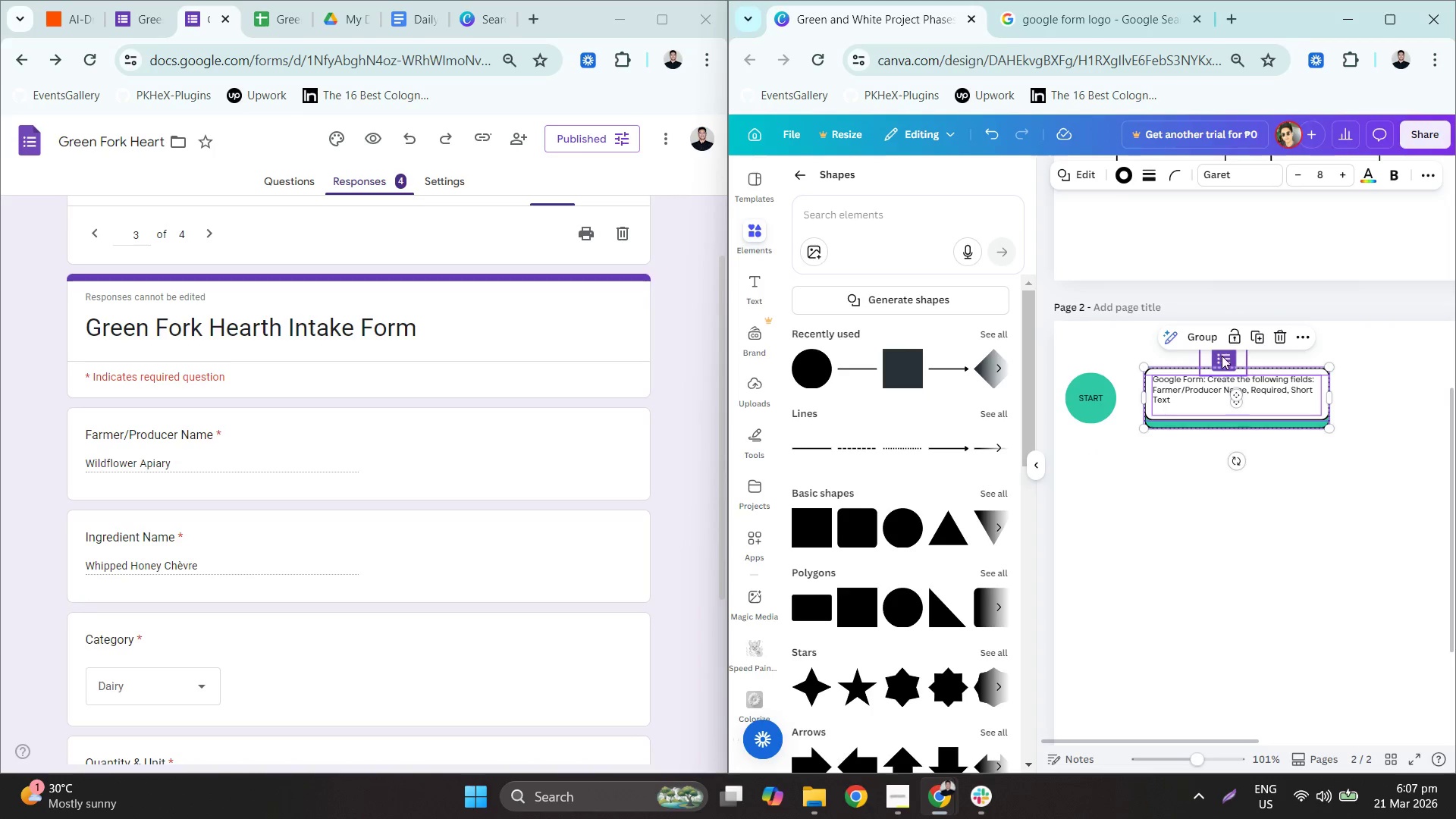 
left_click_drag(start_coordinate=[1223, 354], to_coordinate=[1161, 343])
 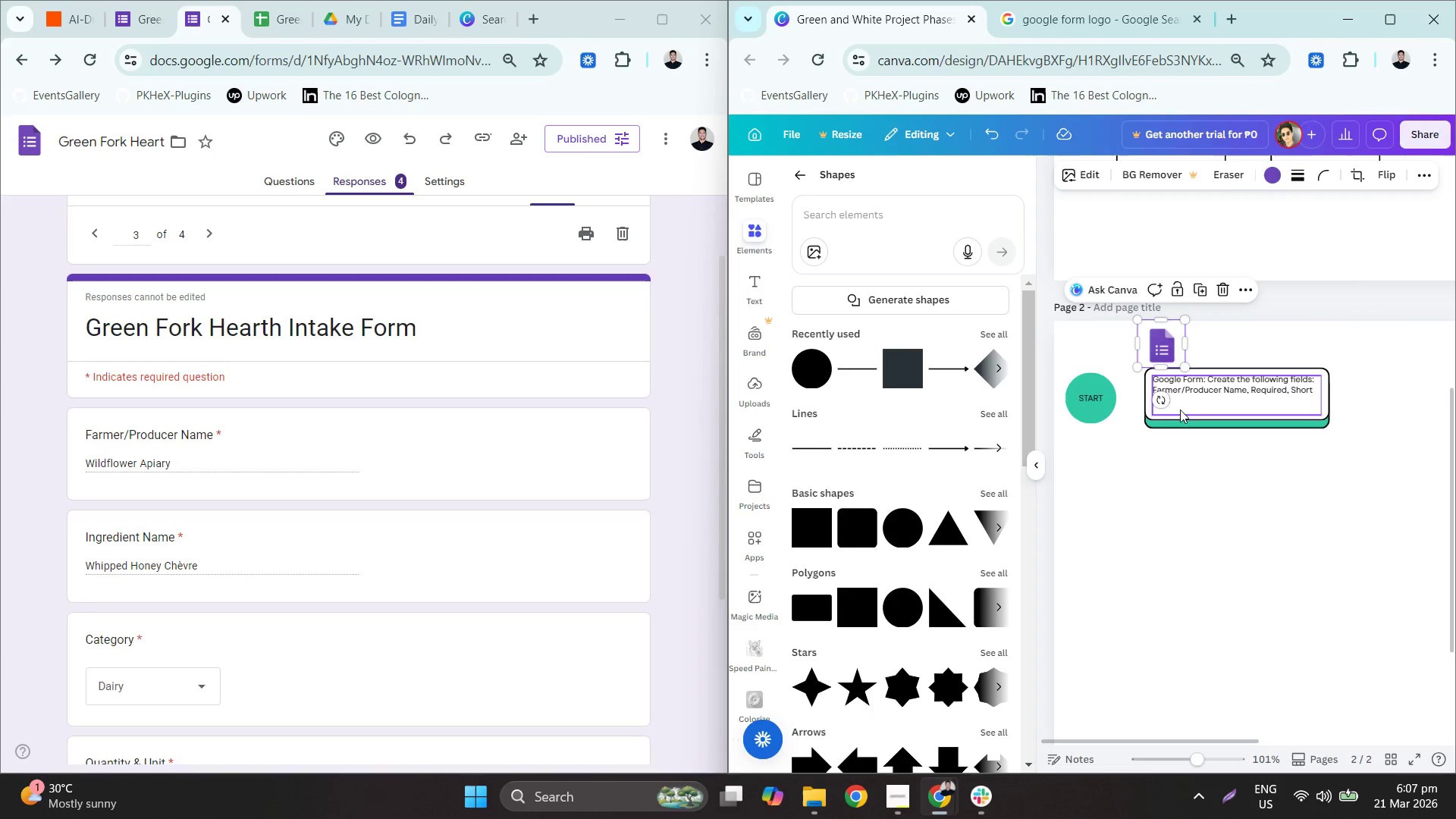 
left_click([1171, 499])
 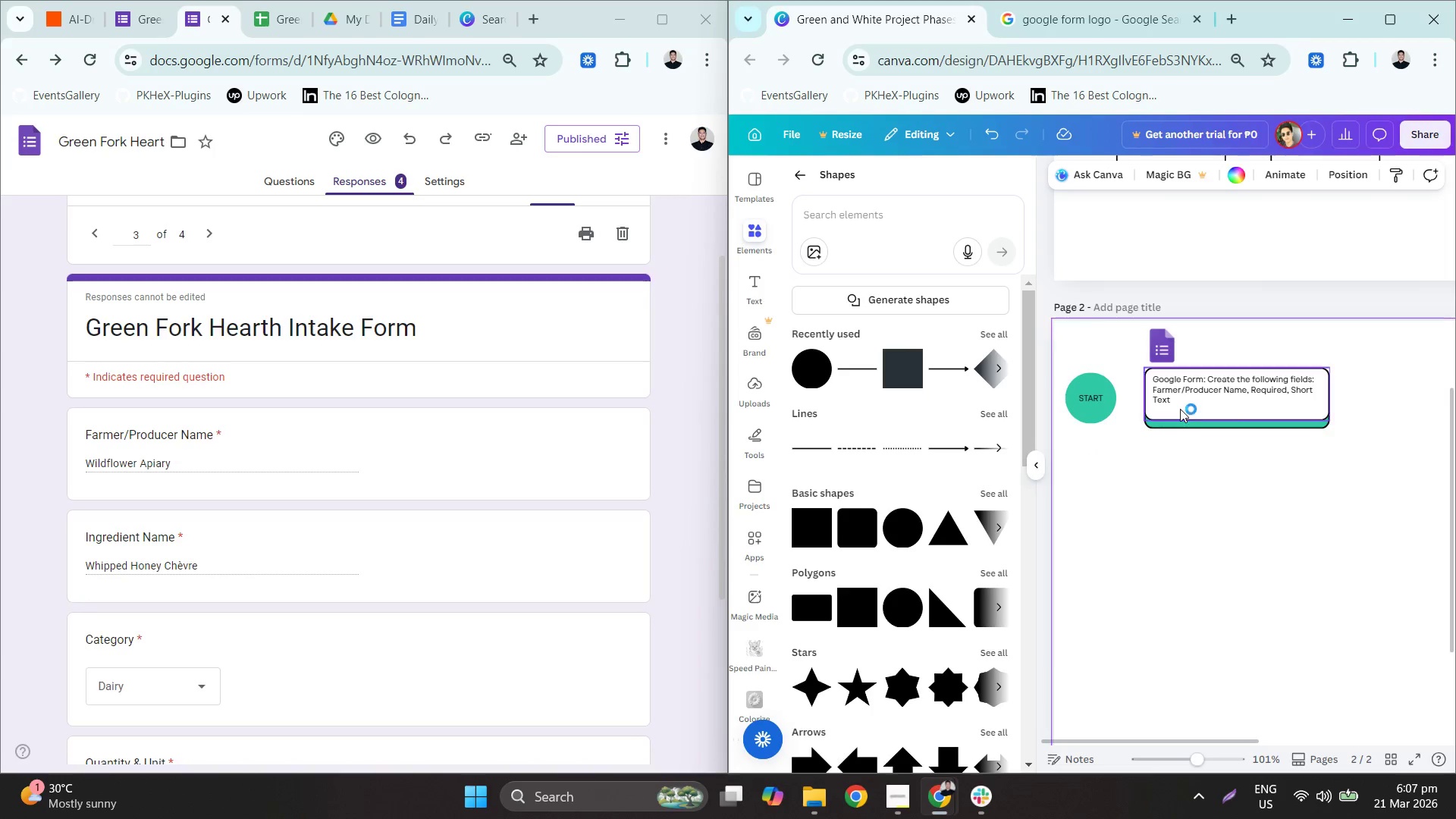 
hold_key(key=ControlLeft, duration=0.69)
scroll: coordinate [1109, 431], scroll_direction: up, amount: 3.0
 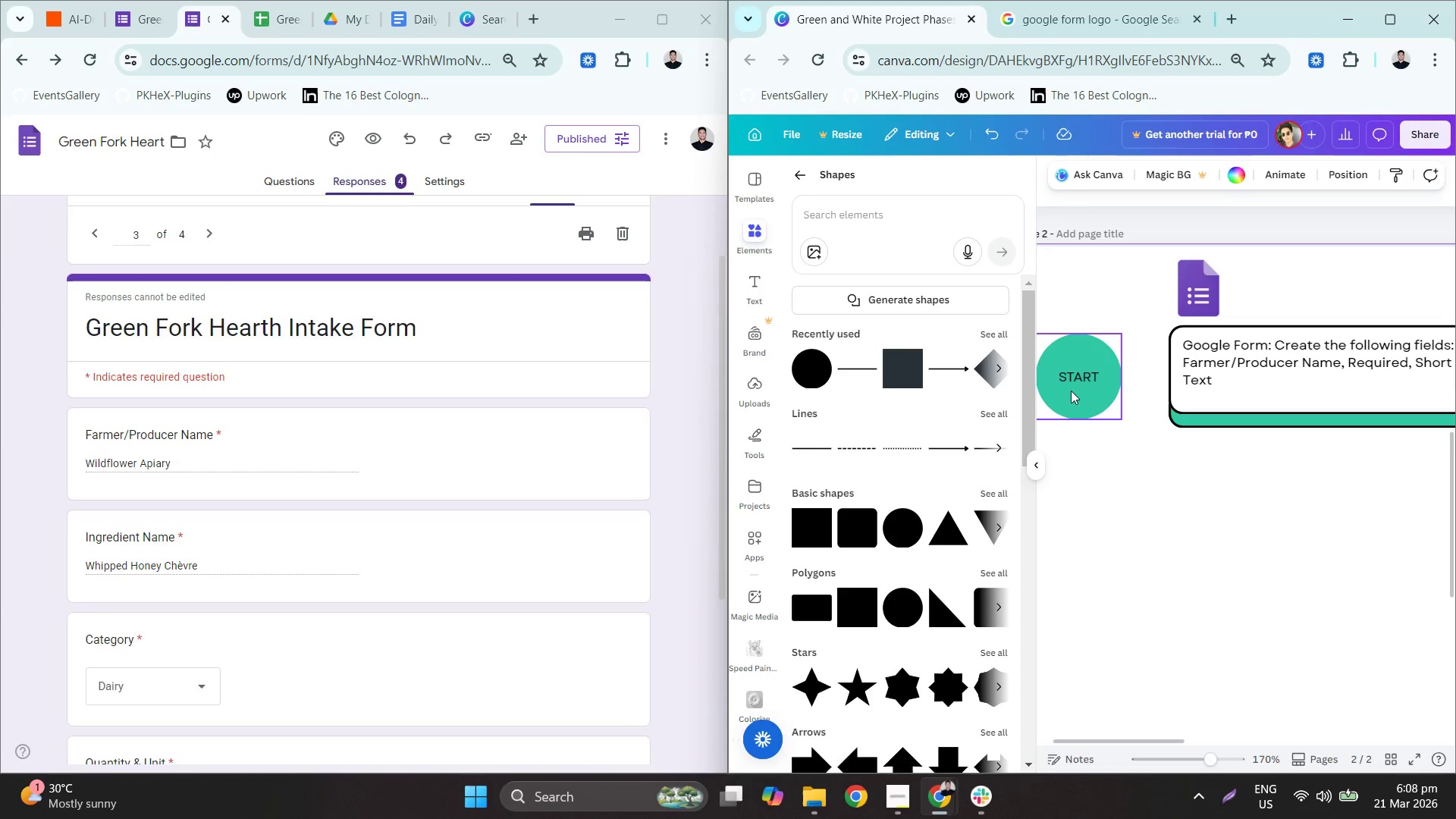 
left_click([1116, 378])
 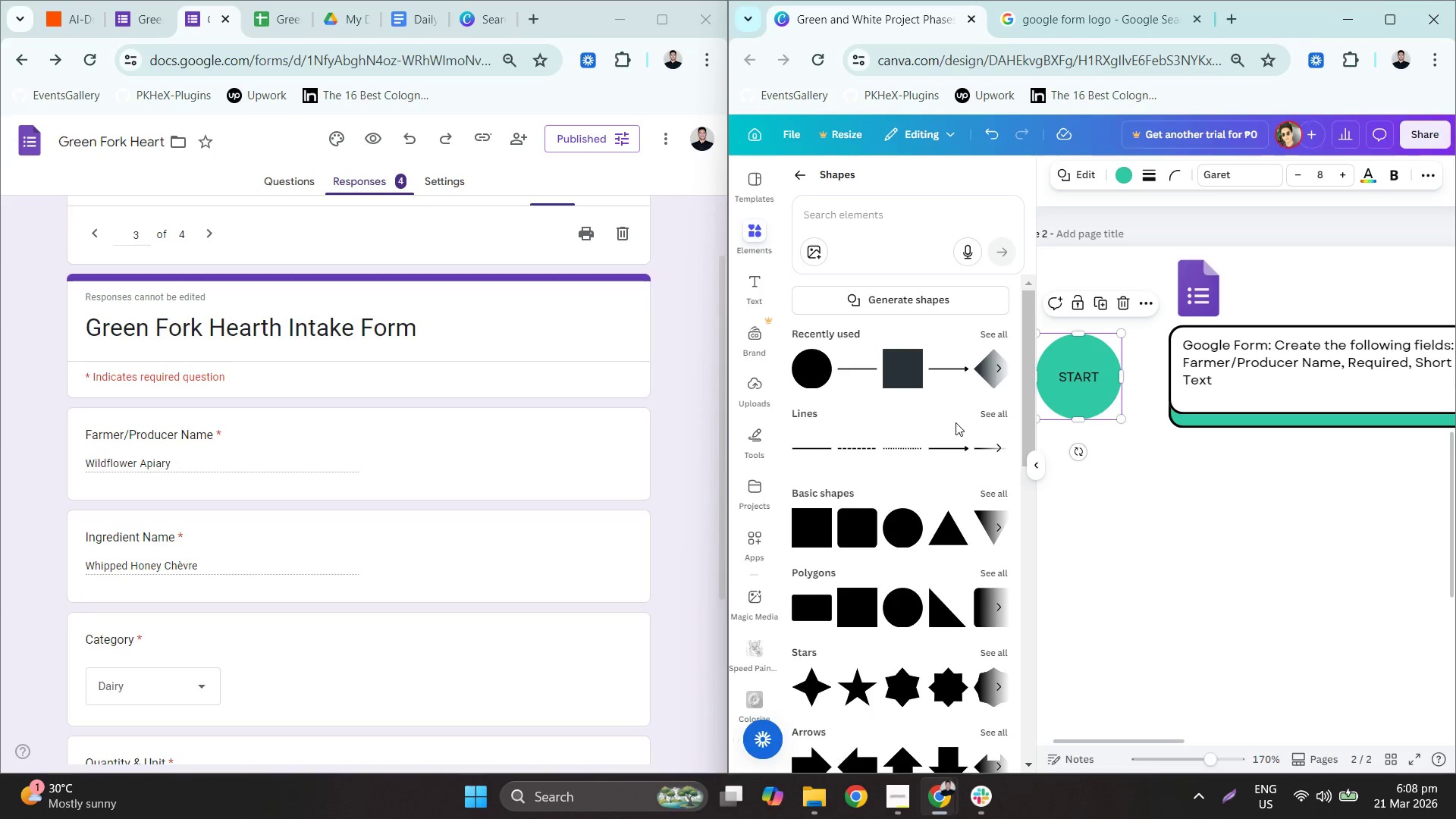 
hold_key(key=ControlLeft, duration=0.55)
scroll: coordinate [1160, 507], scroll_direction: down, amount: 4.0
 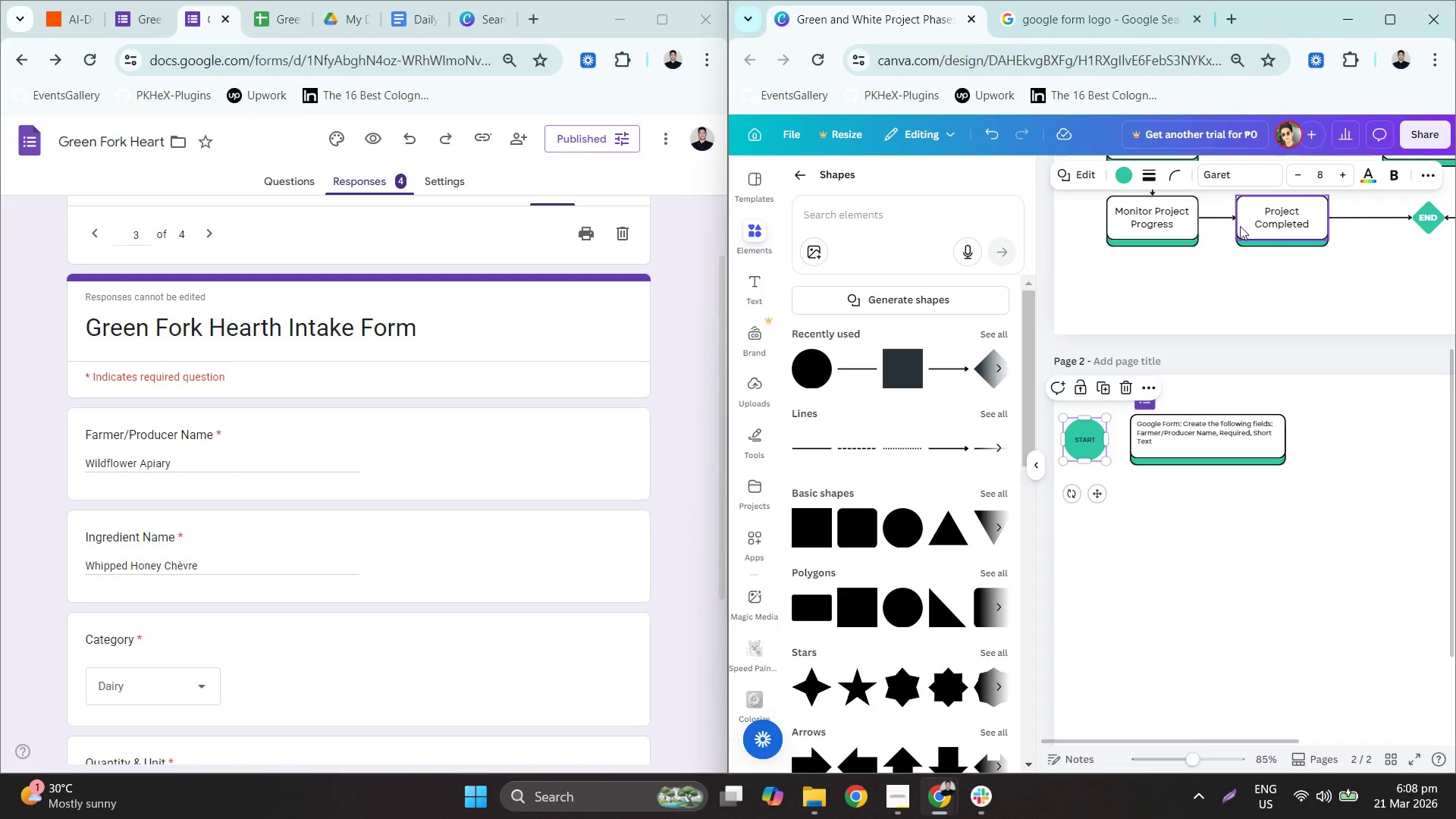 
left_click([1213, 222])
 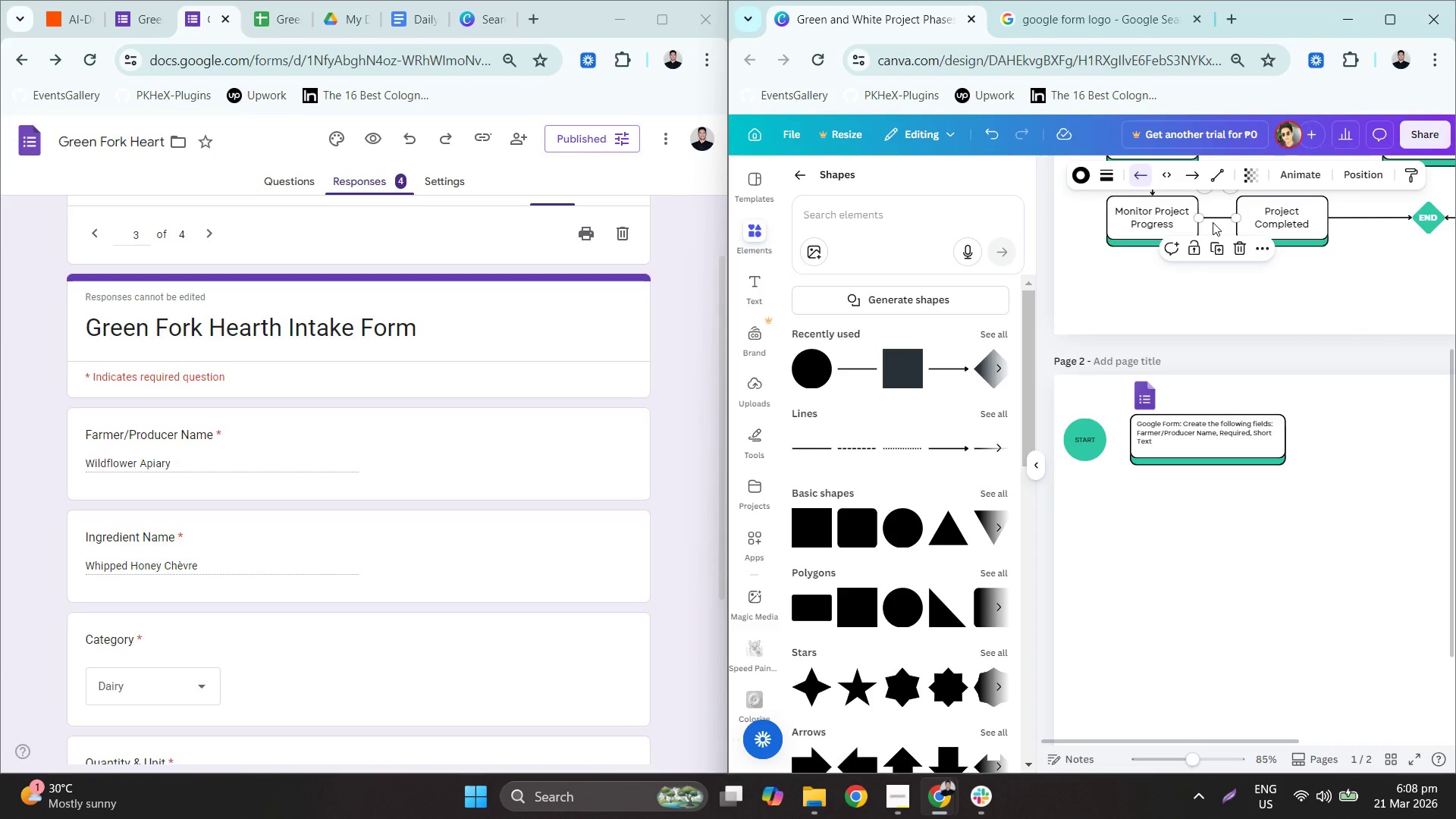 
key(C)
 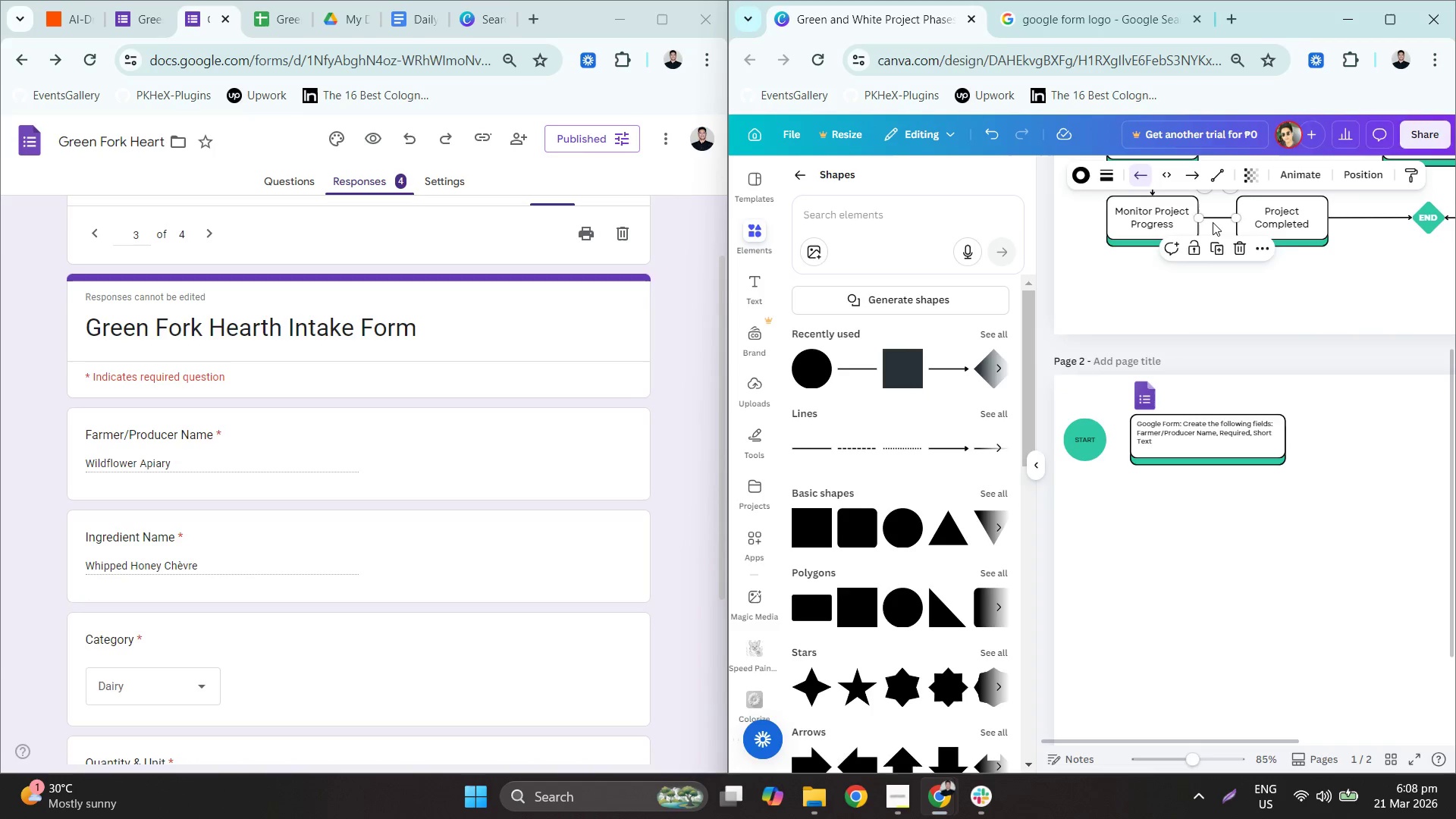 
key(Control+V)
 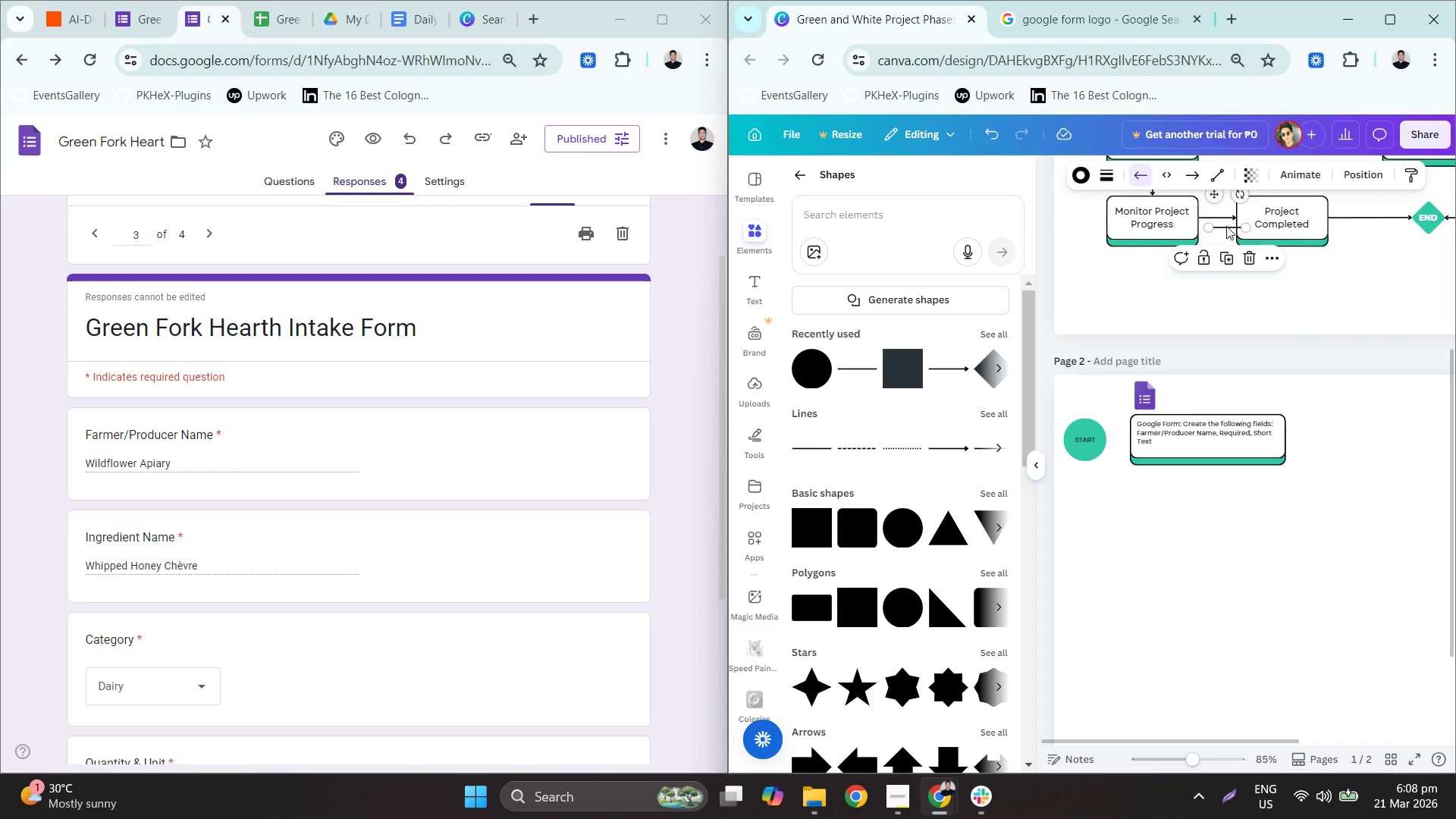 
left_click_drag(start_coordinate=[1228, 228], to_coordinate=[1127, 445])
 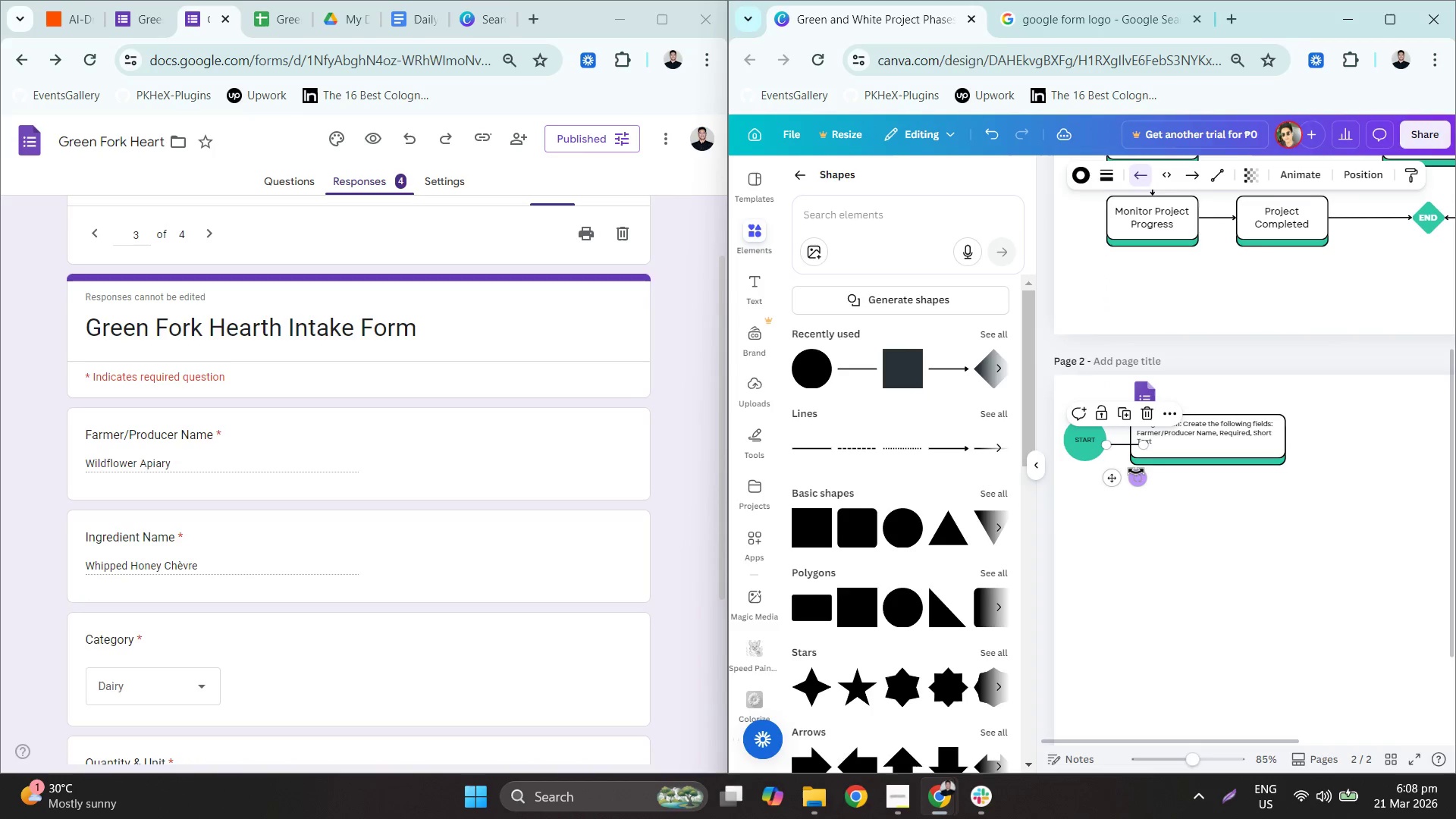 
hold_key(key=ControlLeft, duration=0.67)
scroll: coordinate [1159, 453], scroll_direction: up, amount: 7.0
 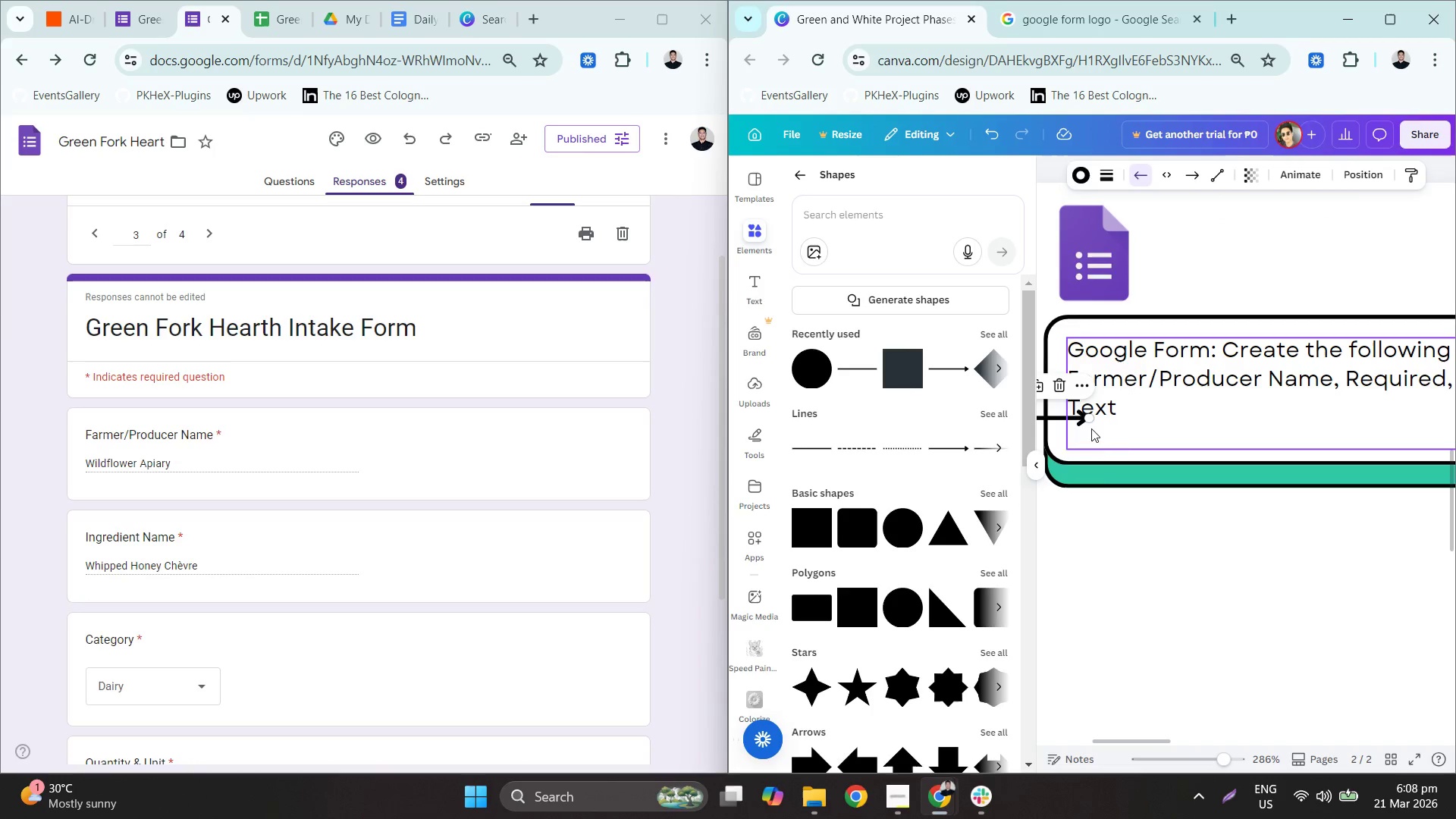 
hold_key(key=ControlLeft, duration=0.47)
scroll: coordinate [1155, 468], scroll_direction: down, amount: 2.0
 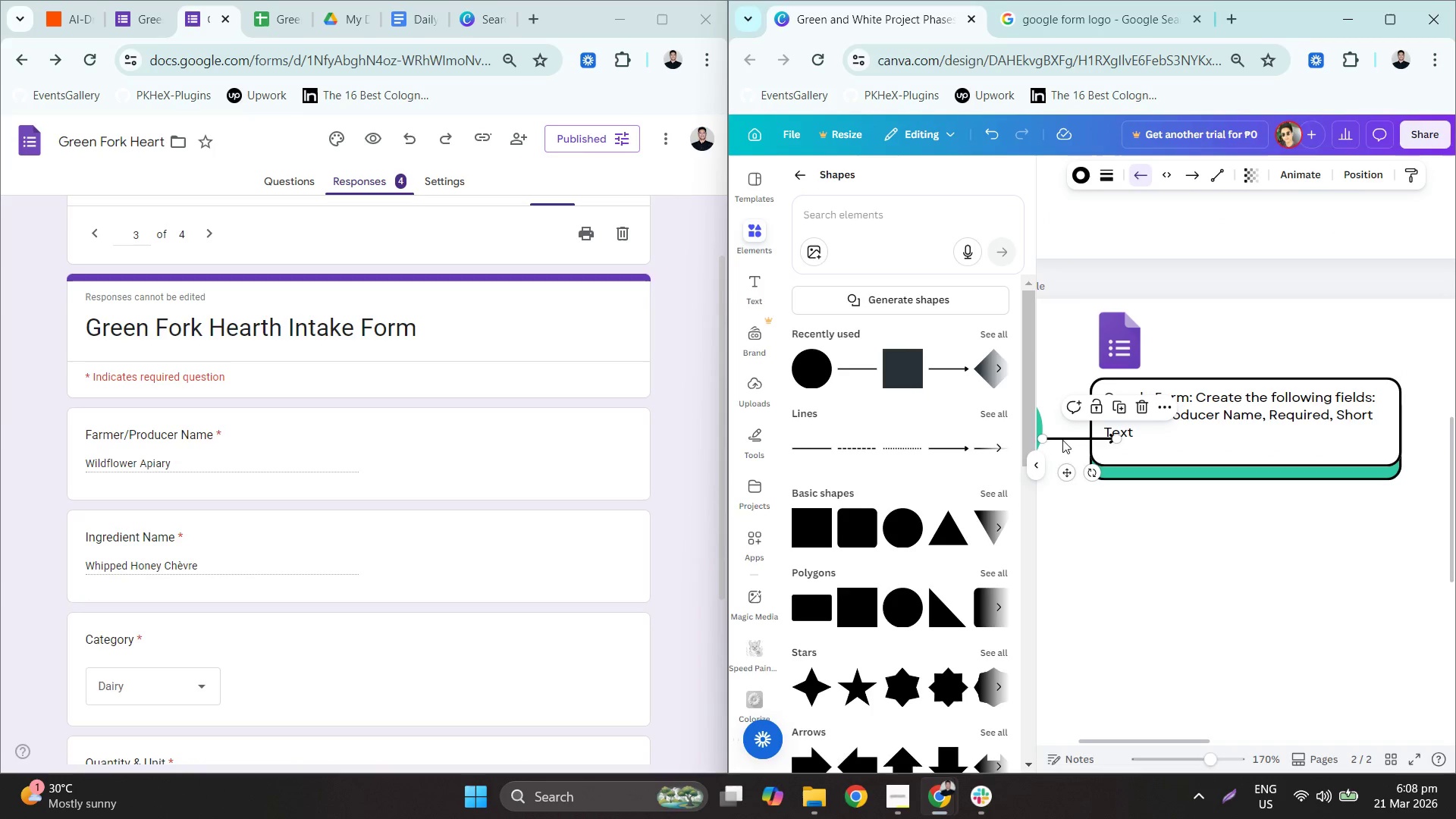 
left_click_drag(start_coordinate=[1062, 439], to_coordinate=[1060, 431])
 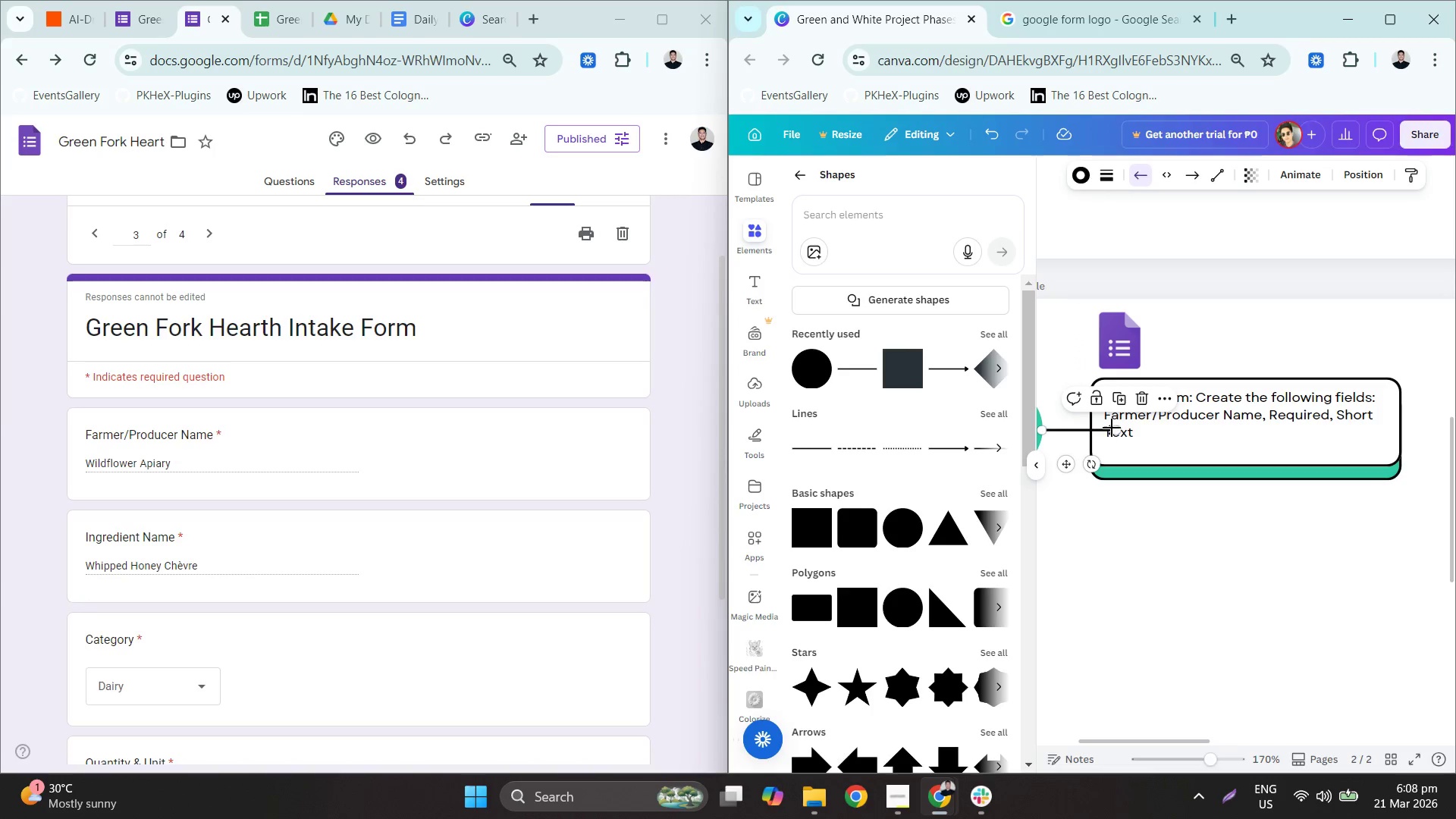 
left_click_drag(start_coordinate=[1114, 427], to_coordinate=[1091, 428])
 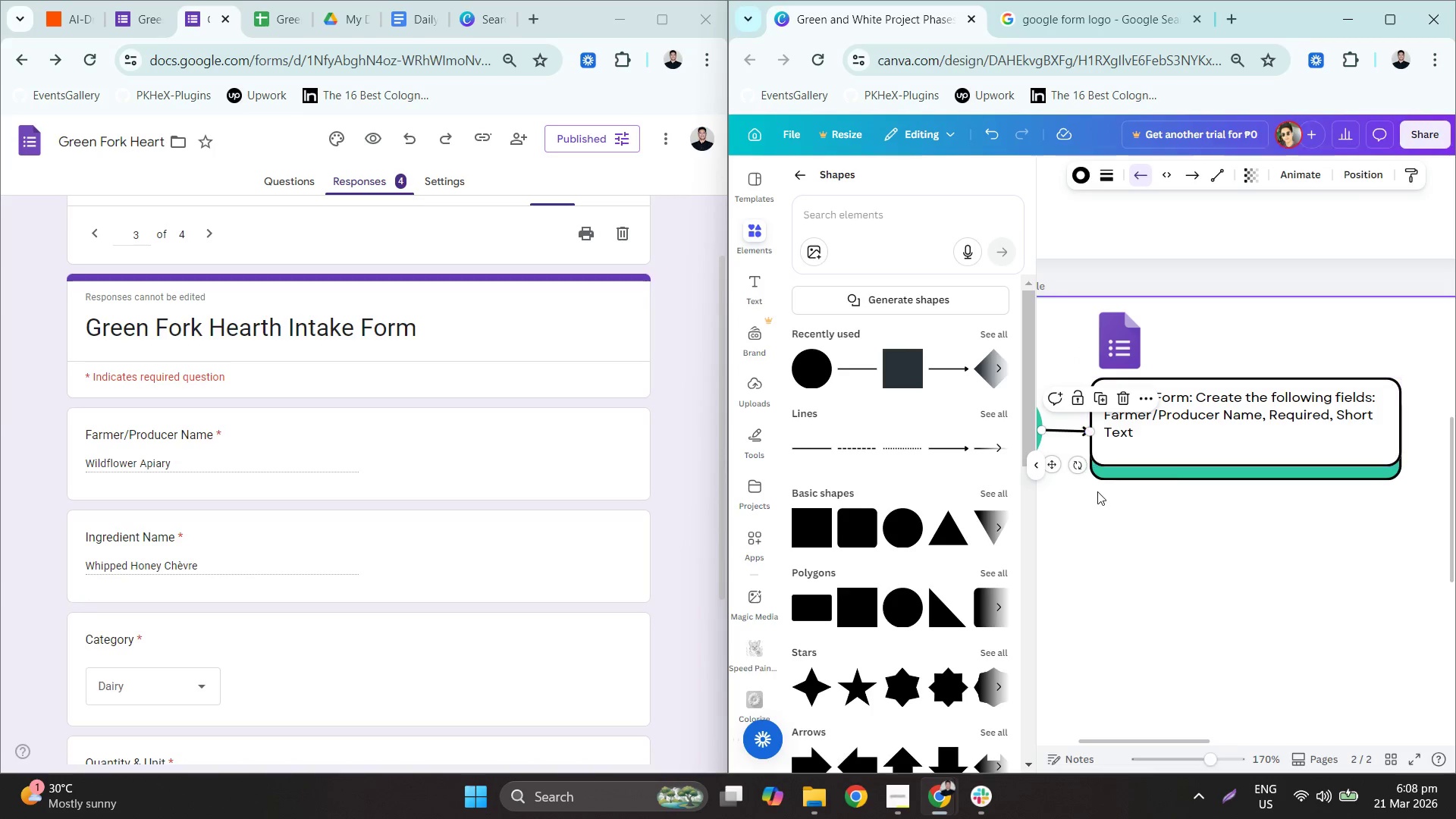 
hold_key(key=ControlLeft, duration=0.47)
scroll: coordinate [1114, 463], scroll_direction: up, amount: 4.0
 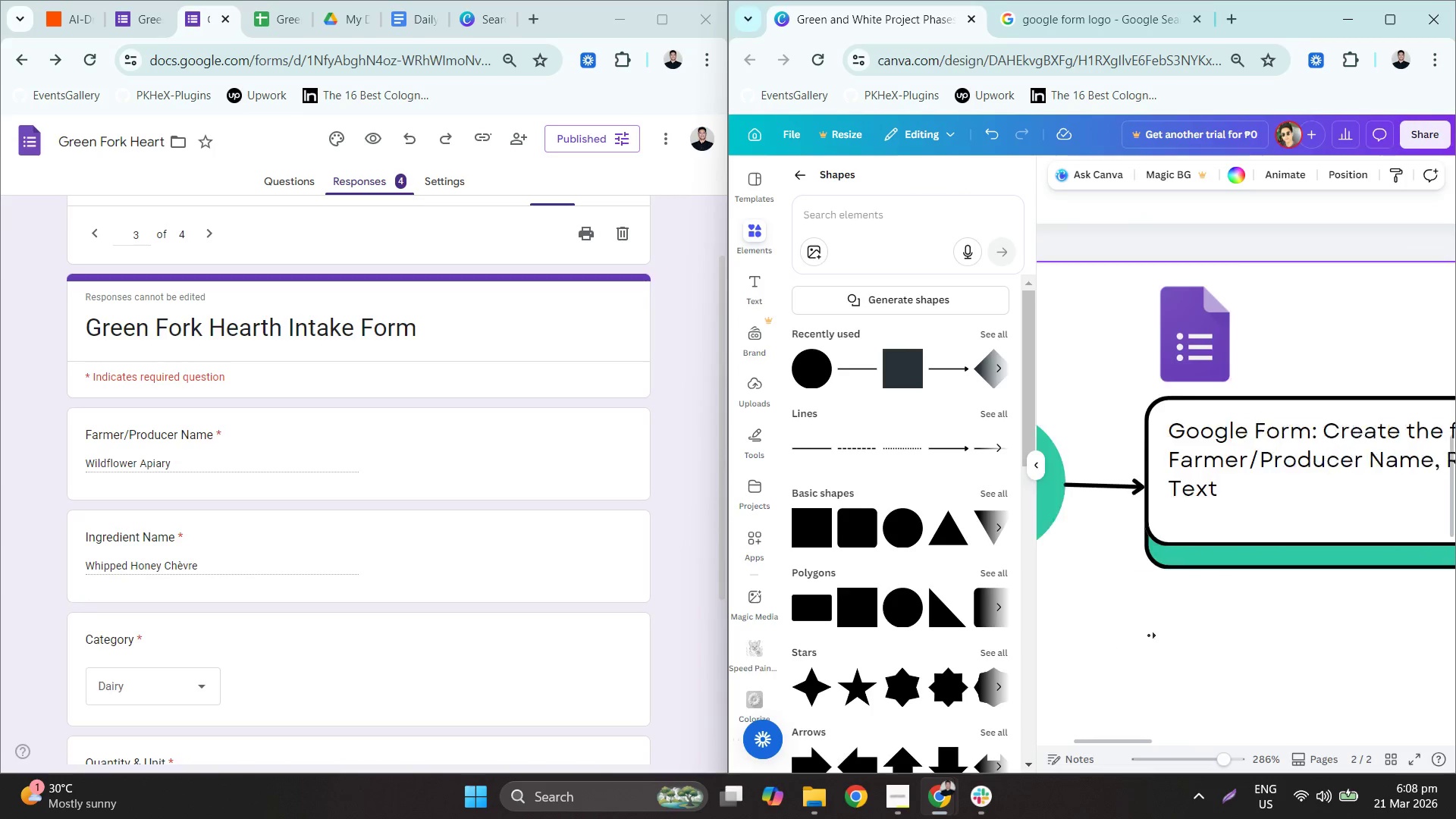 
left_click_drag(start_coordinate=[1134, 459], to_coordinate=[1135, 475])
 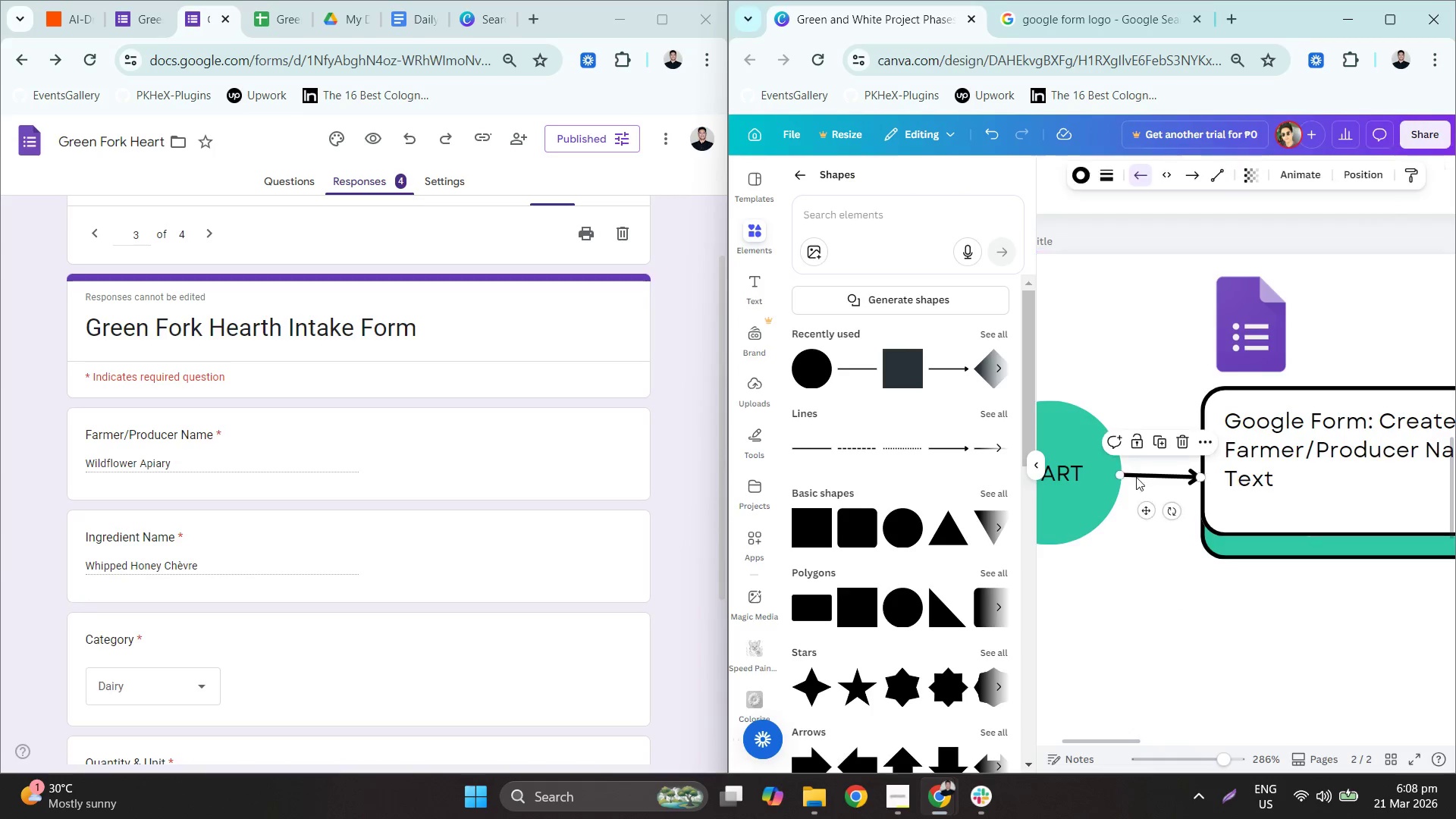 
double_click([1136, 477])
 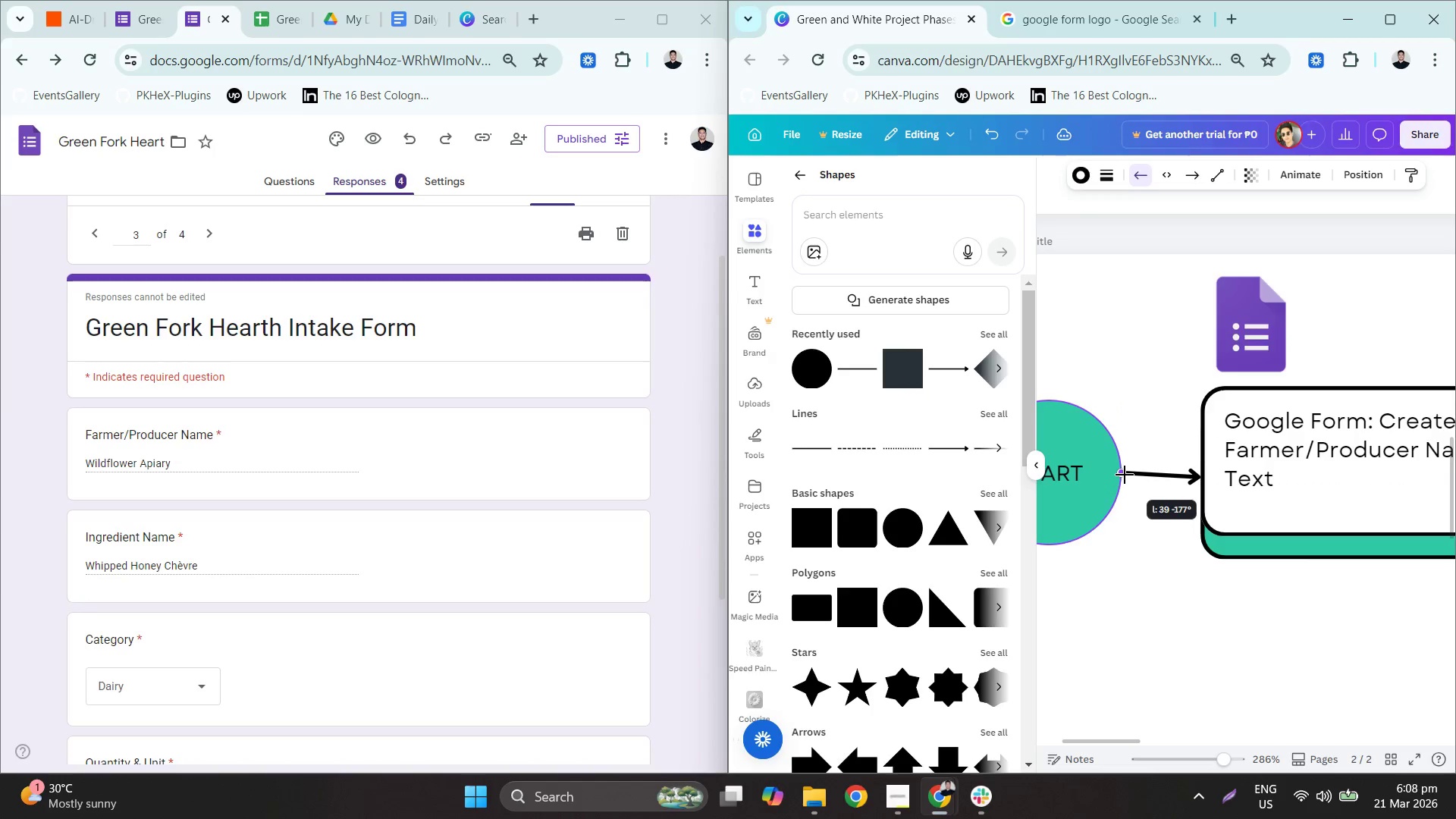 
left_click_drag(start_coordinate=[1203, 479], to_coordinate=[1202, 472])
 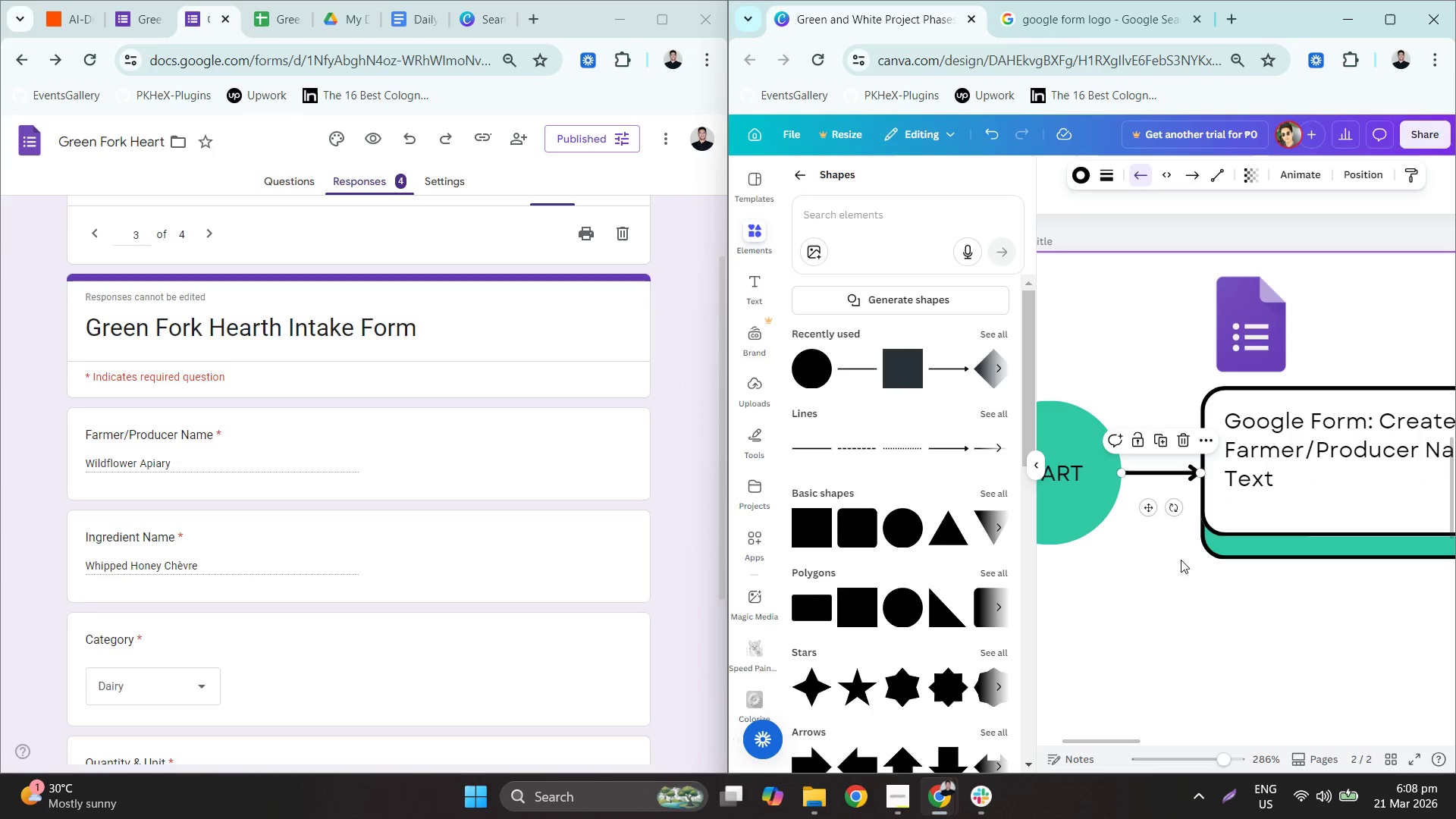 
left_click([1163, 568])
 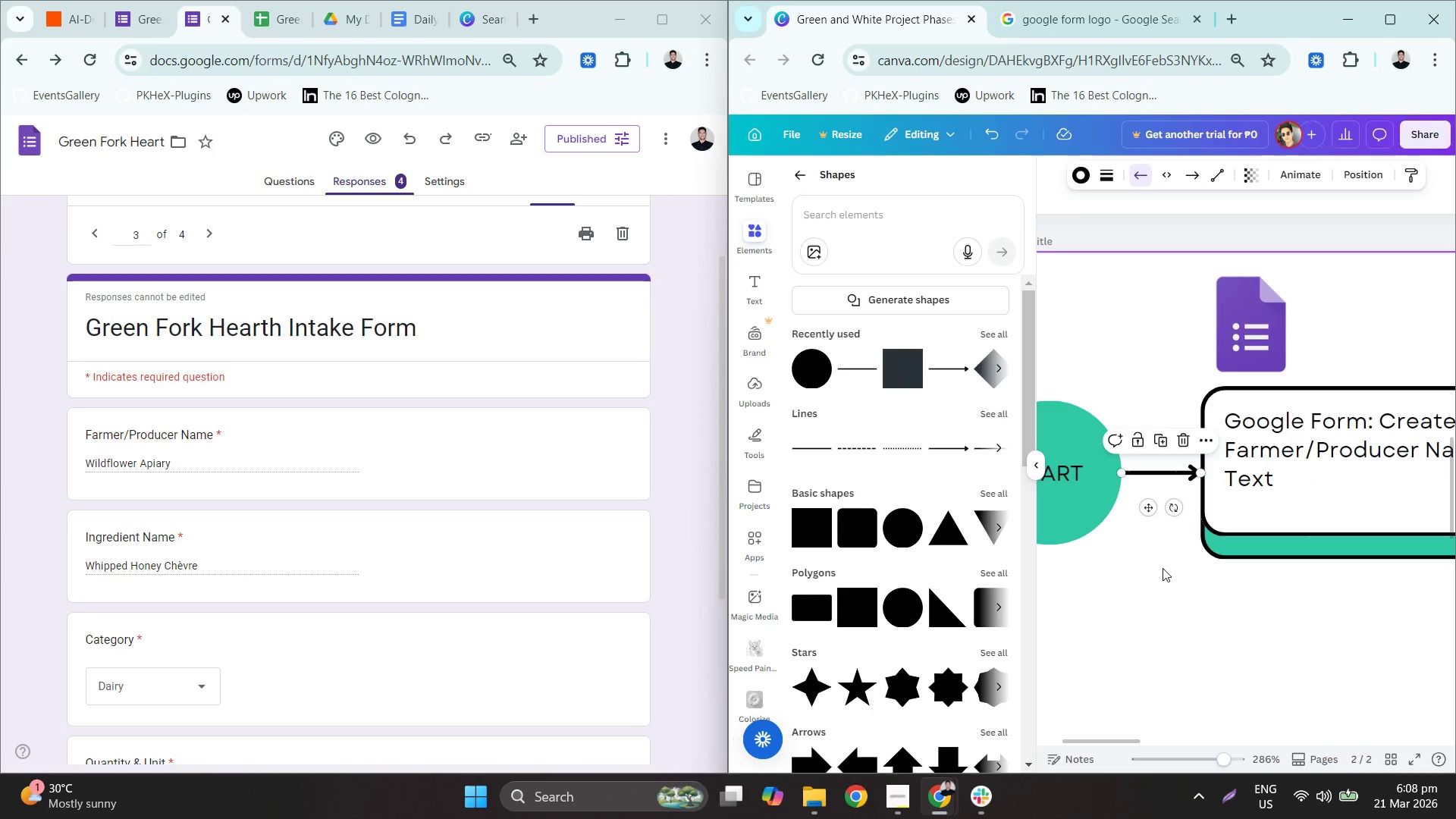 
hold_key(key=ControlLeft, duration=0.5)
 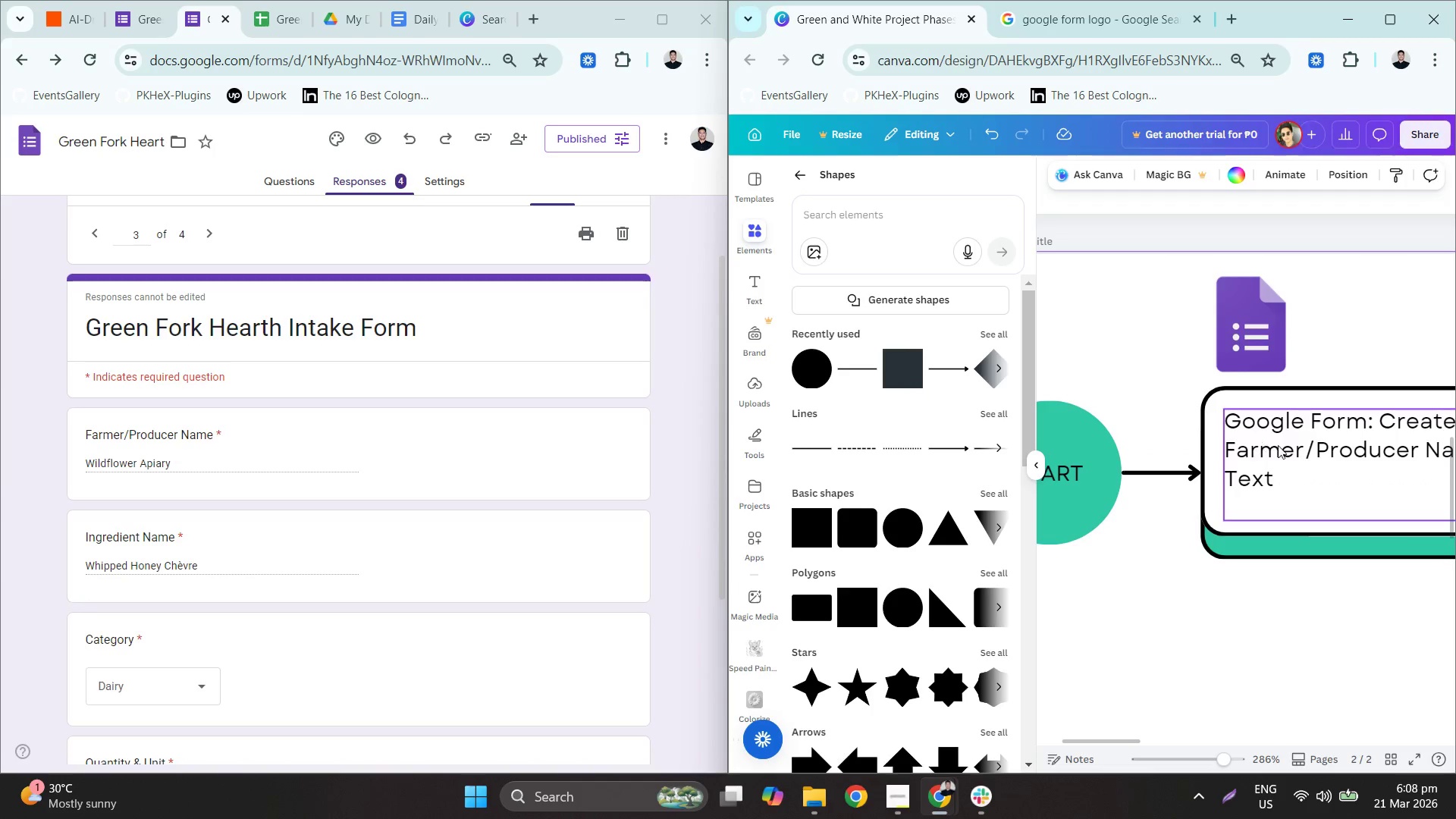 
left_click([1279, 445])
 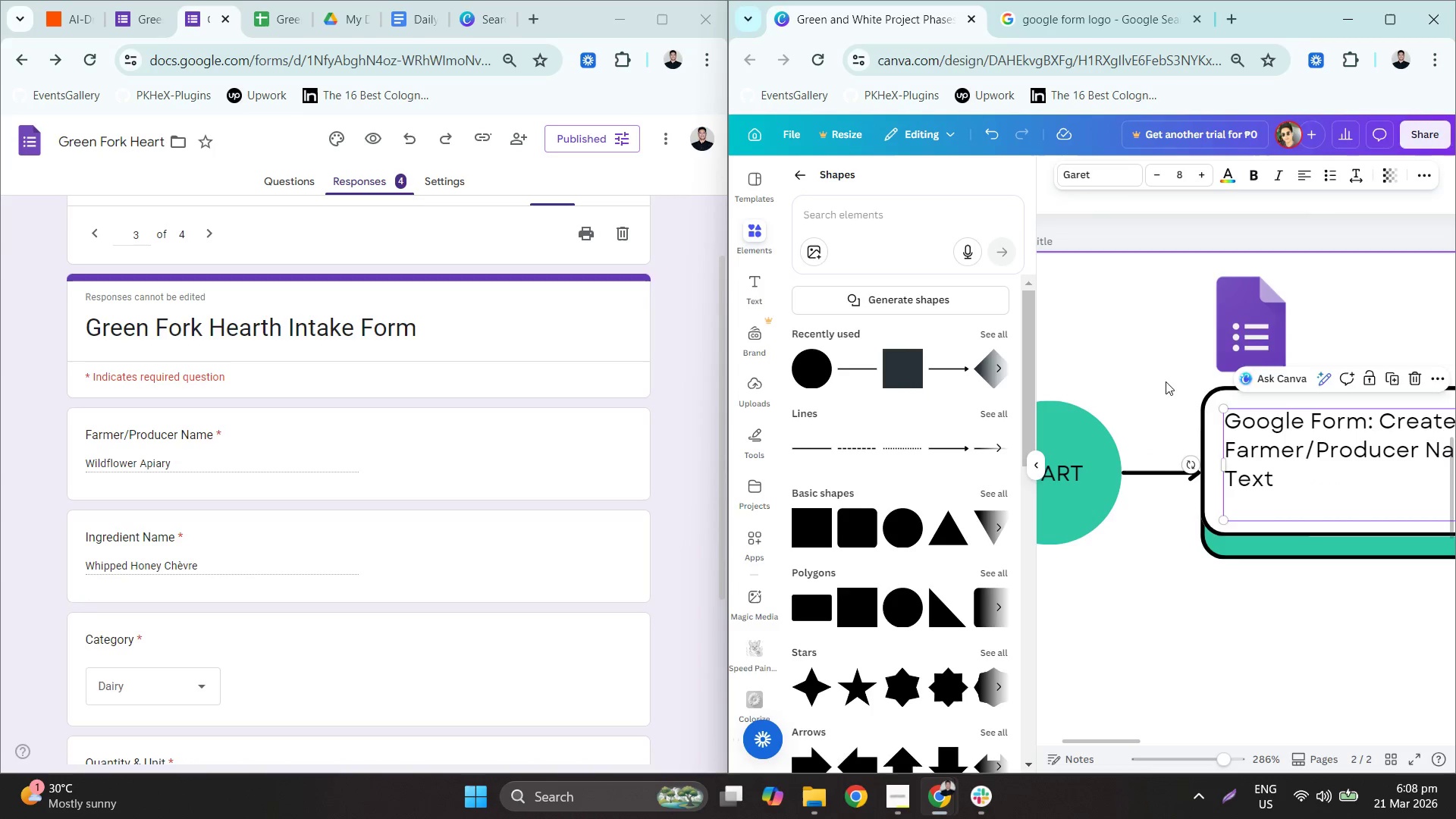 
hold_key(key=ControlLeft, duration=0.53)
left_click_drag(start_coordinate=[1315, 622], to_coordinate=[1316, 386])
 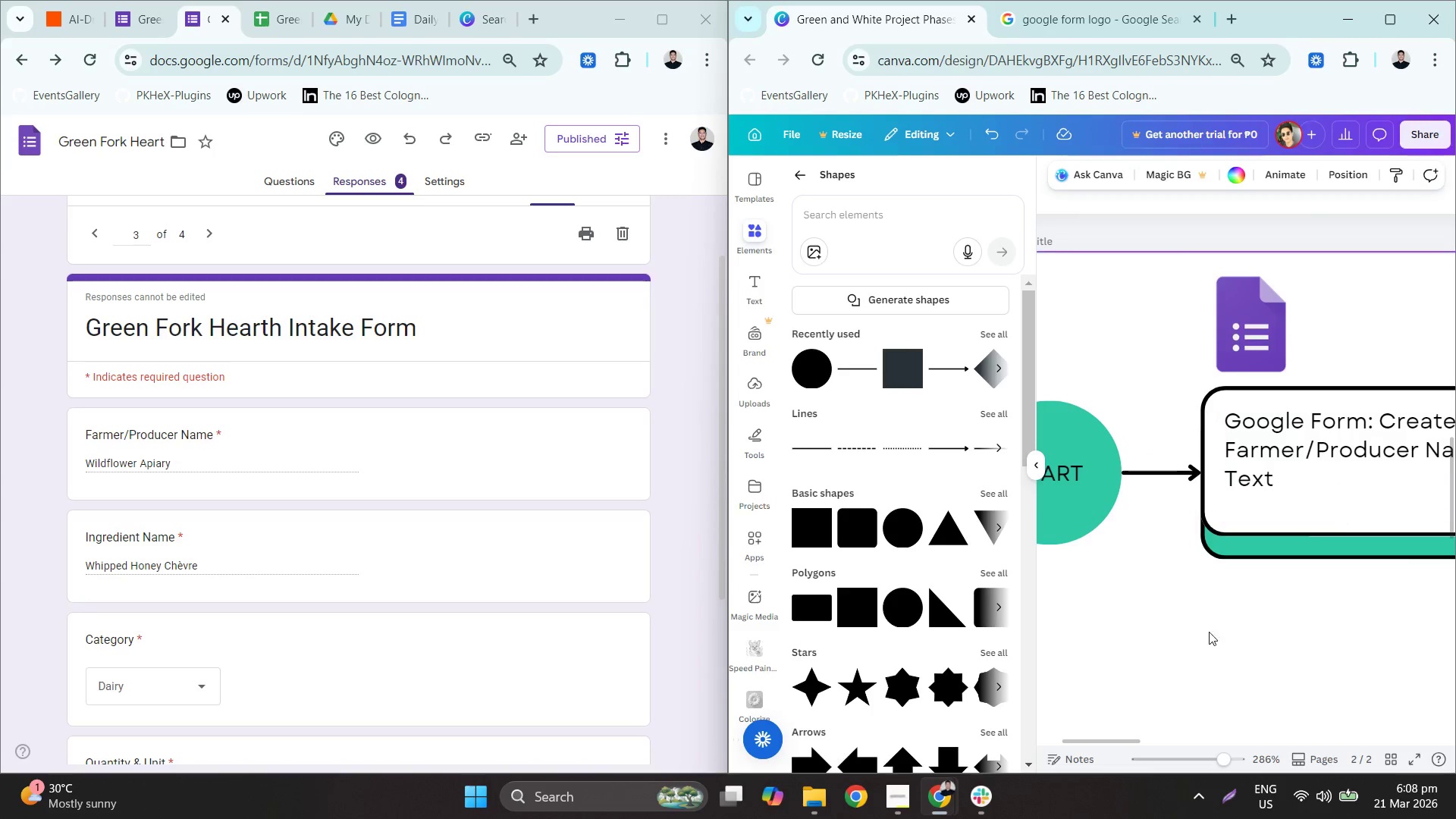 
hold_key(key=ControlLeft, duration=0.84)
 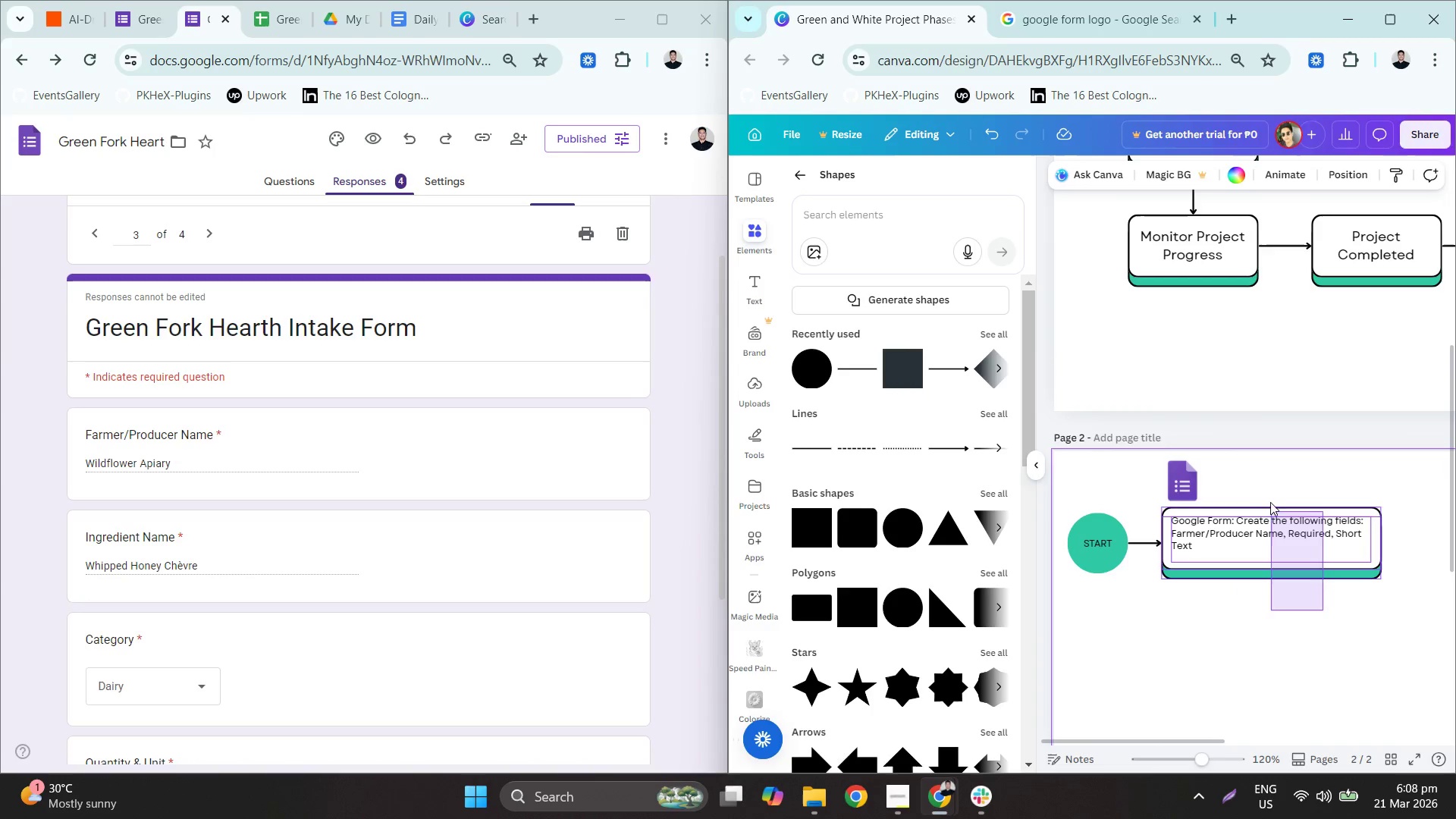 
left_click_drag(start_coordinate=[1323, 610], to_coordinate=[1268, 481])
 